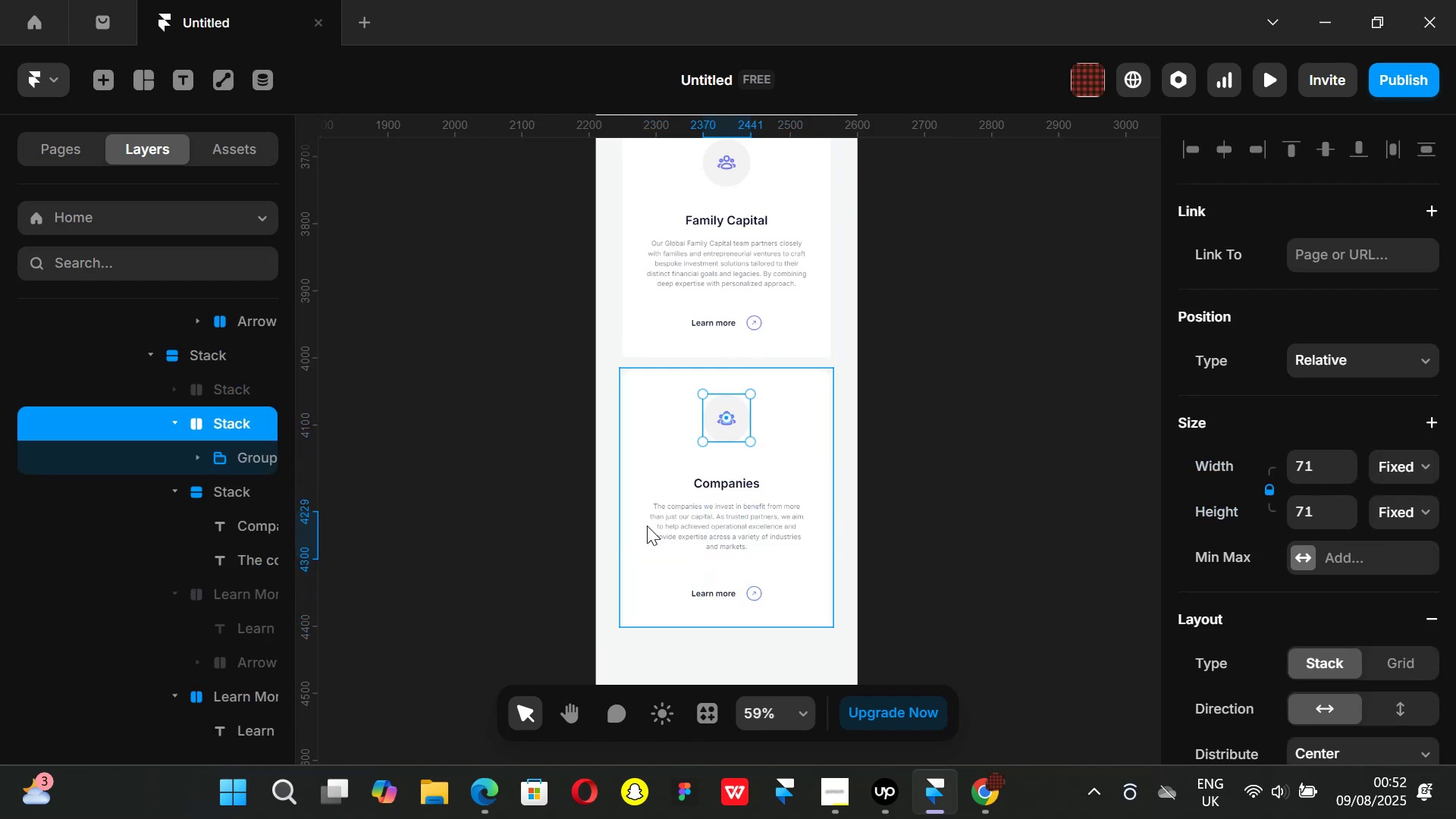 
key(ArrowUp)
 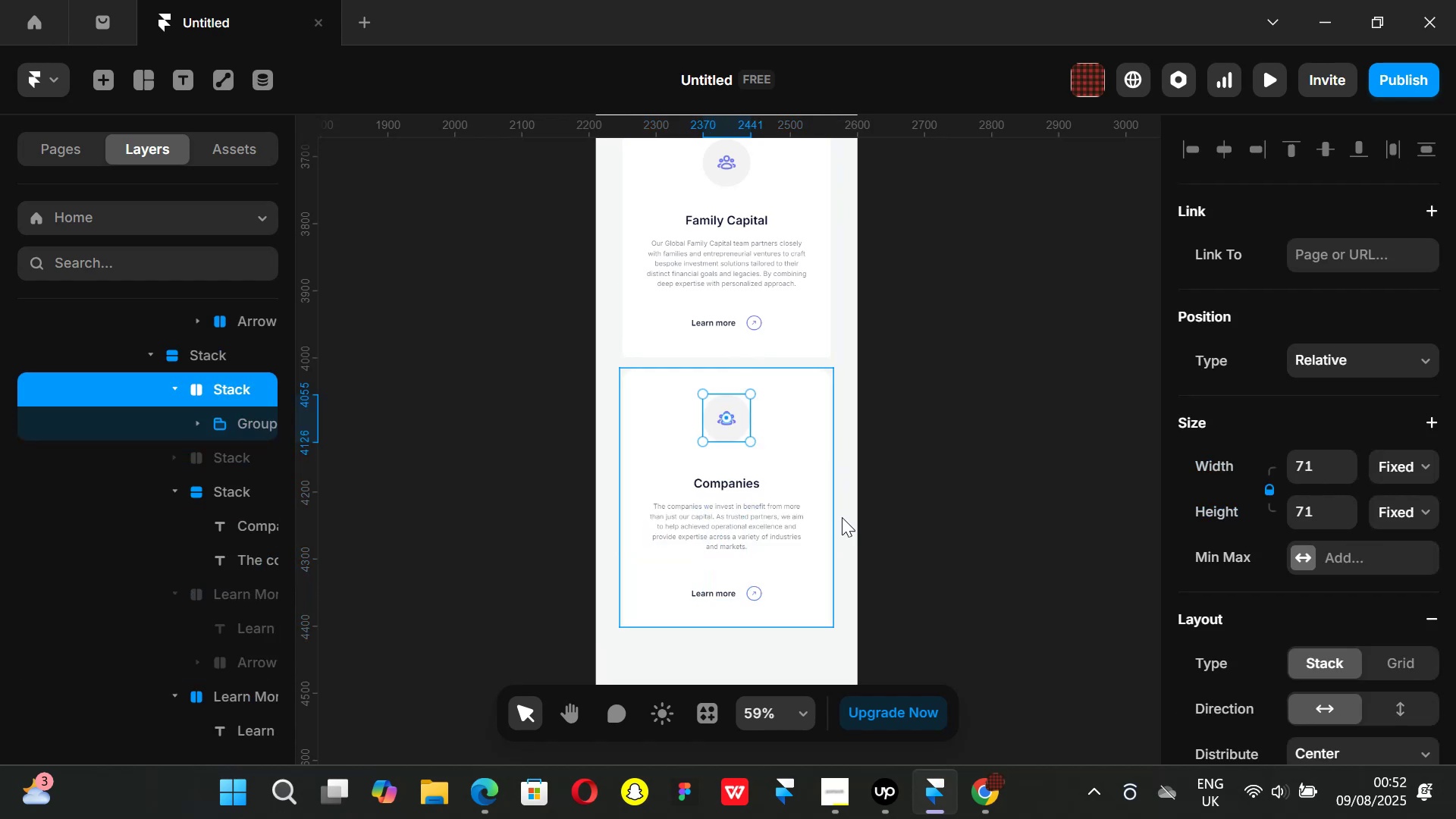 
left_click_drag(start_coordinate=[1130, 427], to_coordinate=[1122, 426])
 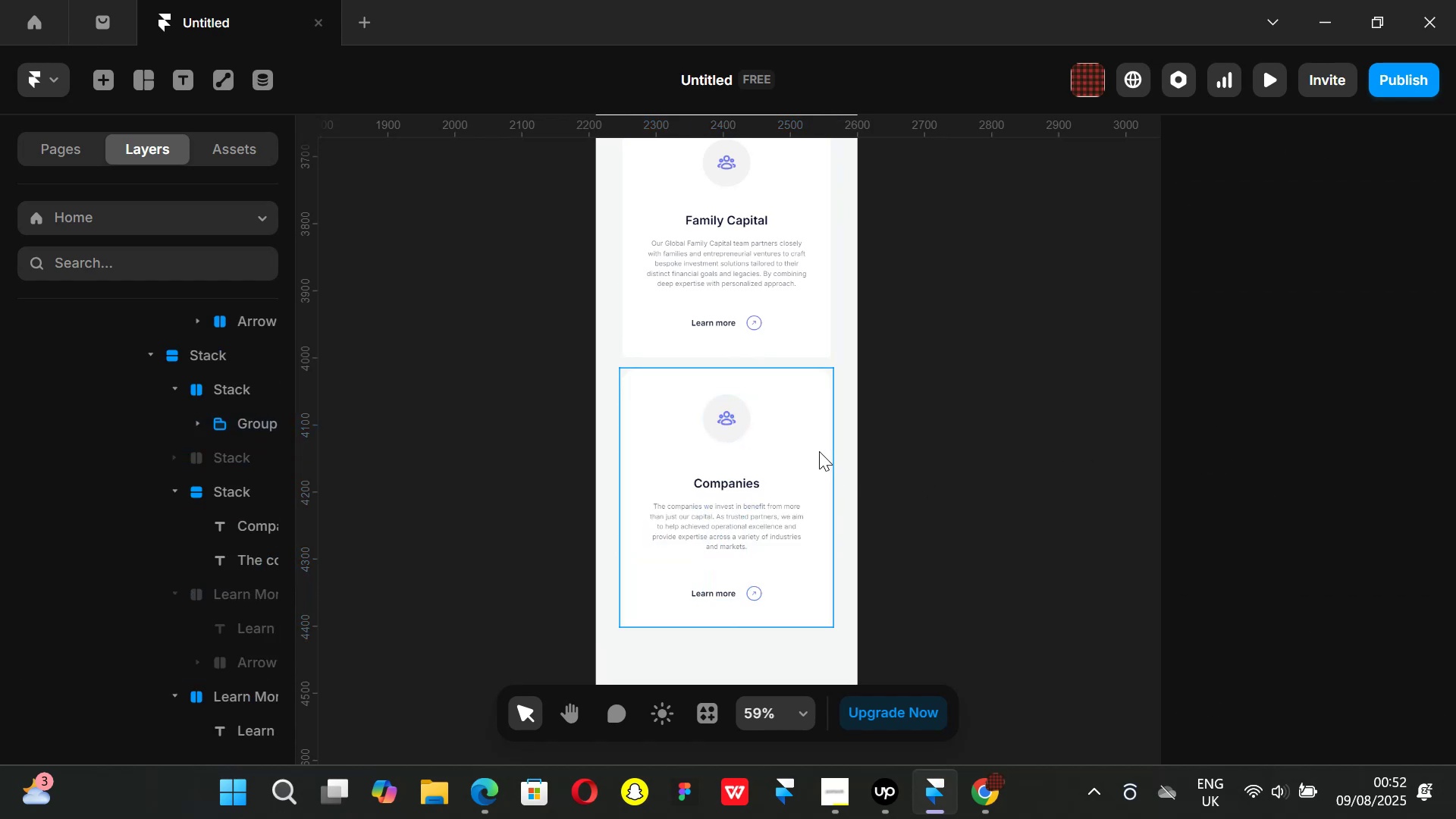 
left_click([819, 451])
 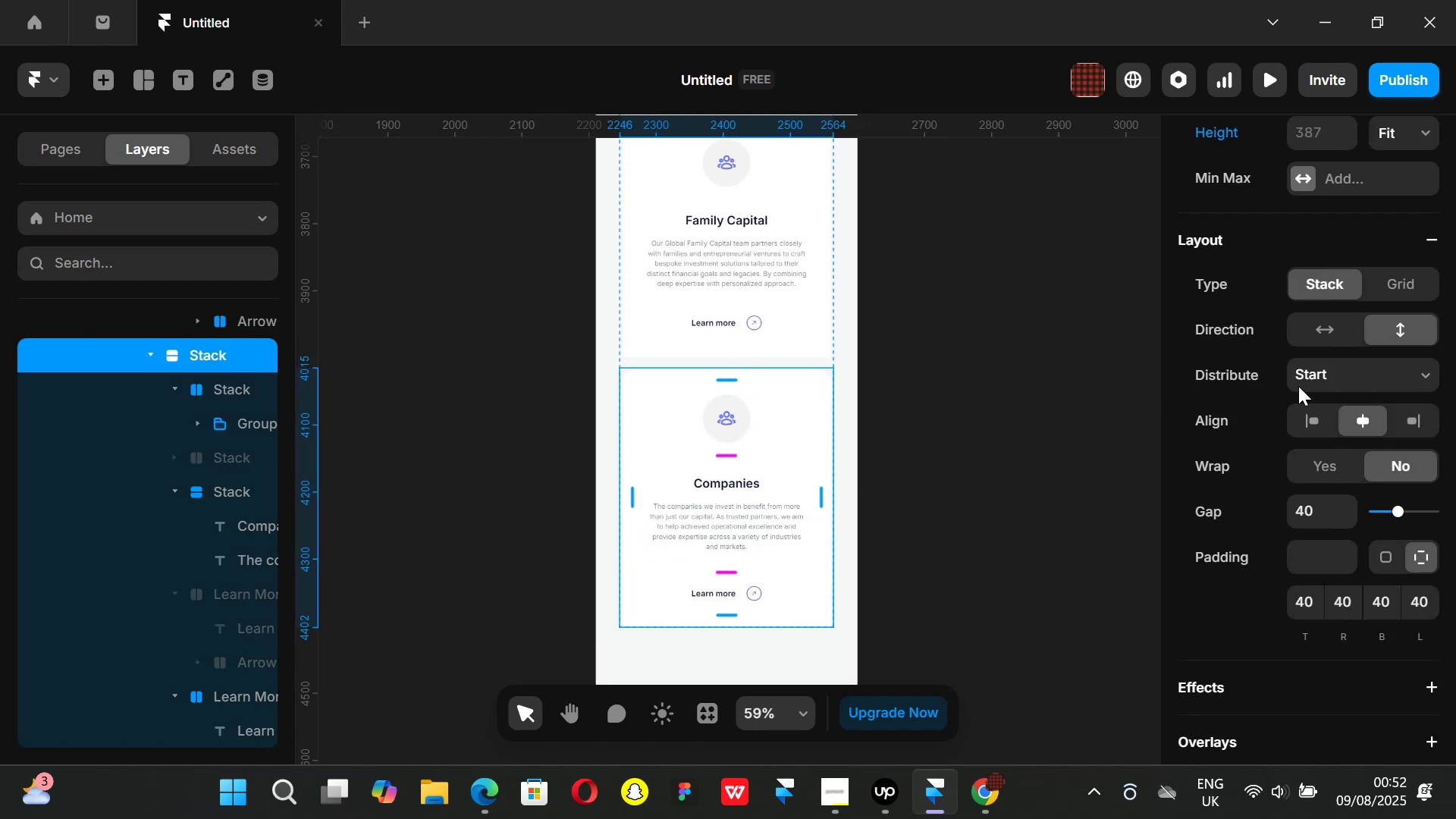 
scroll: coordinate [1398, 372], scroll_direction: up, amount: 2.0
 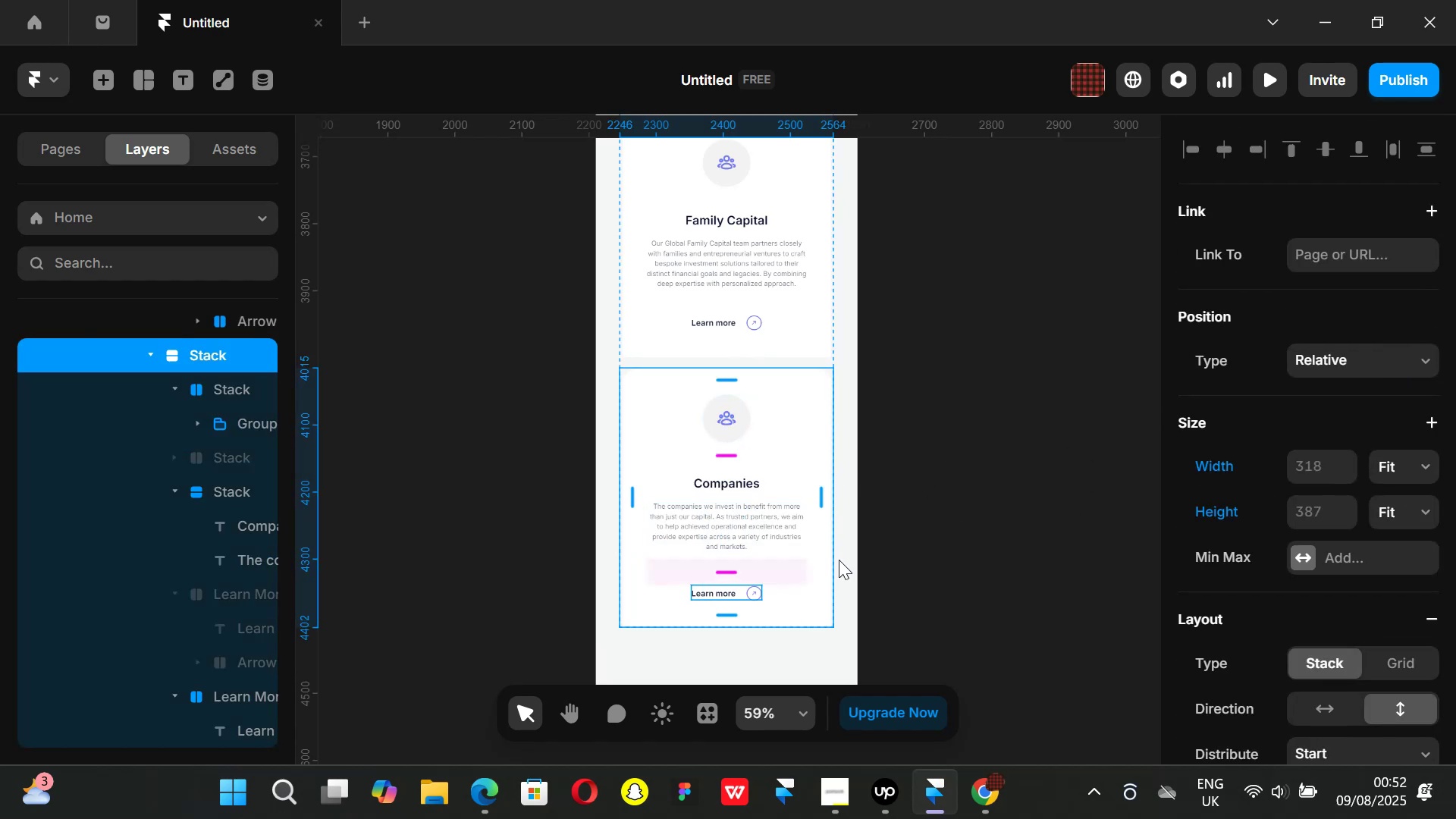 
left_click([935, 530])
 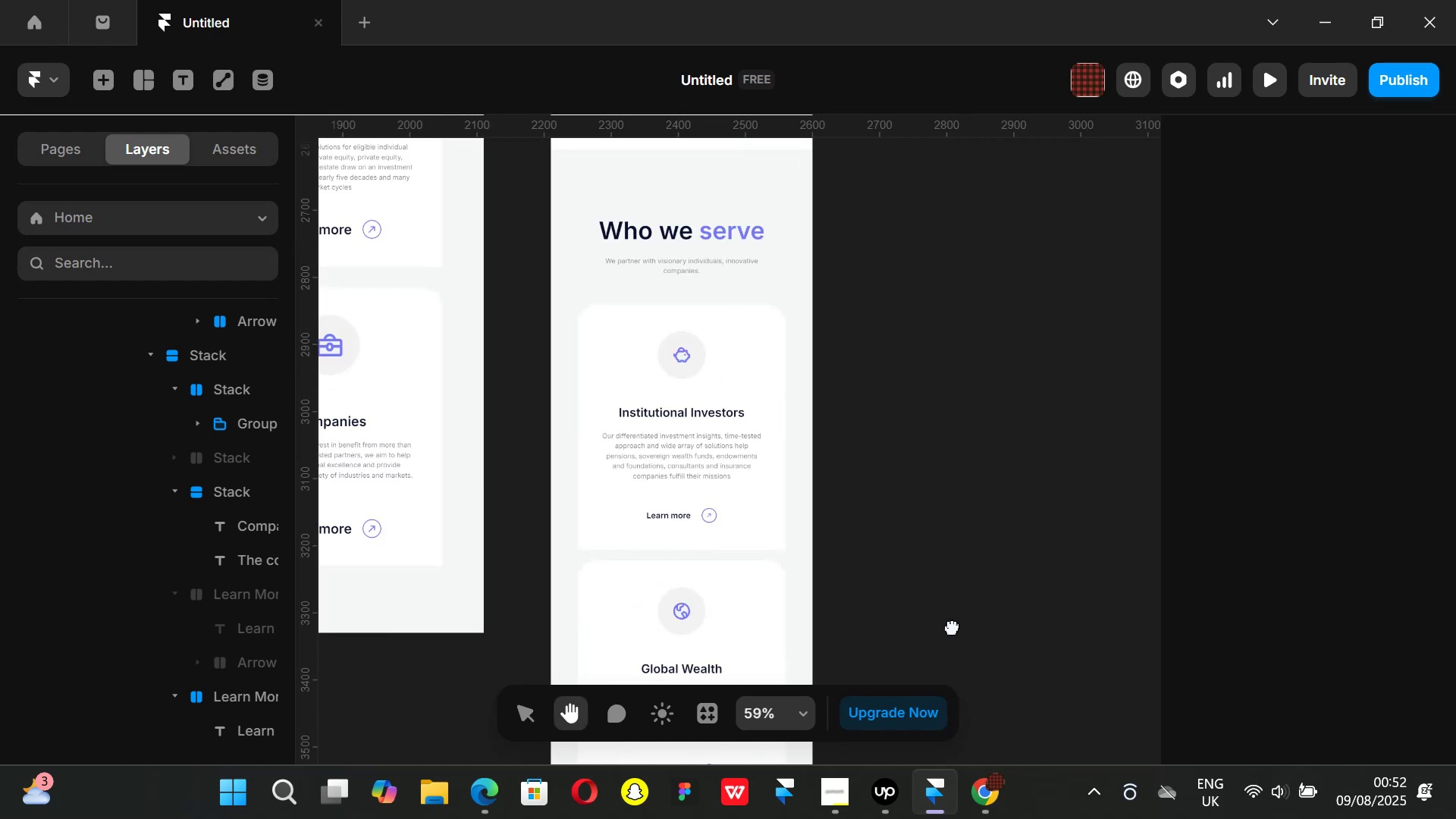 
wait(5.96)
 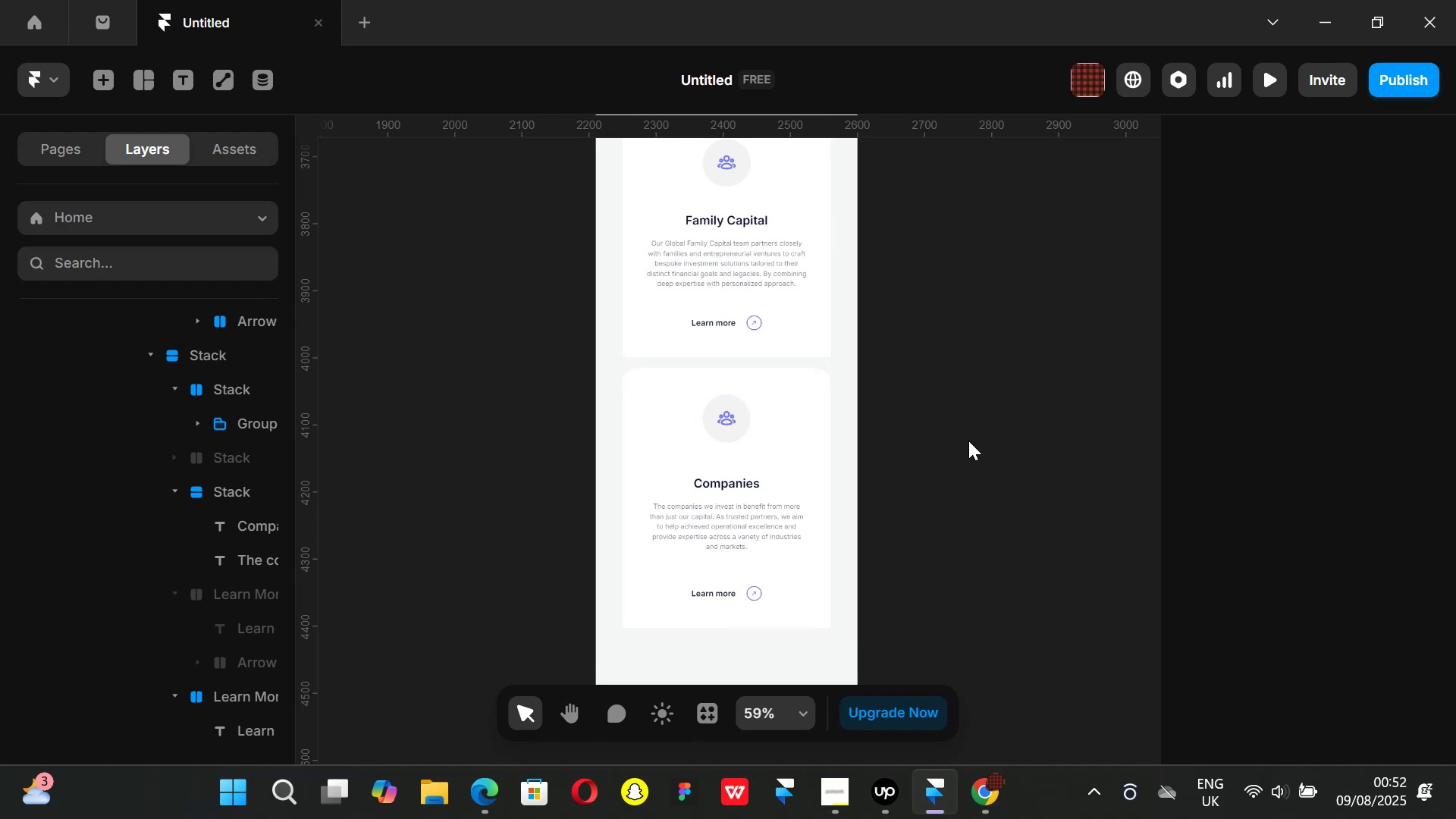 
left_click([764, 479])
 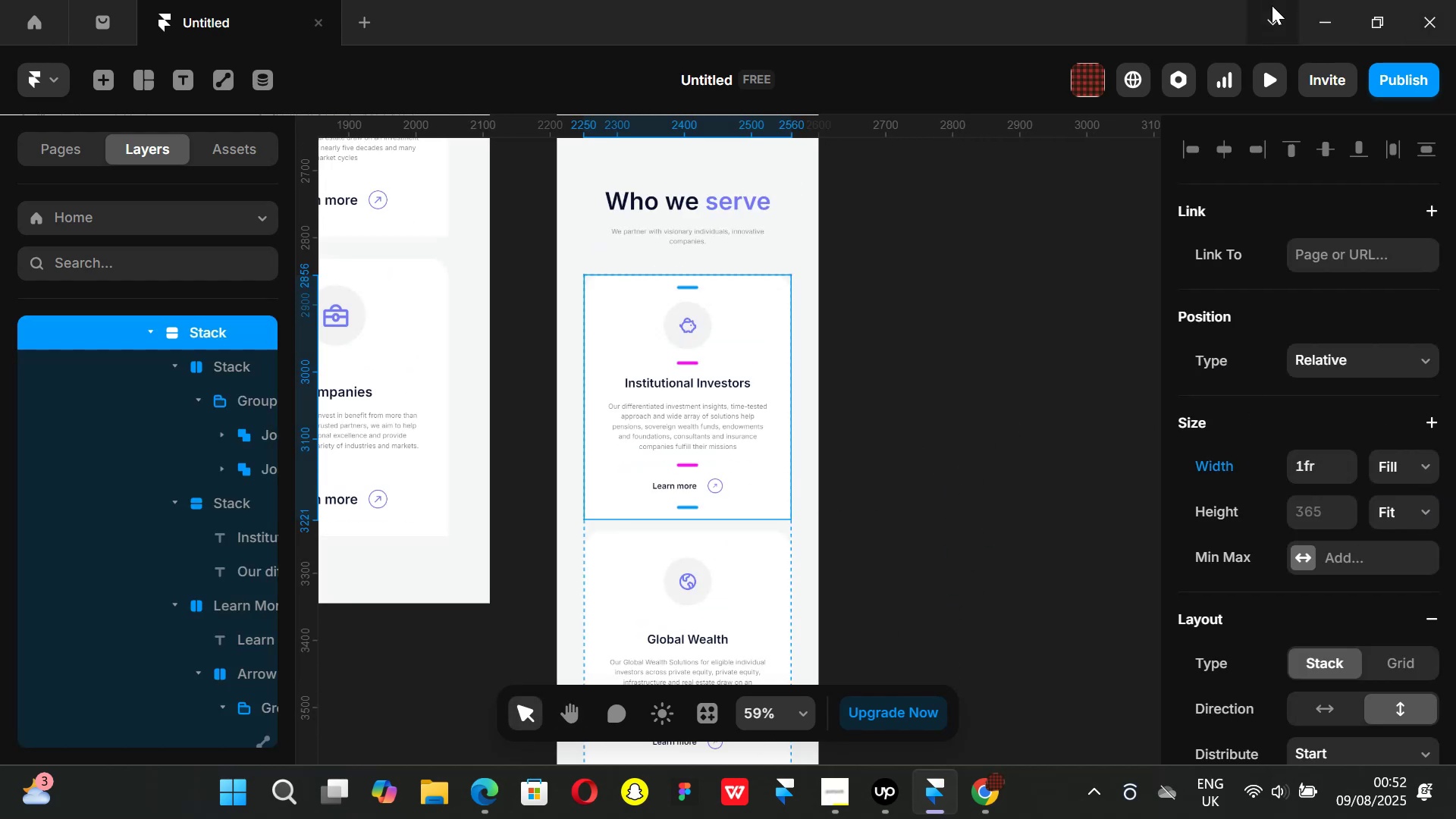 
wait(5.19)
 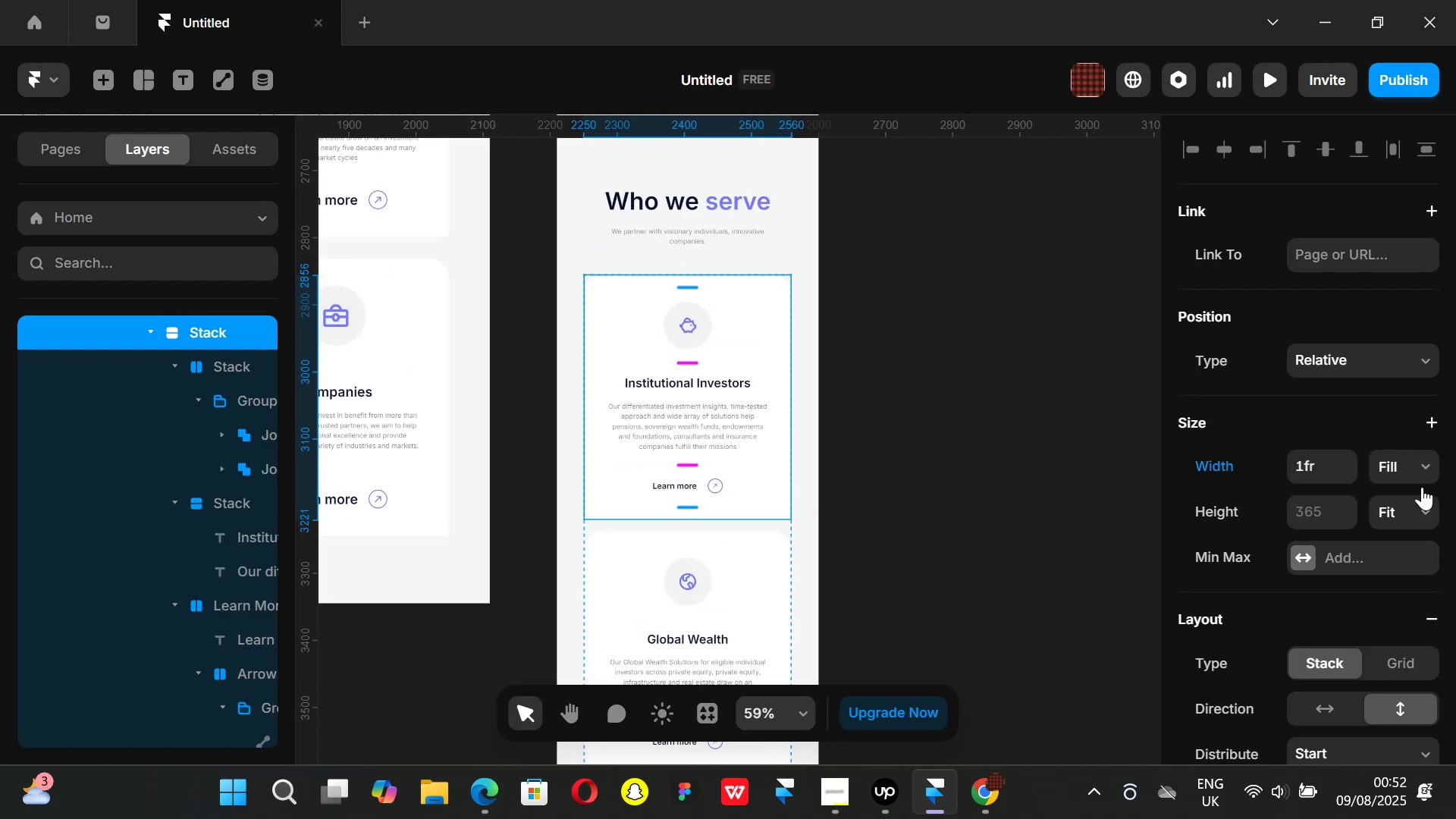 
scroll: coordinate [1359, 539], scroll_direction: down, amount: 2.0
 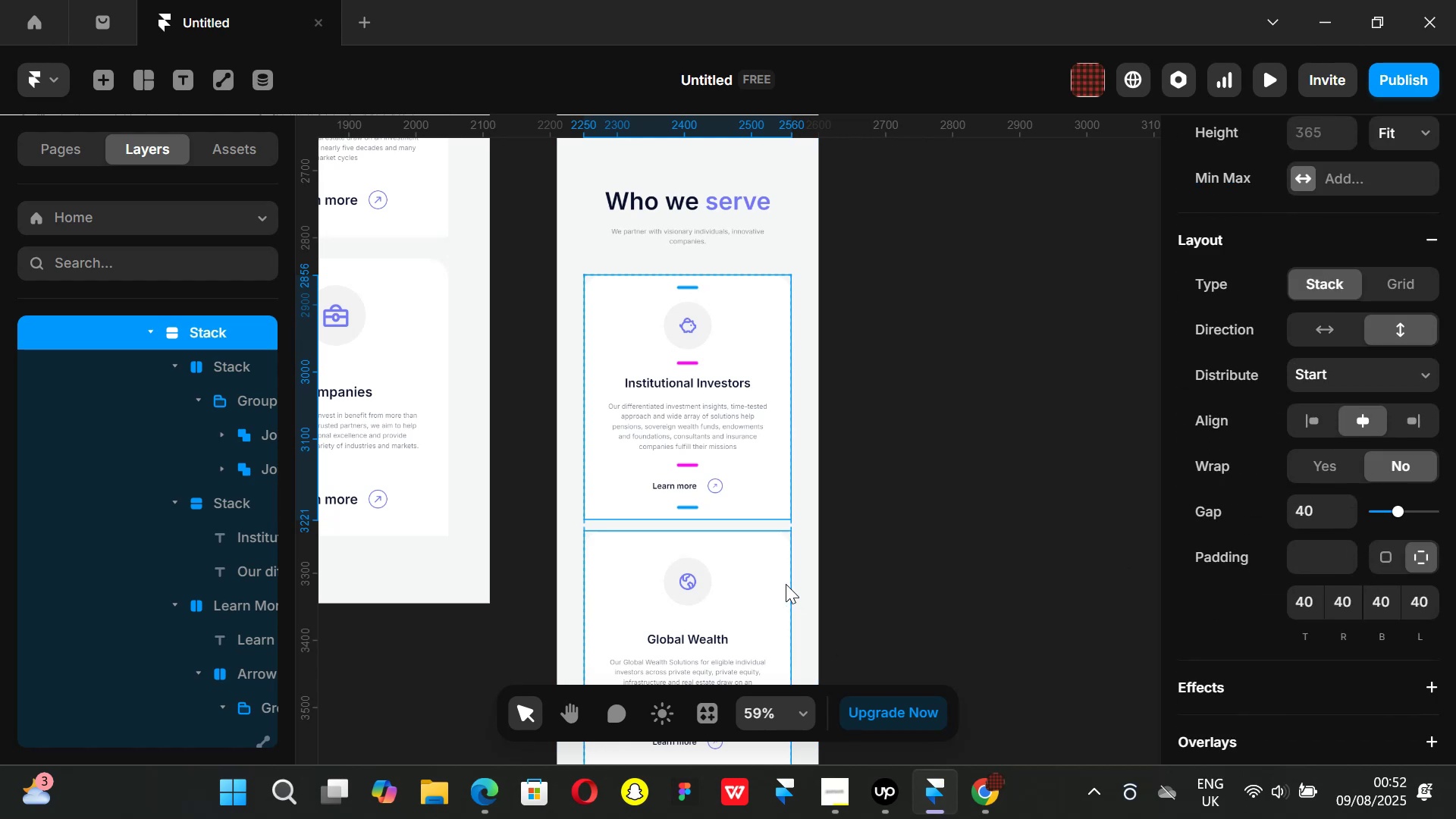 
left_click([783, 577])
 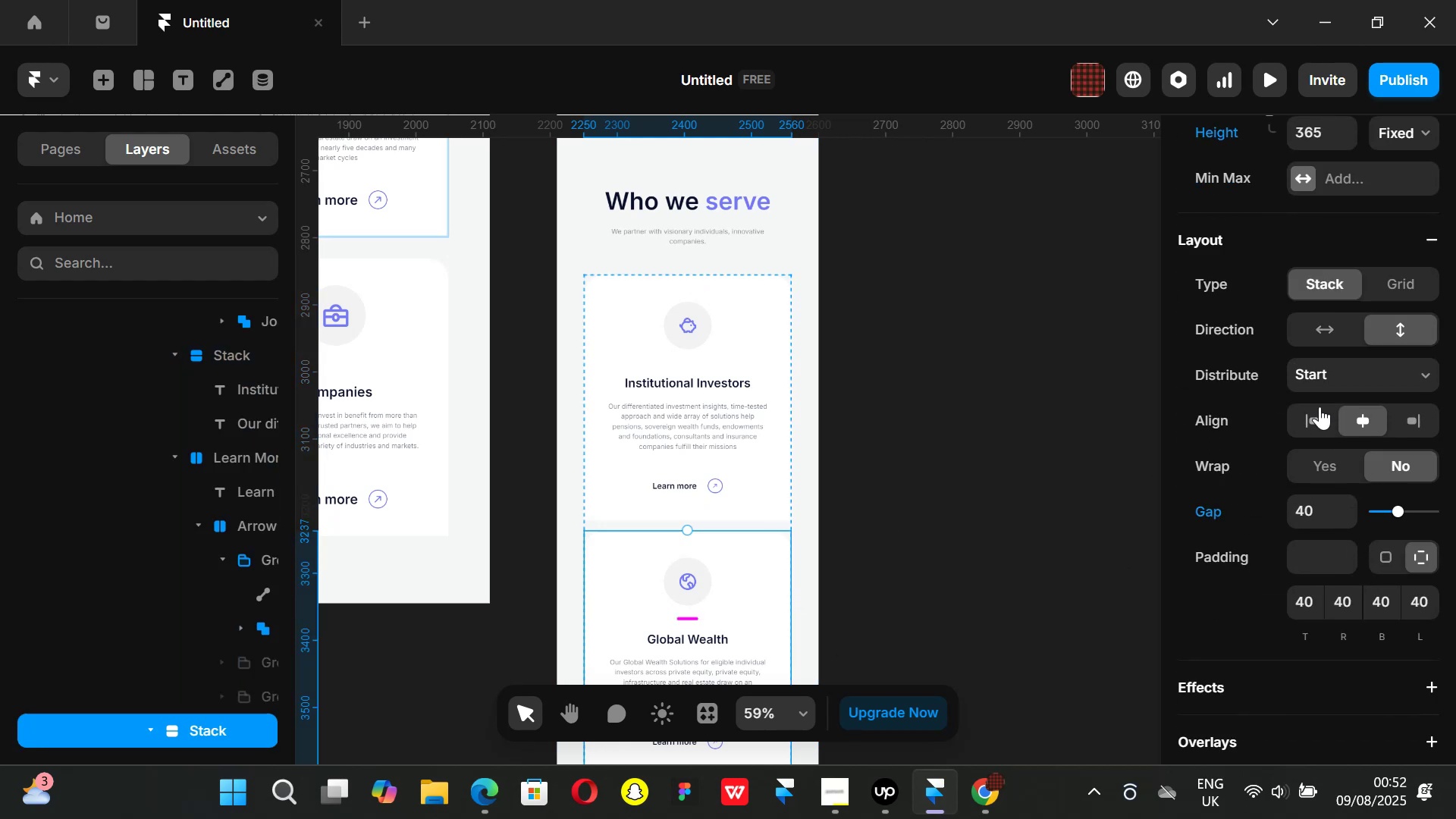 
scroll: coordinate [1326, 396], scroll_direction: up, amount: 1.0
 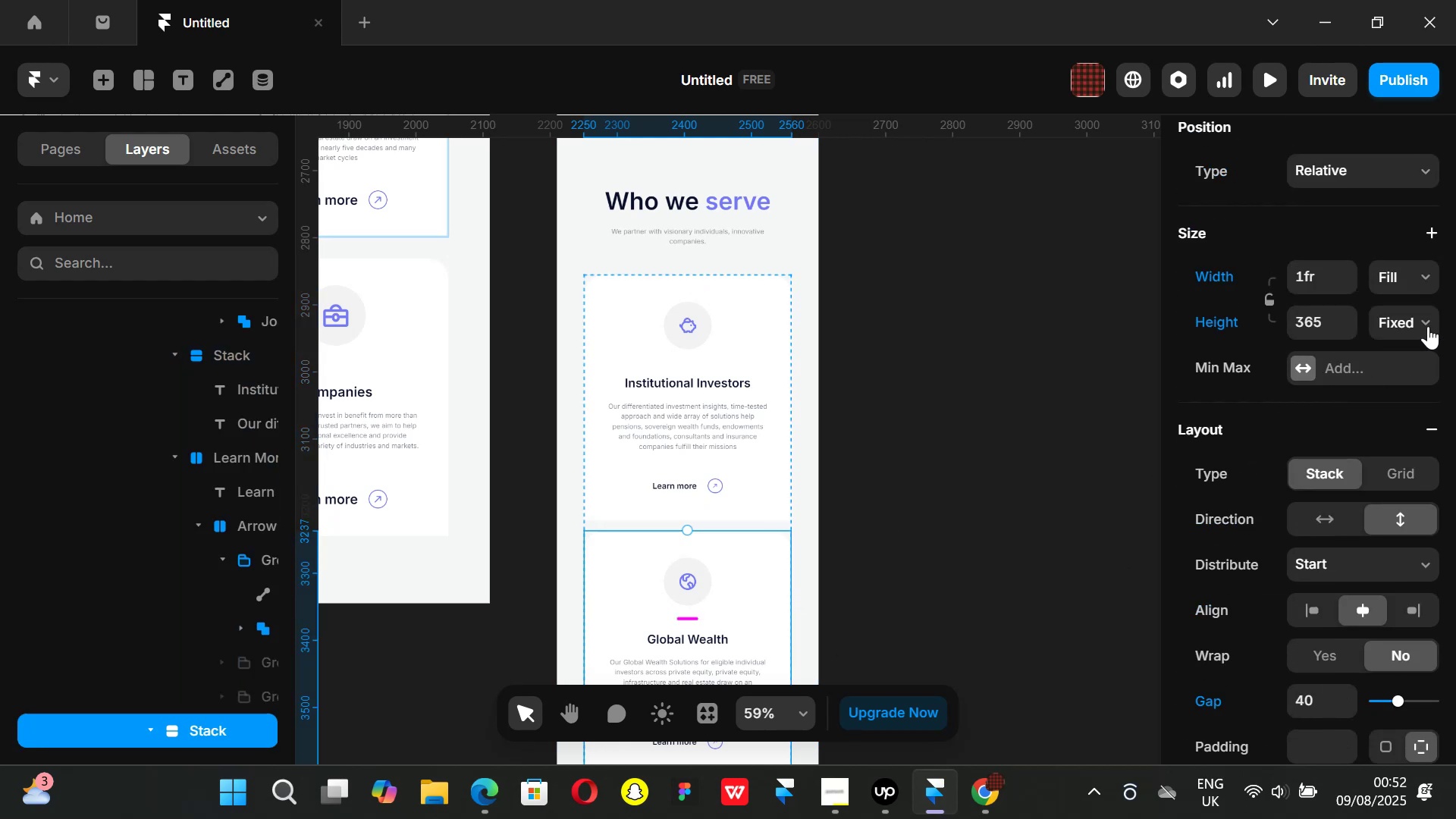 
left_click([1431, 323])
 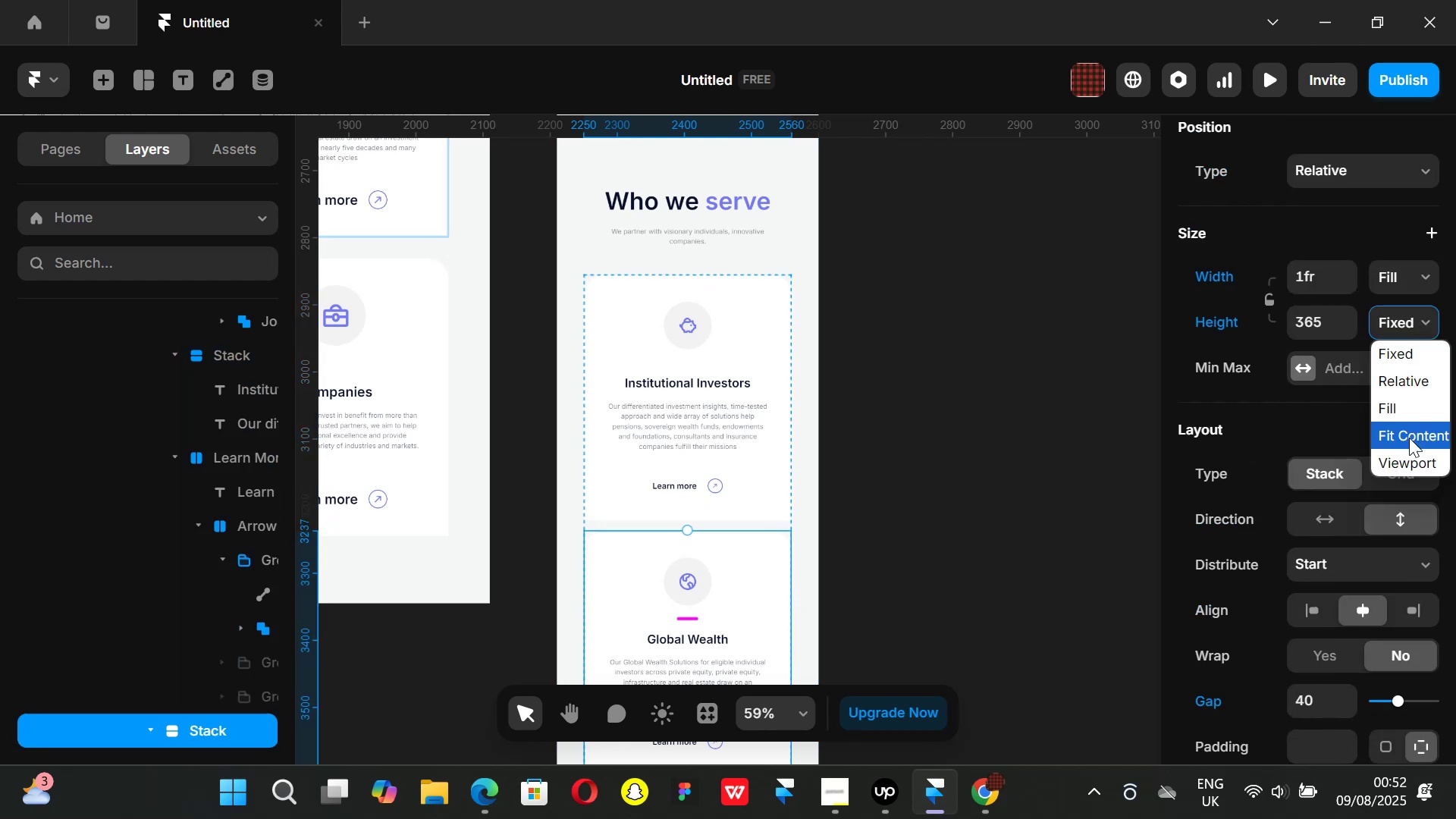 
left_click([1409, 438])
 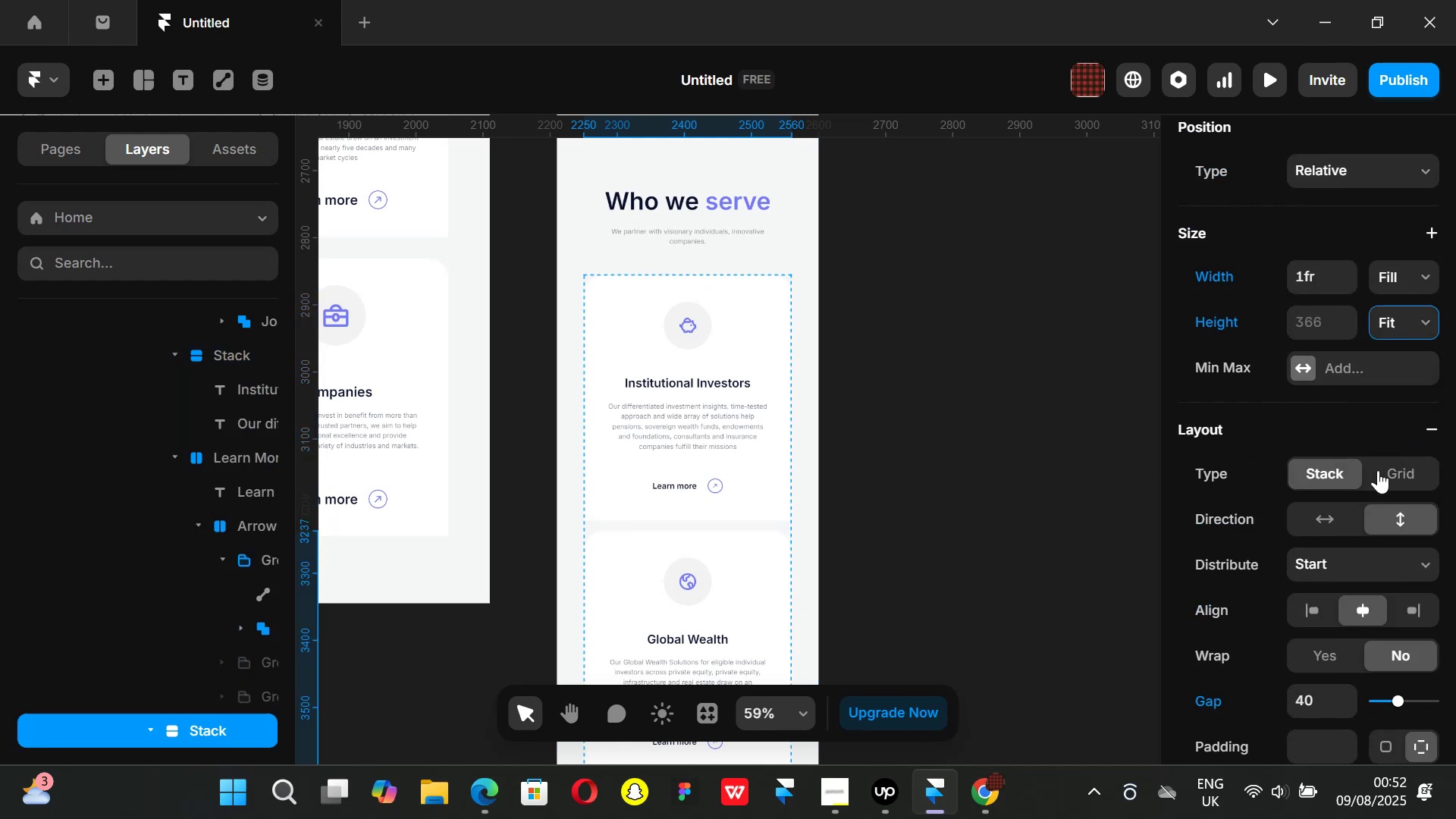 
scroll: coordinate [1377, 472], scroll_direction: down, amount: 1.0
 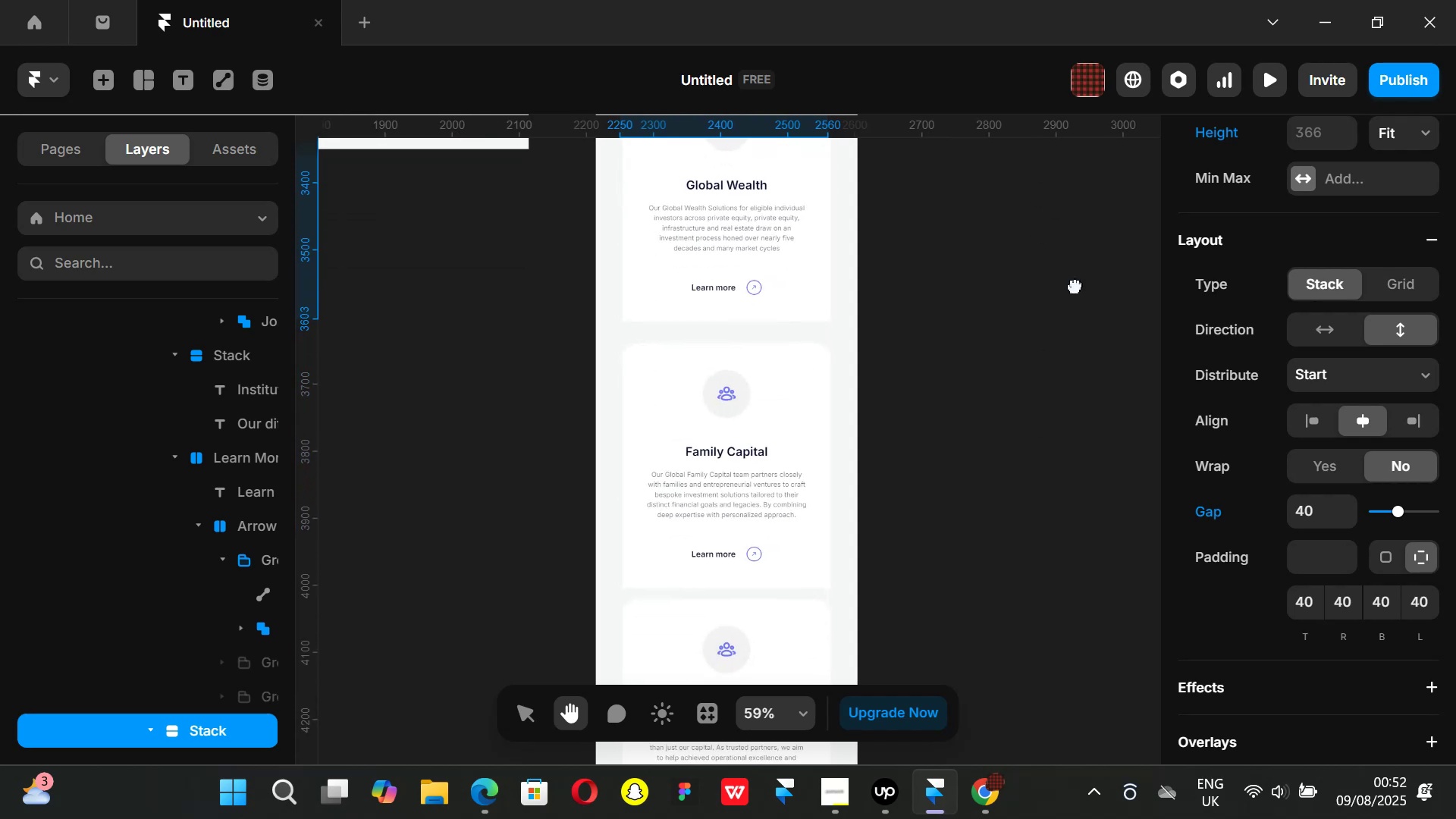 
wait(7.37)
 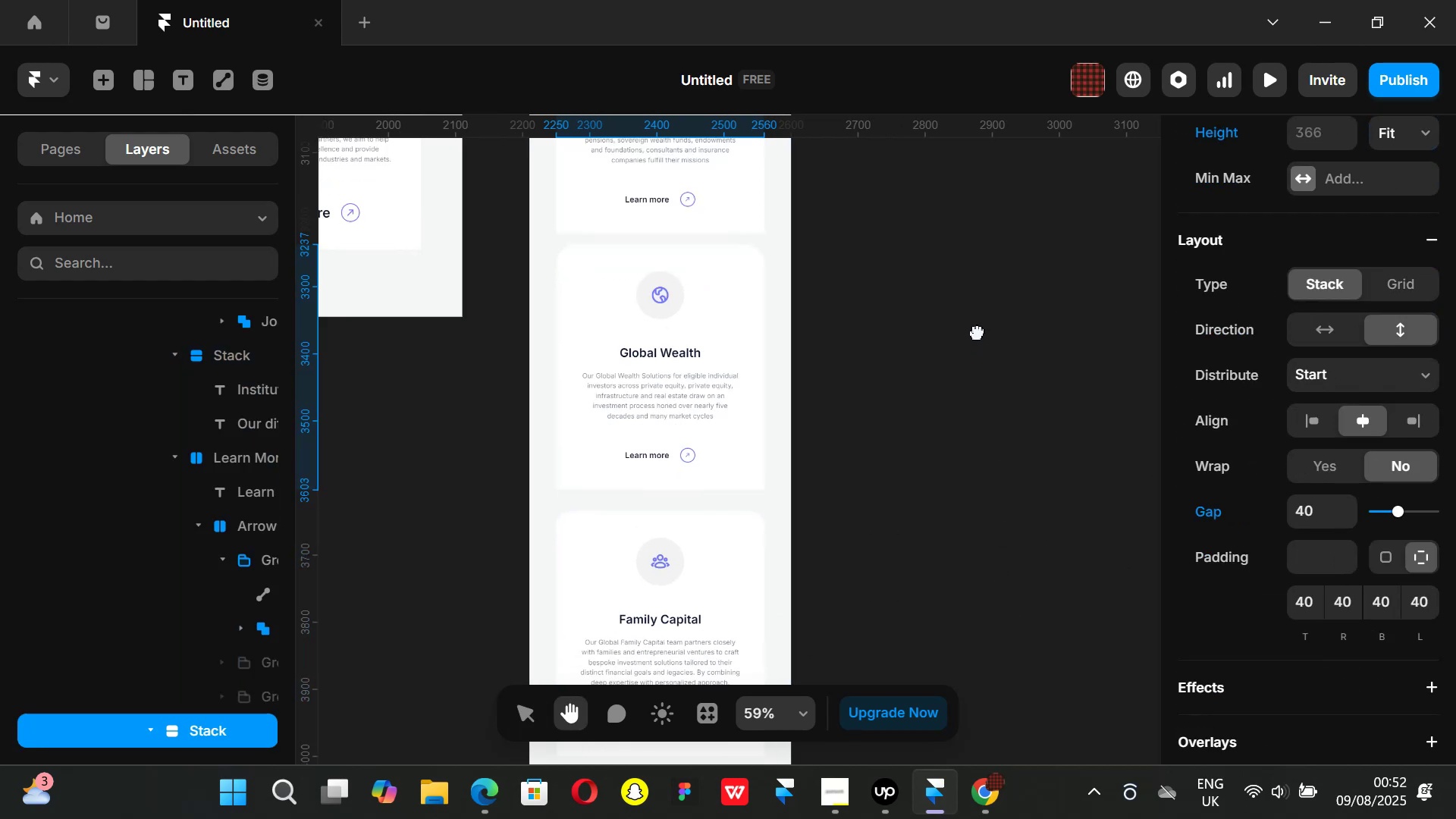 
left_click([804, 461])
 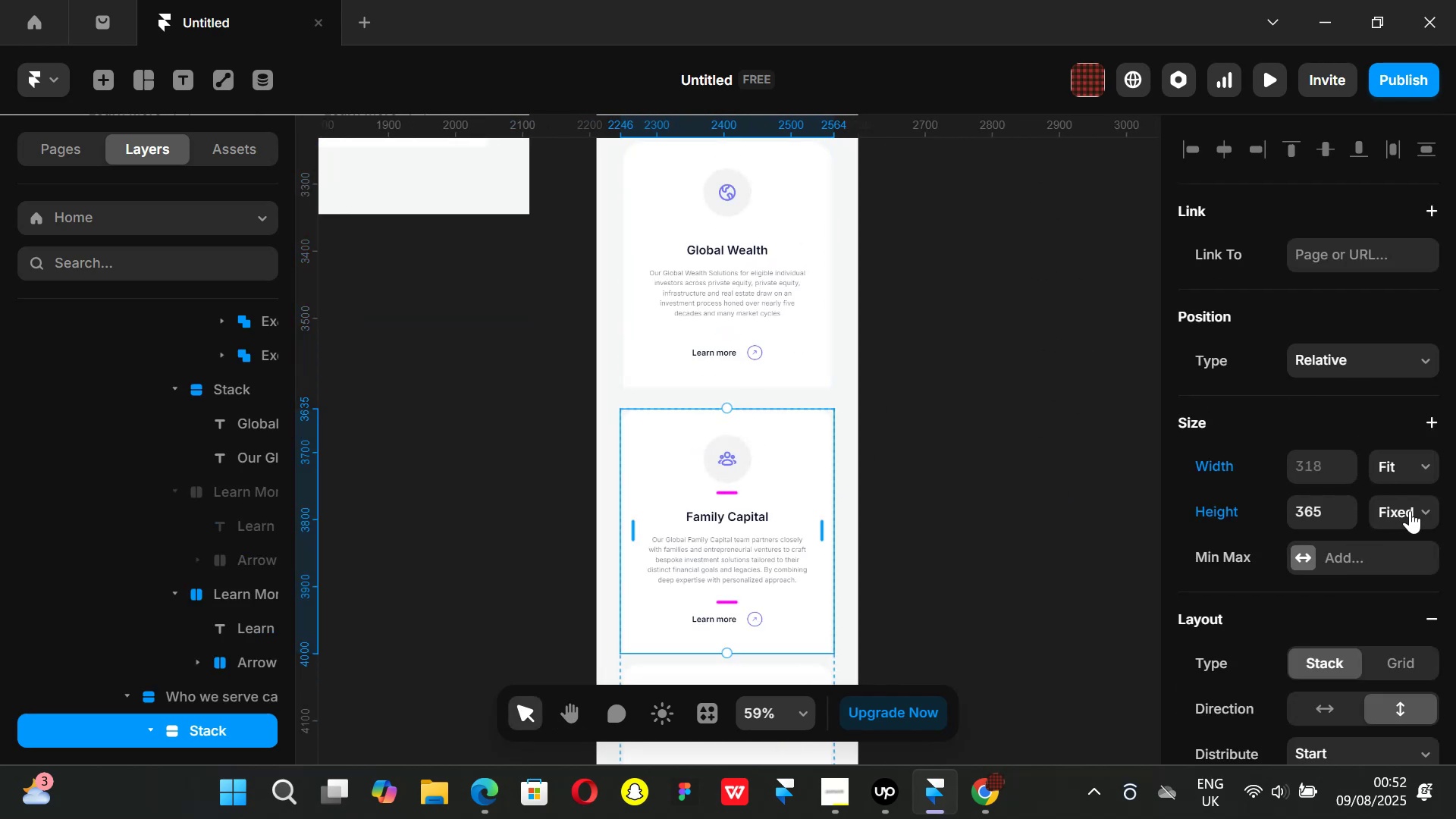 
left_click([1422, 510])
 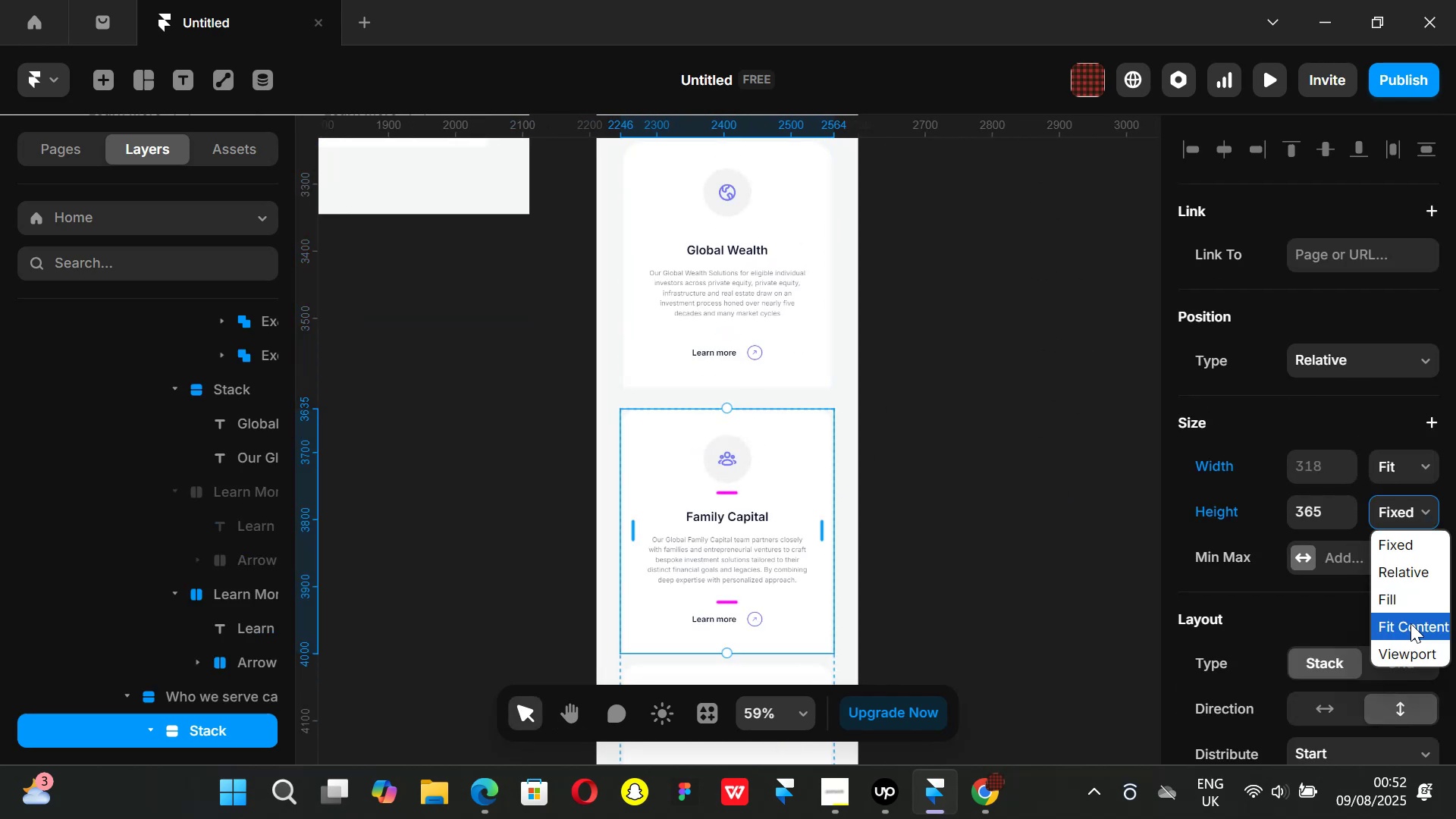 
left_click([1409, 626])
 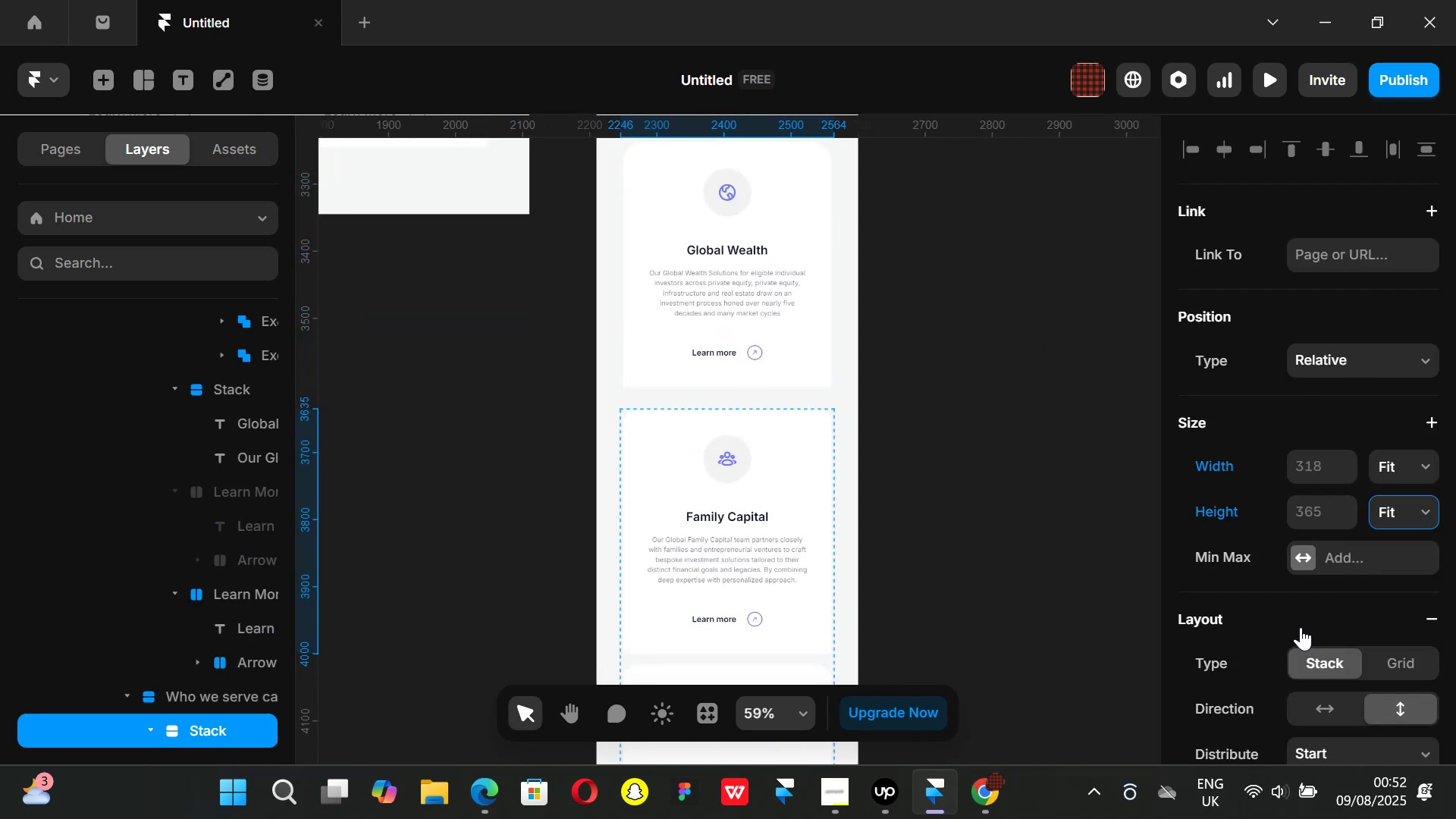 
scroll: coordinate [1312, 594], scroll_direction: down, amount: 2.0
 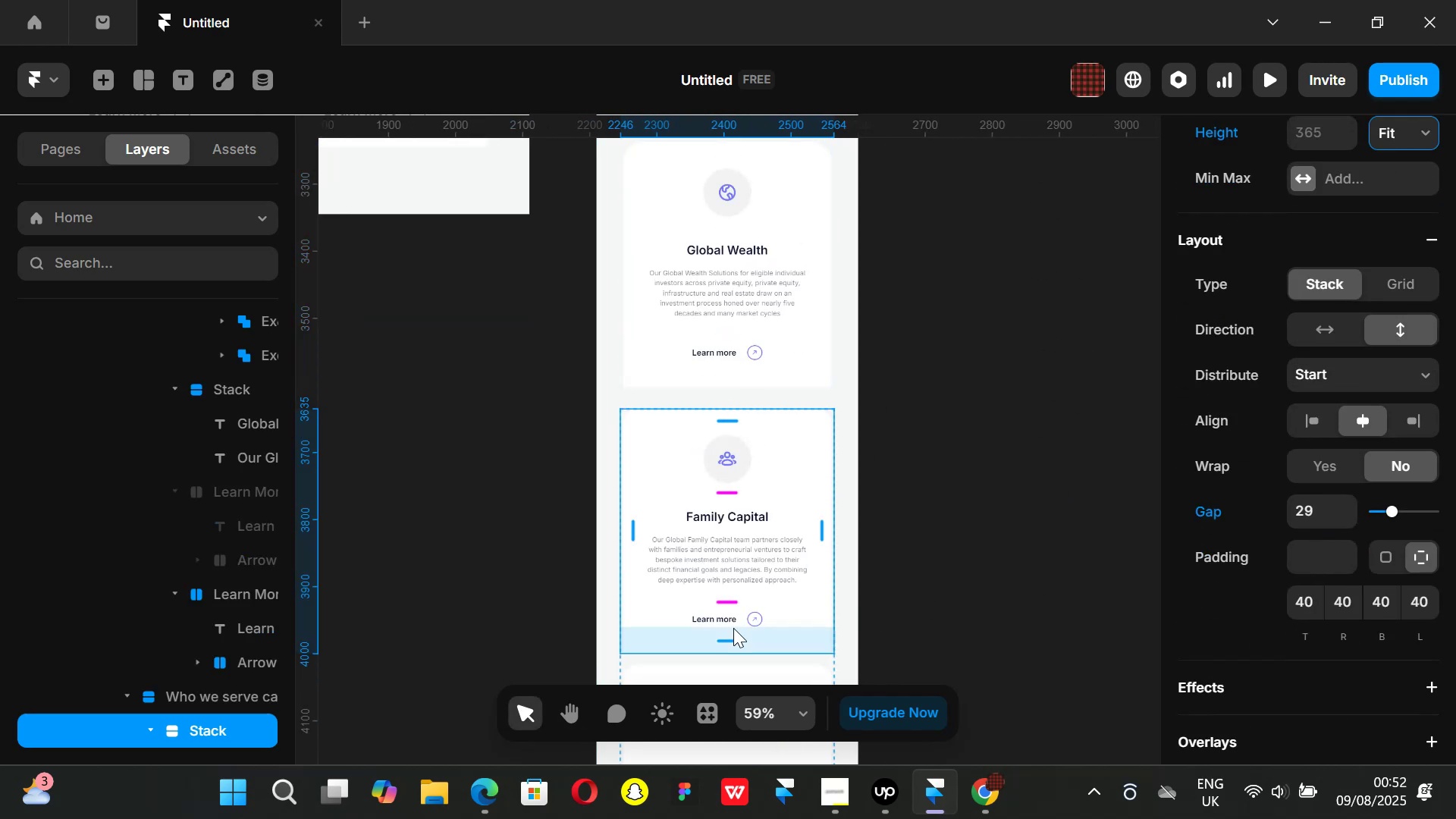 
left_click([743, 620])
 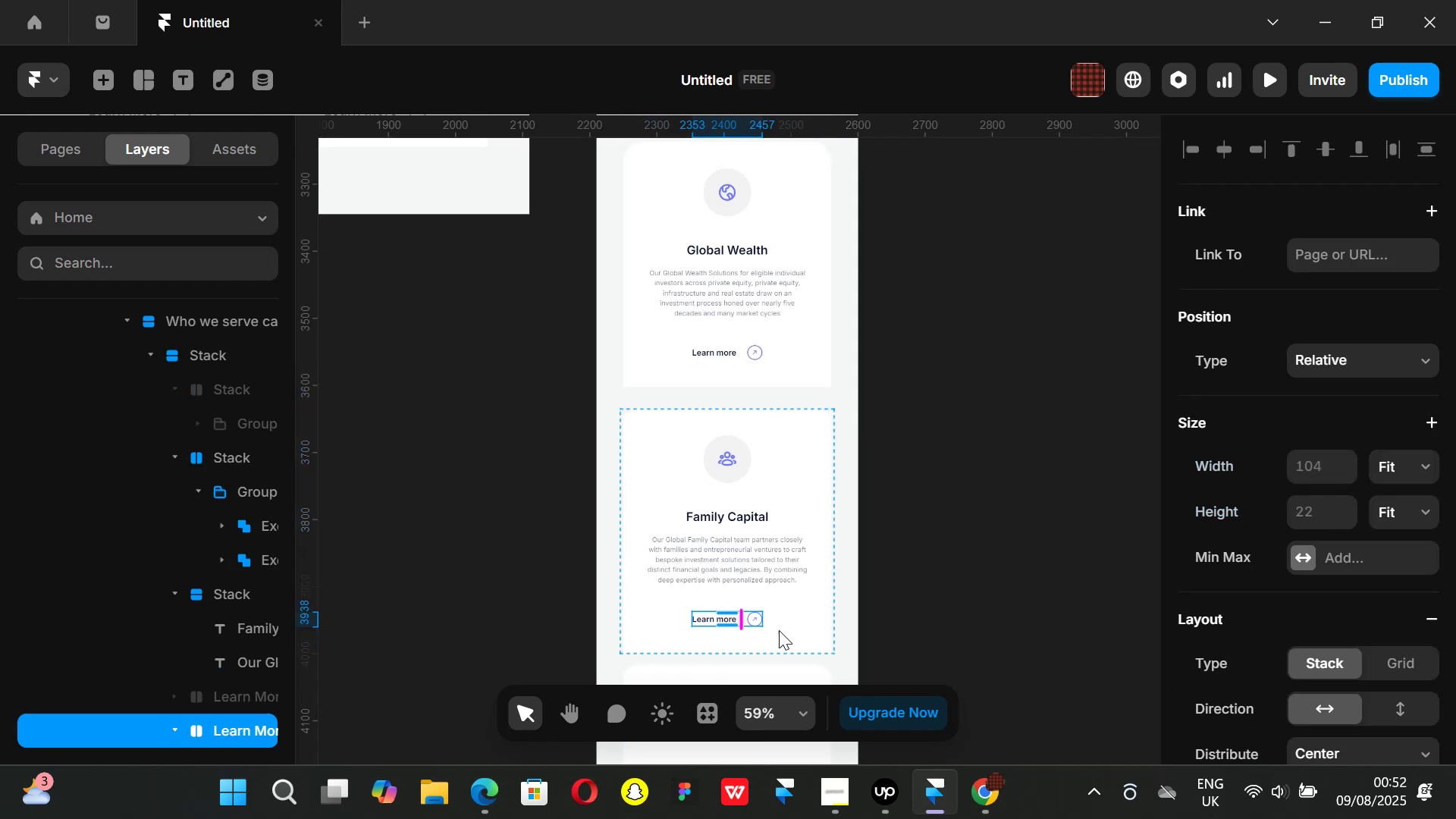 
hold_key(key=AltLeft, duration=0.56)
 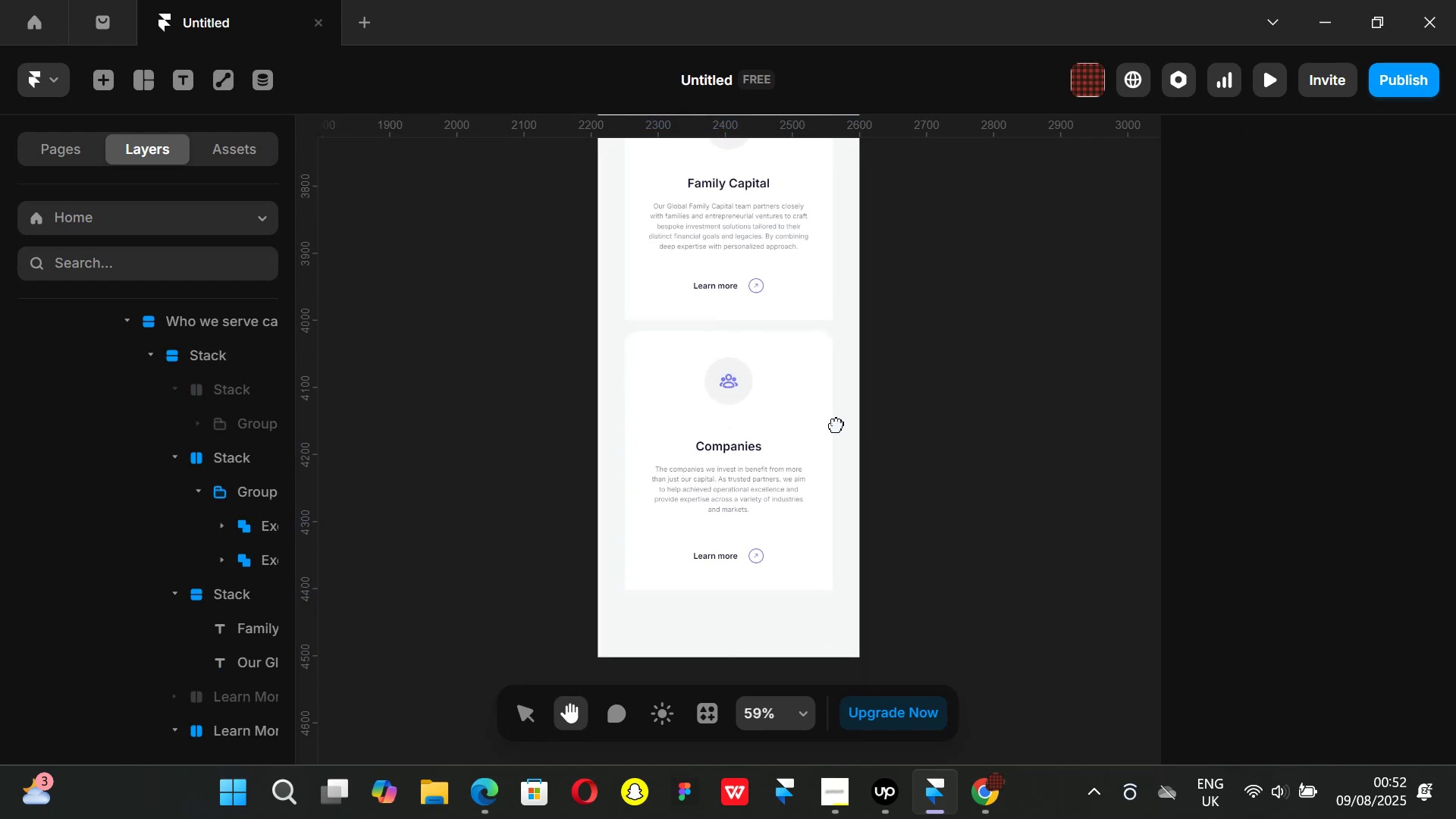 
left_click([812, 421])
 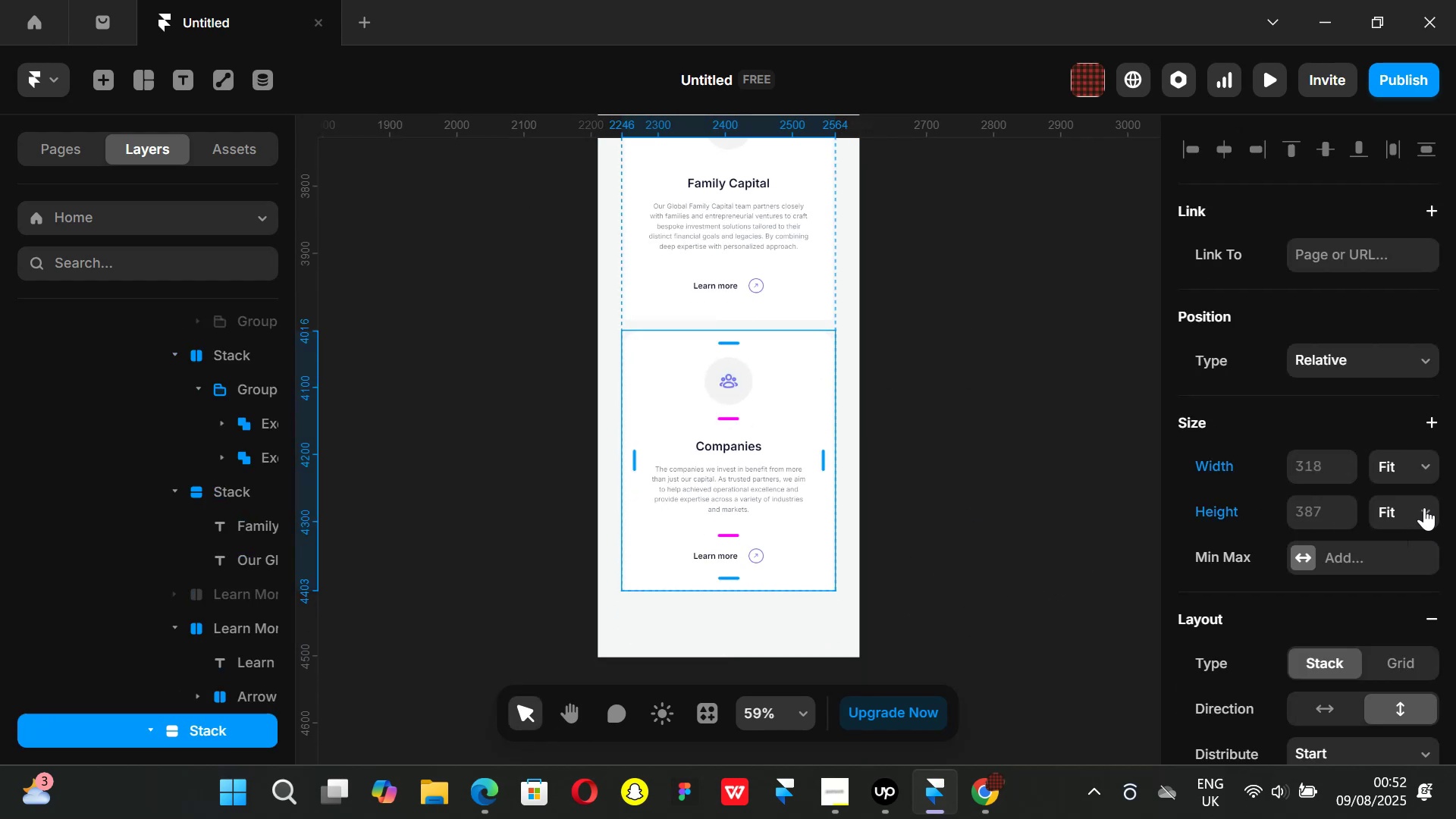 
scroll: coordinate [1407, 584], scroll_direction: down, amount: 2.0
 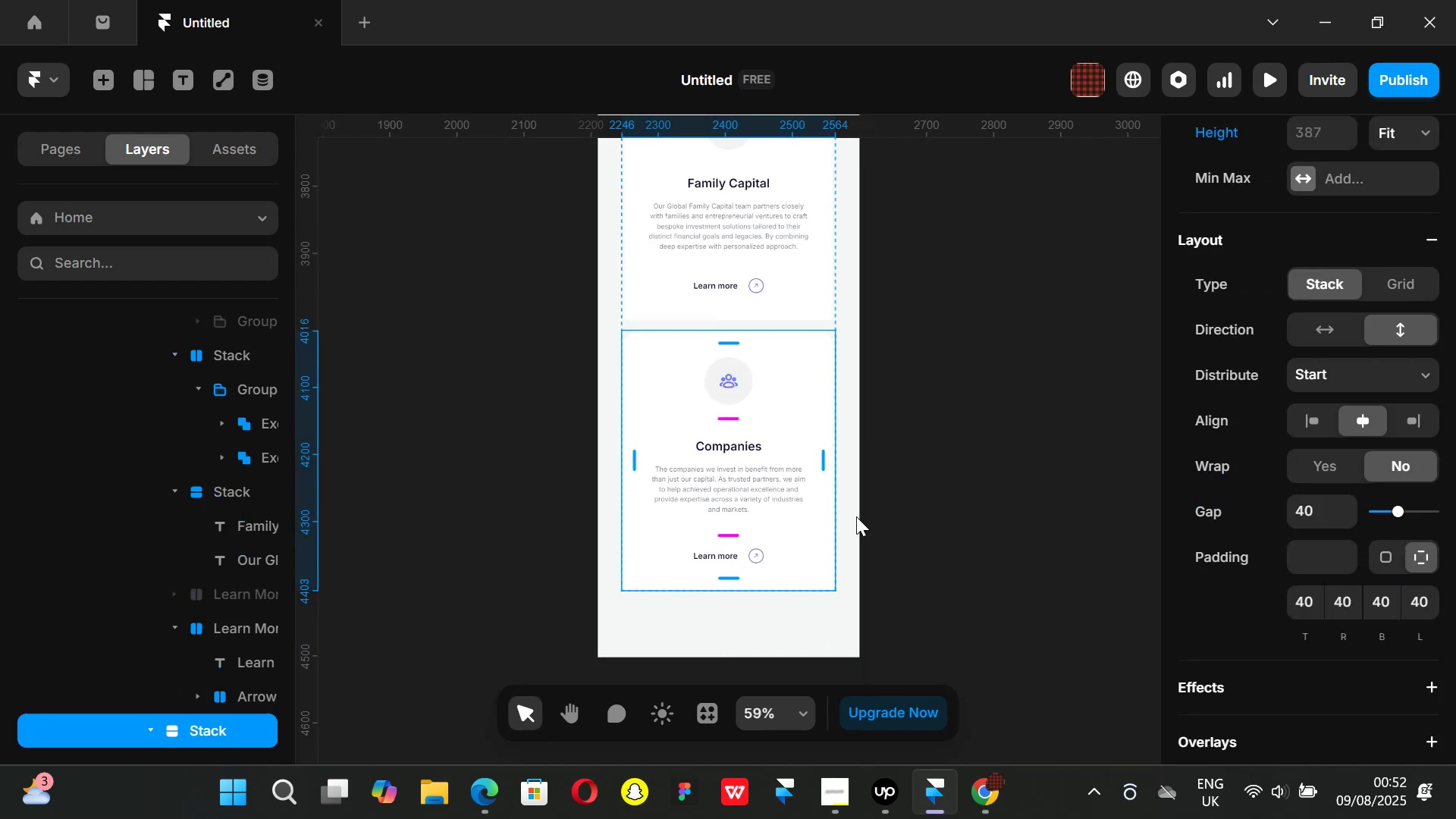 
scroll: coordinate [1402, 343], scroll_direction: up, amount: 3.0
 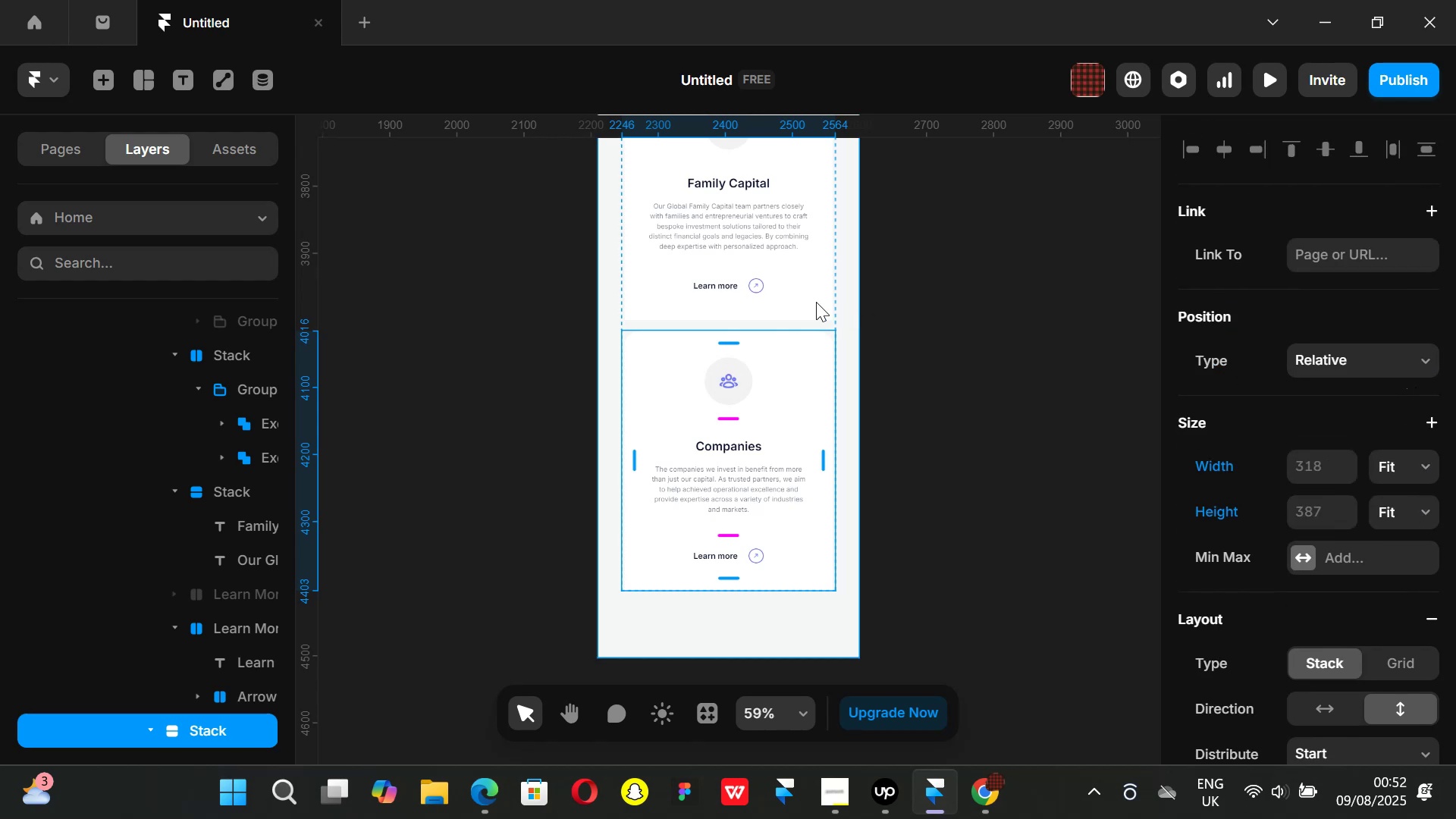 
left_click([799, 291])
 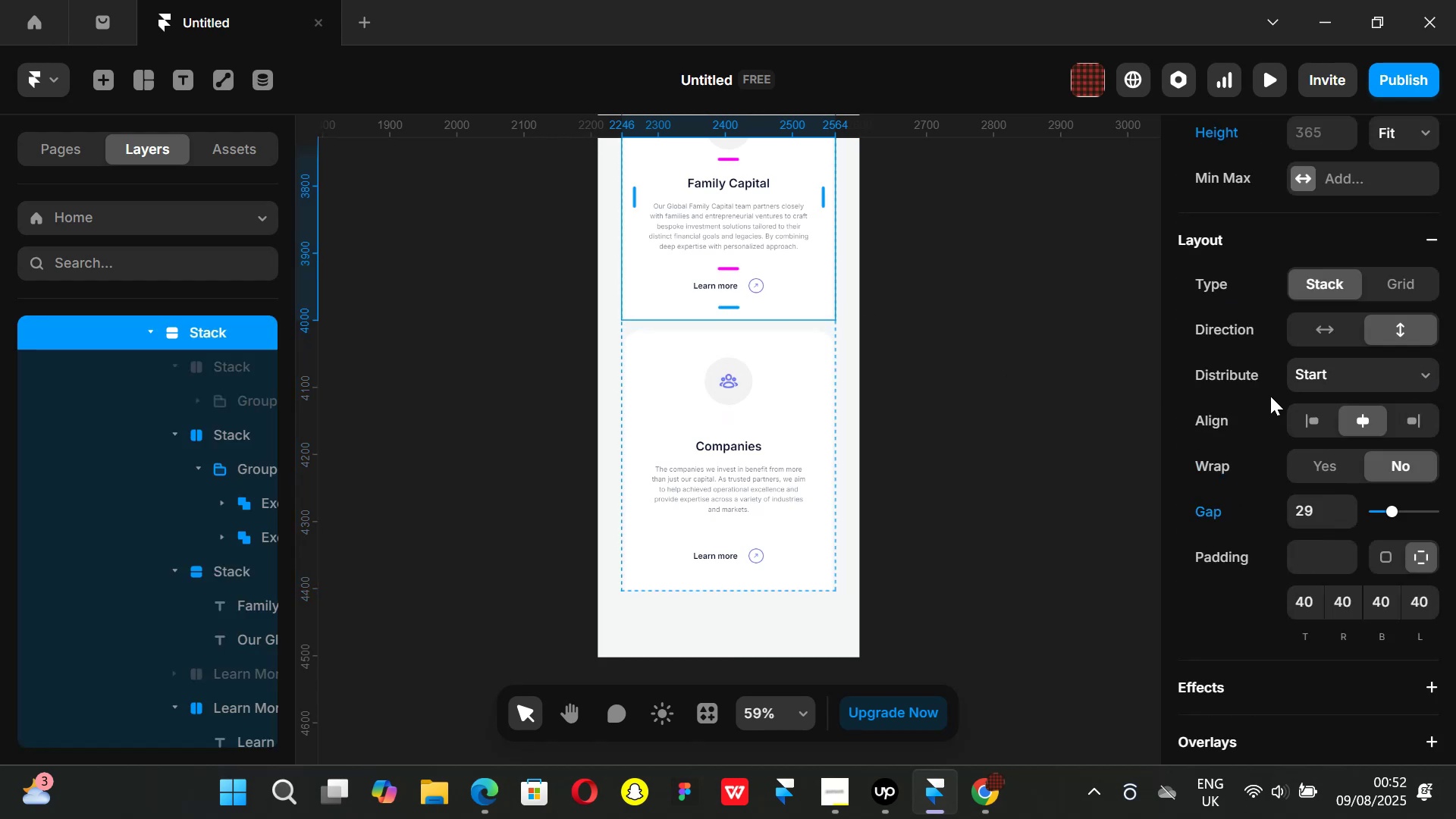 
scroll: coordinate [1320, 422], scroll_direction: up, amount: 3.0
 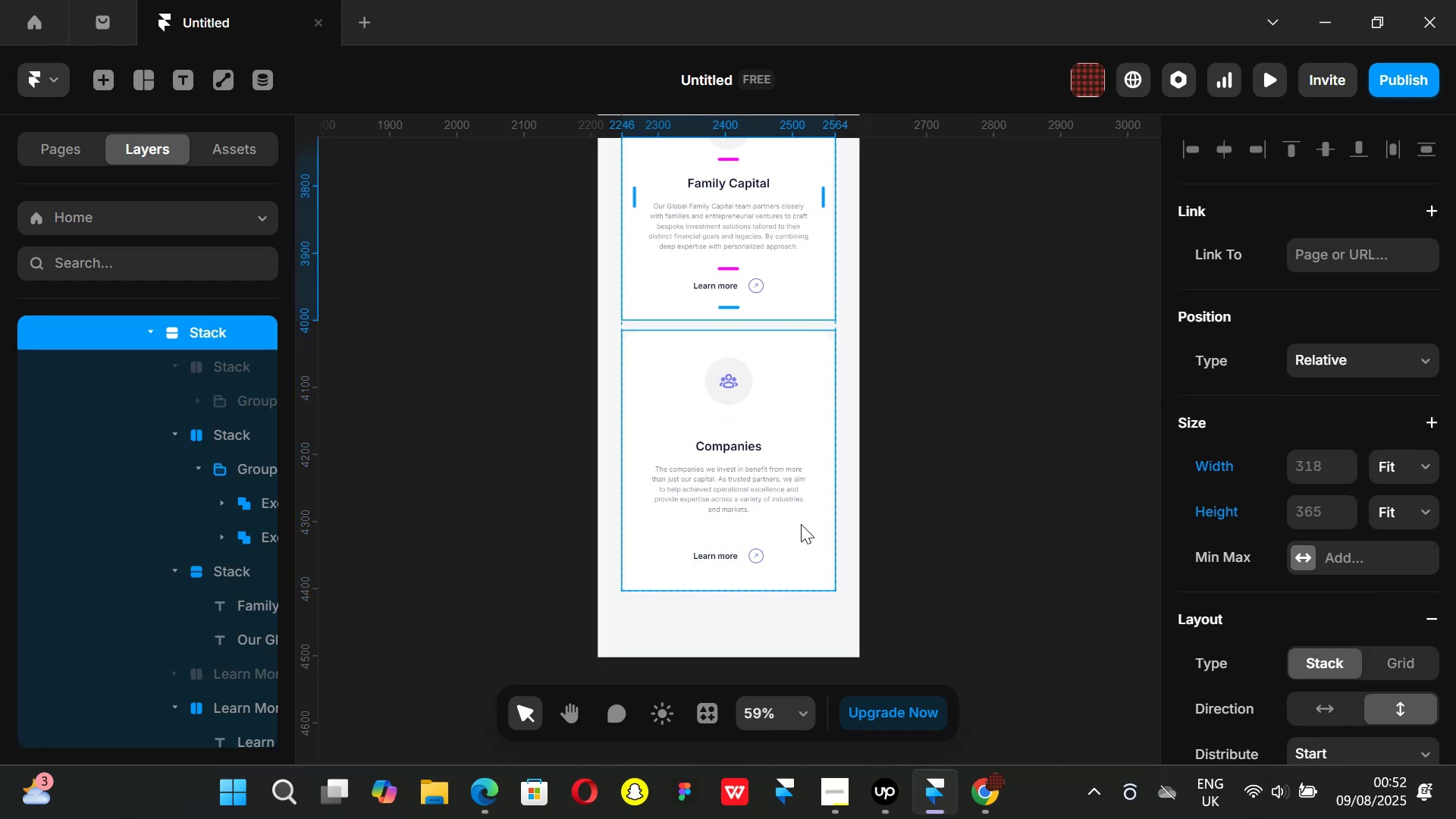 
left_click([802, 524])
 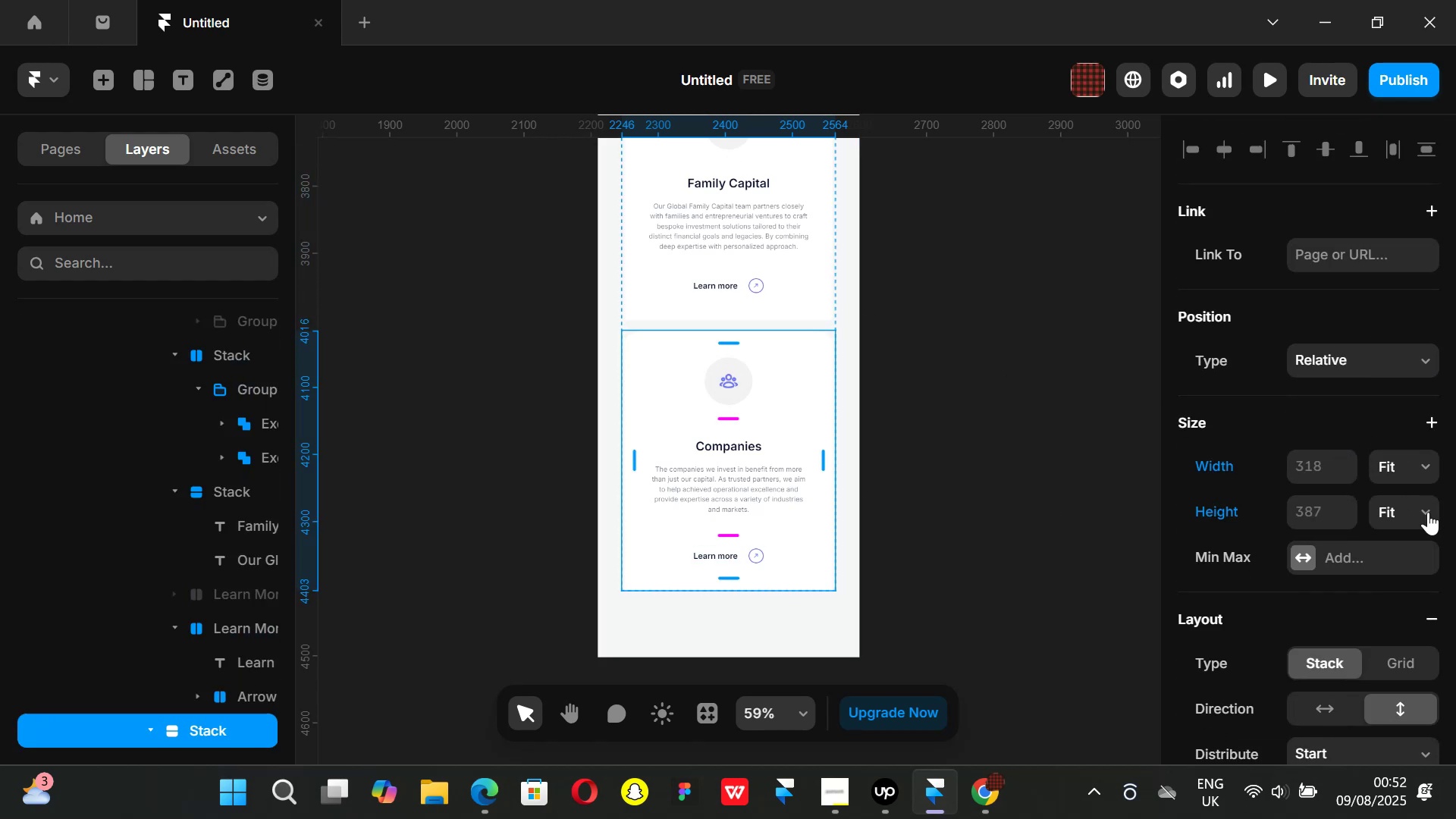 
left_click([1429, 512])
 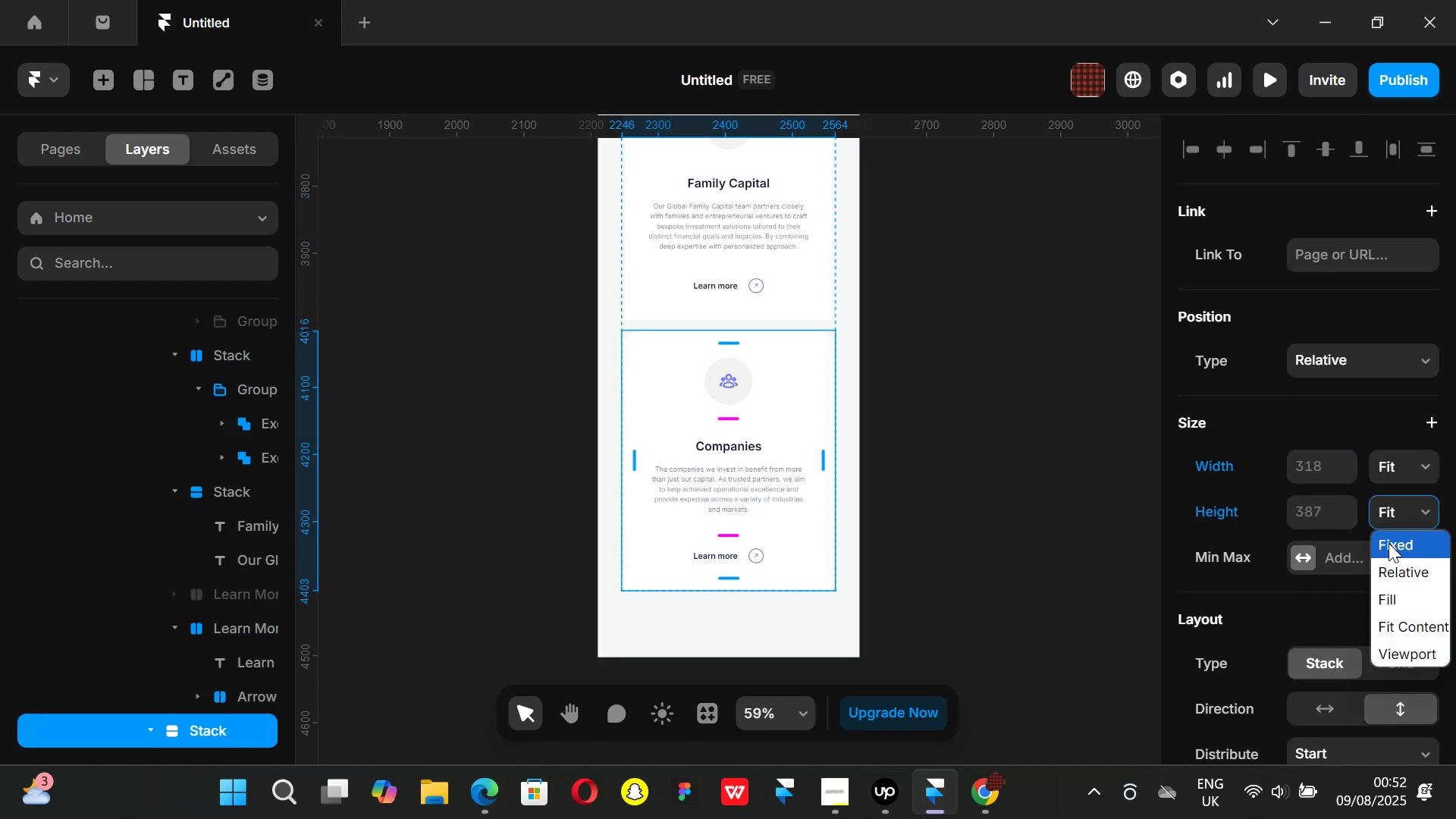 
left_click([1390, 541])
 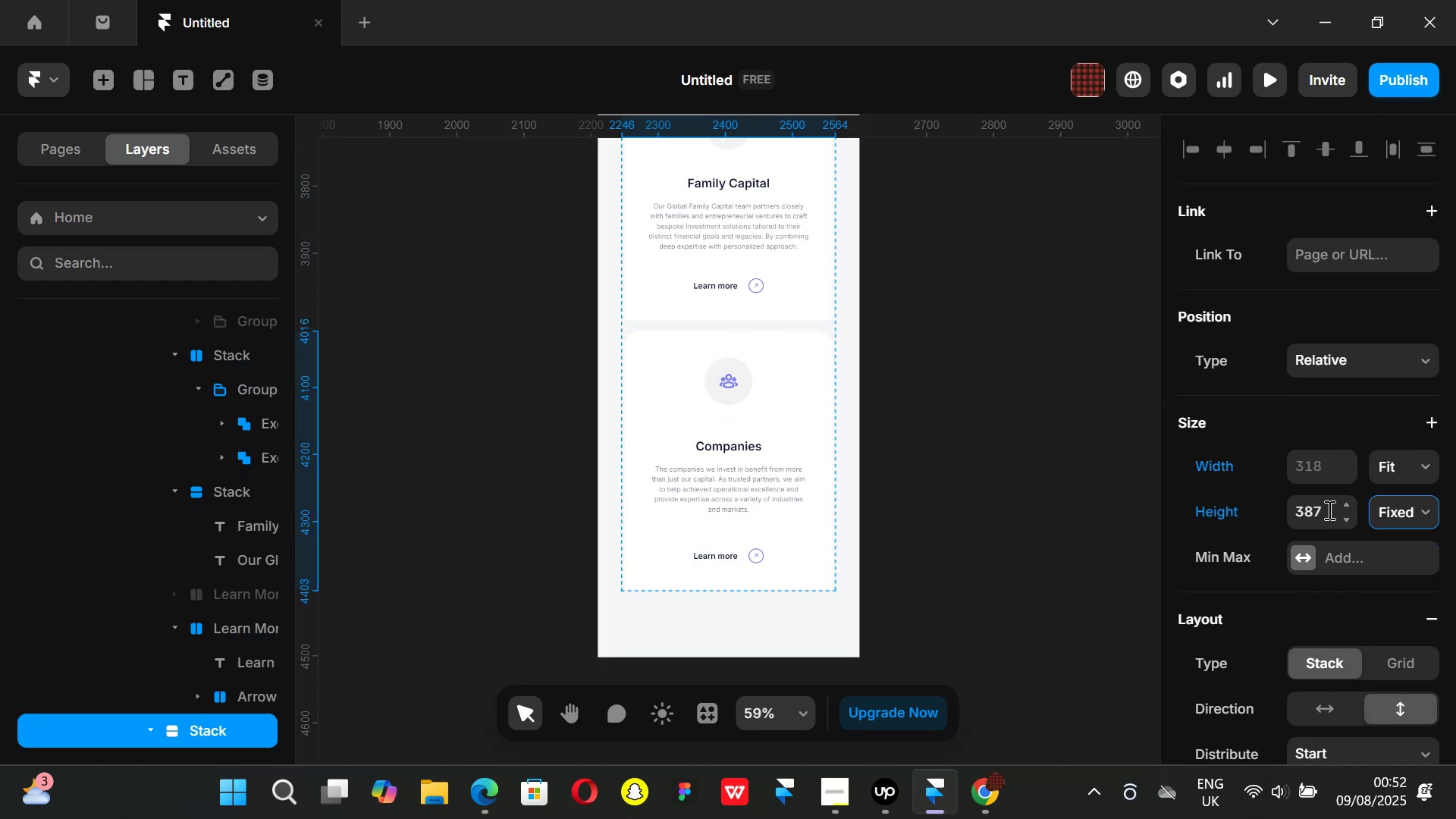 
left_click([1328, 510])
 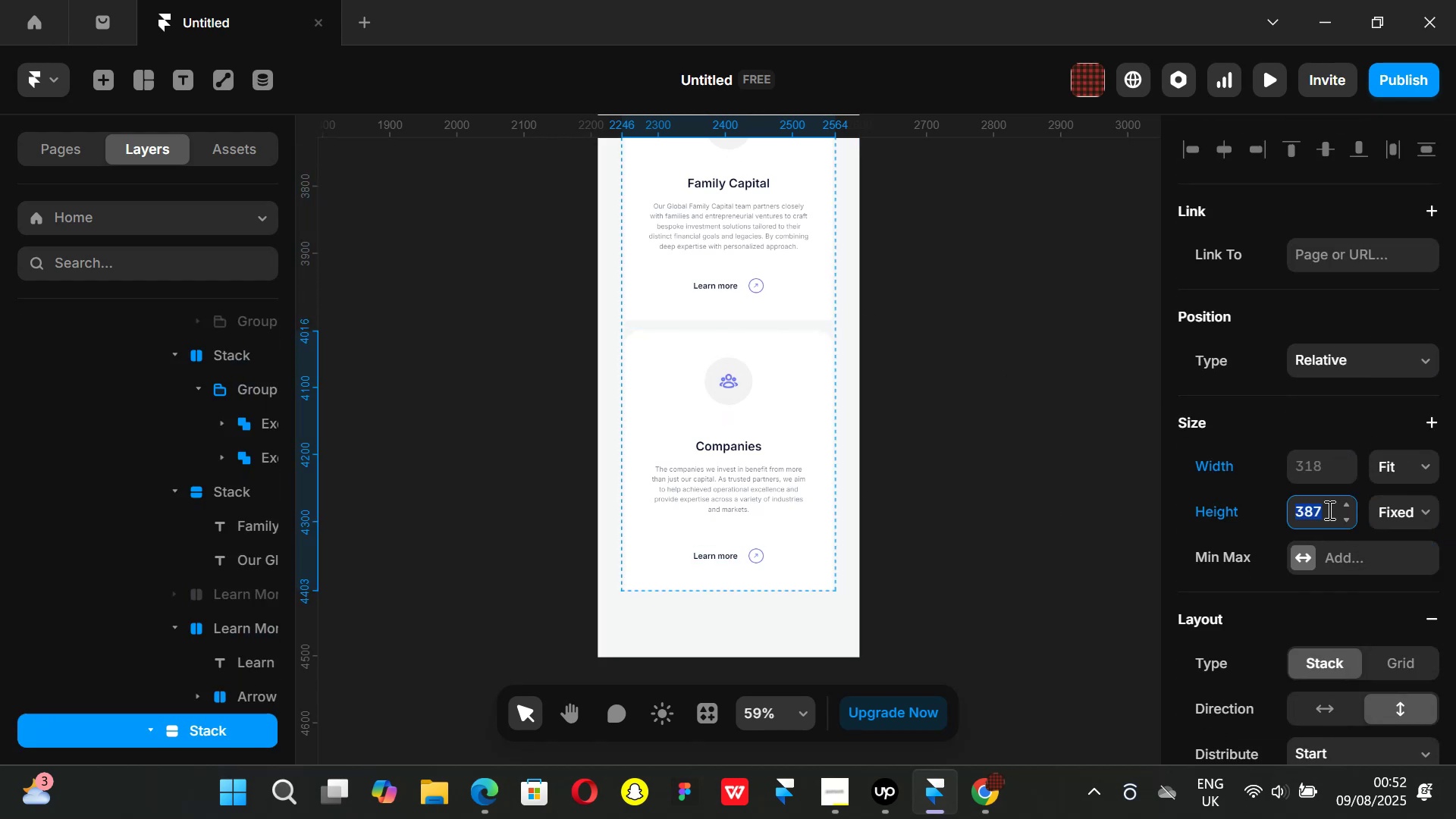 
type(365)
 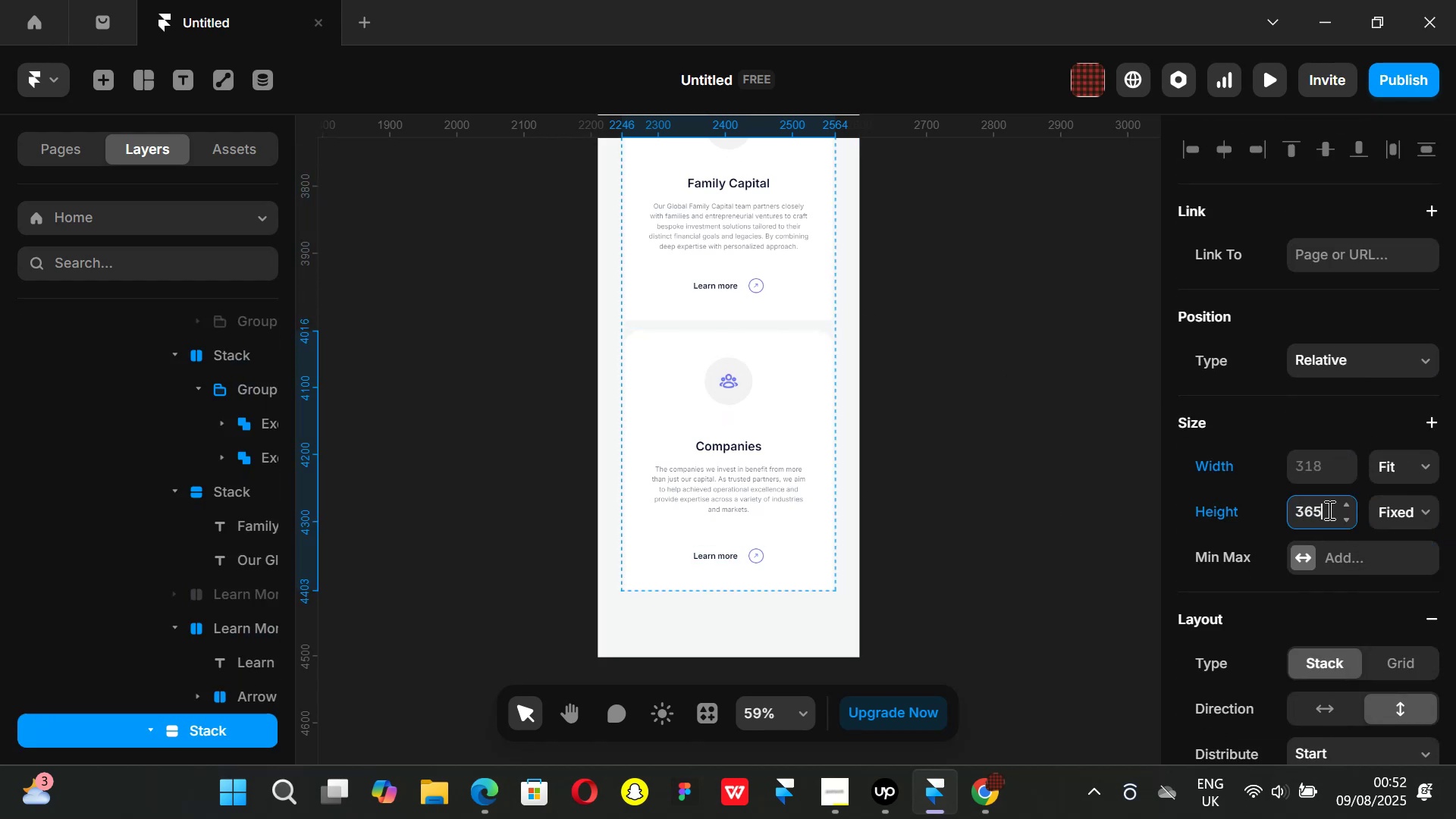 
key(Enter)
 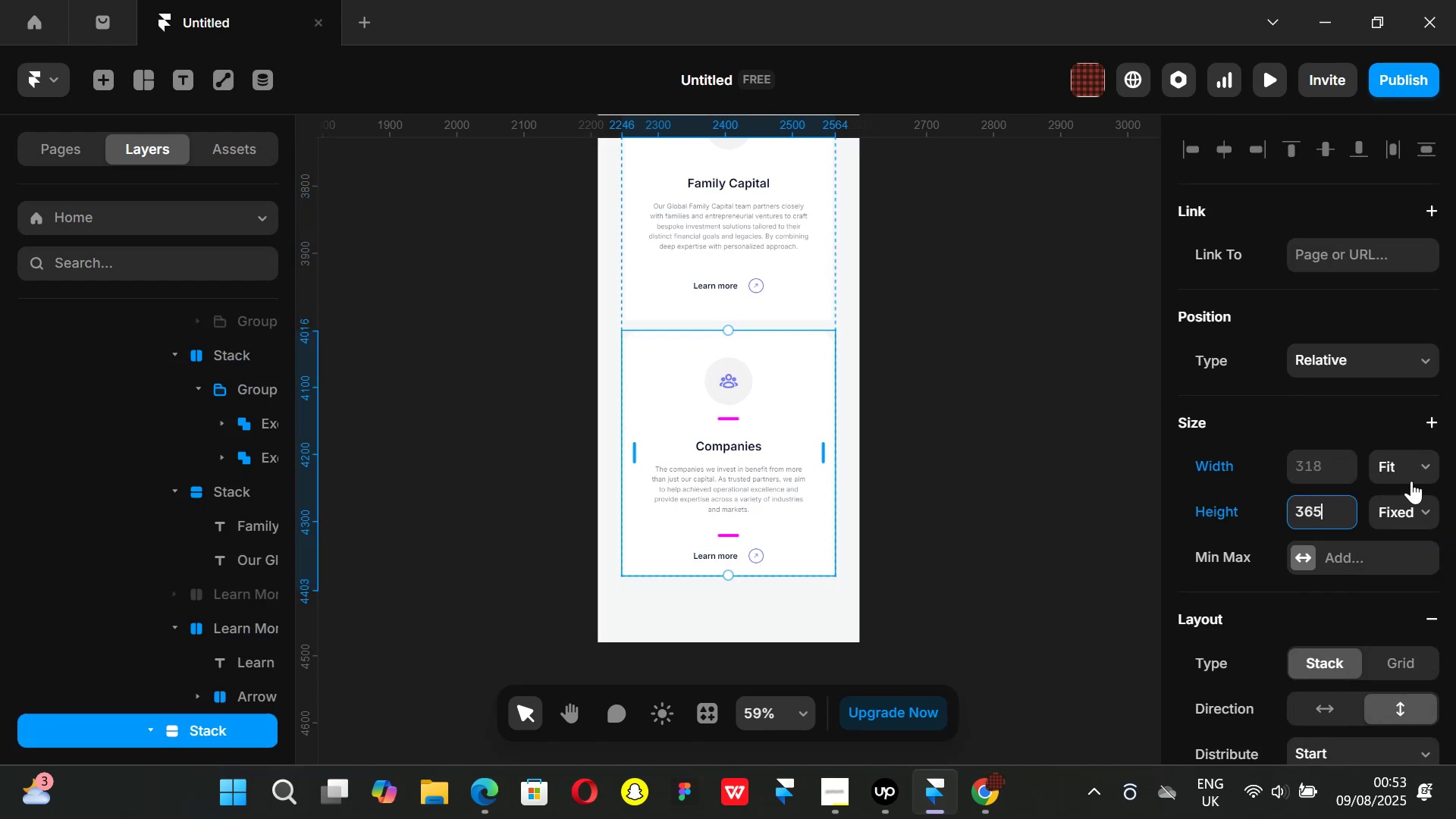 
left_click([1415, 498])
 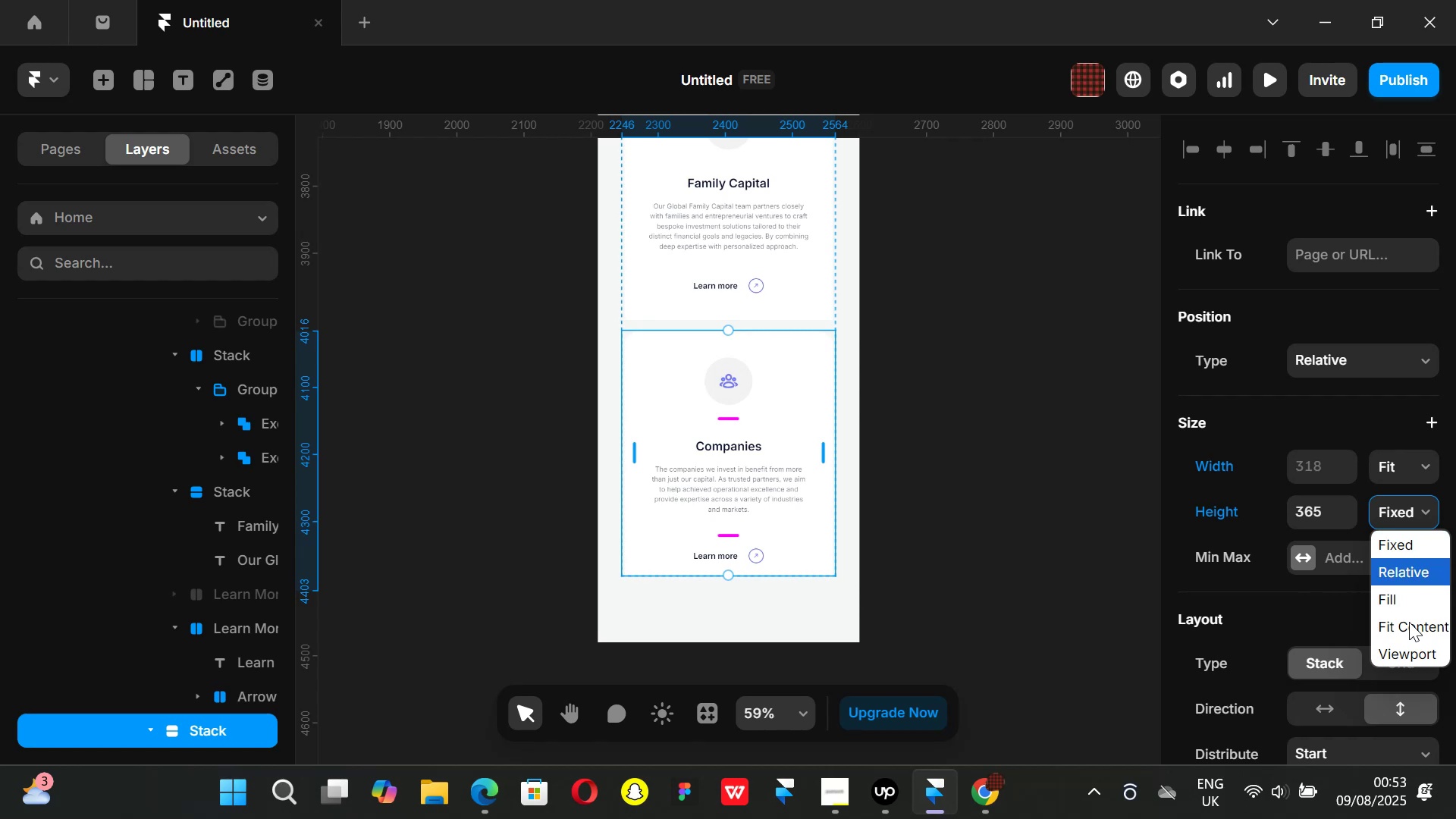 
left_click([1405, 623])
 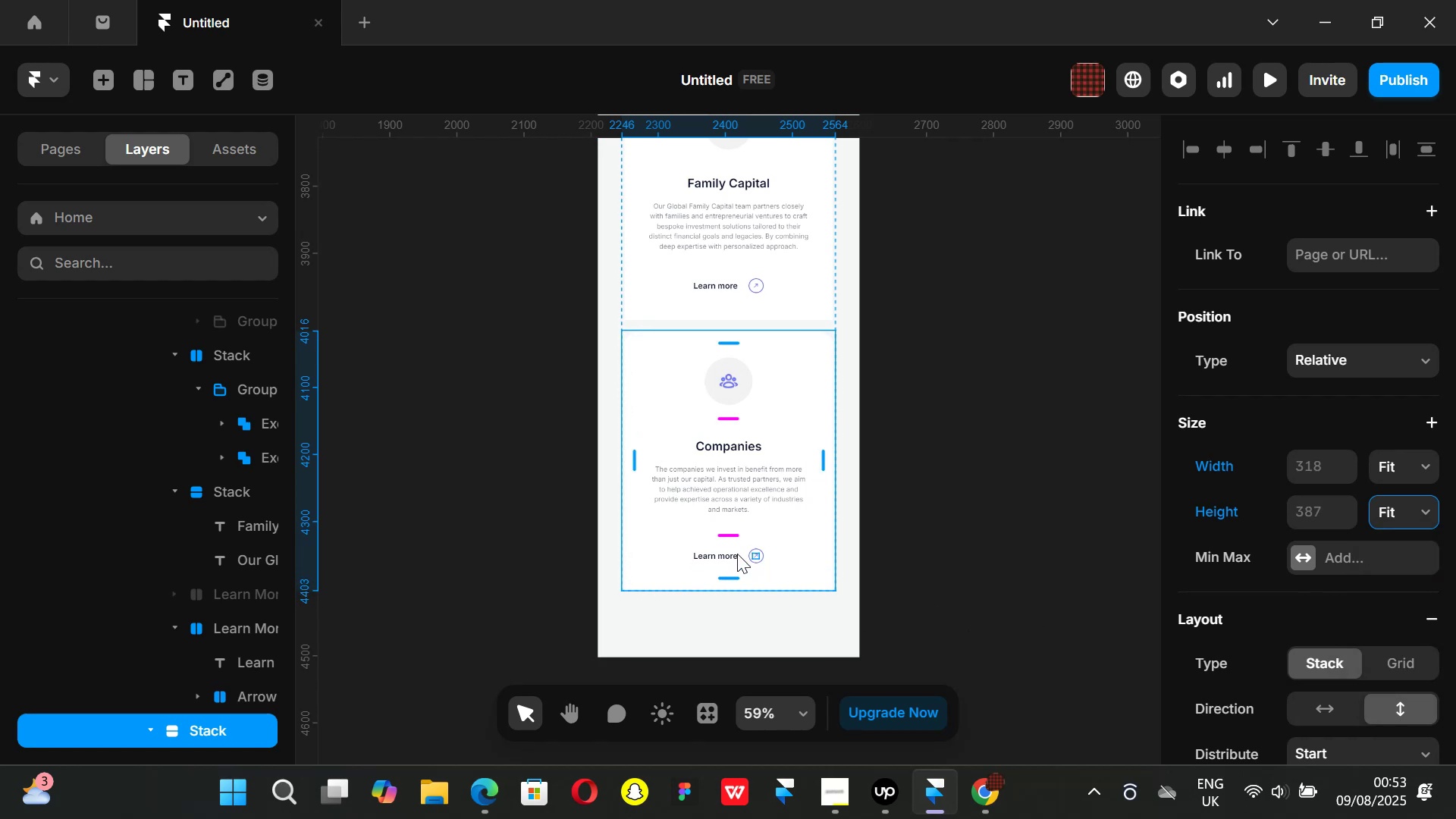 
left_click([743, 552])
 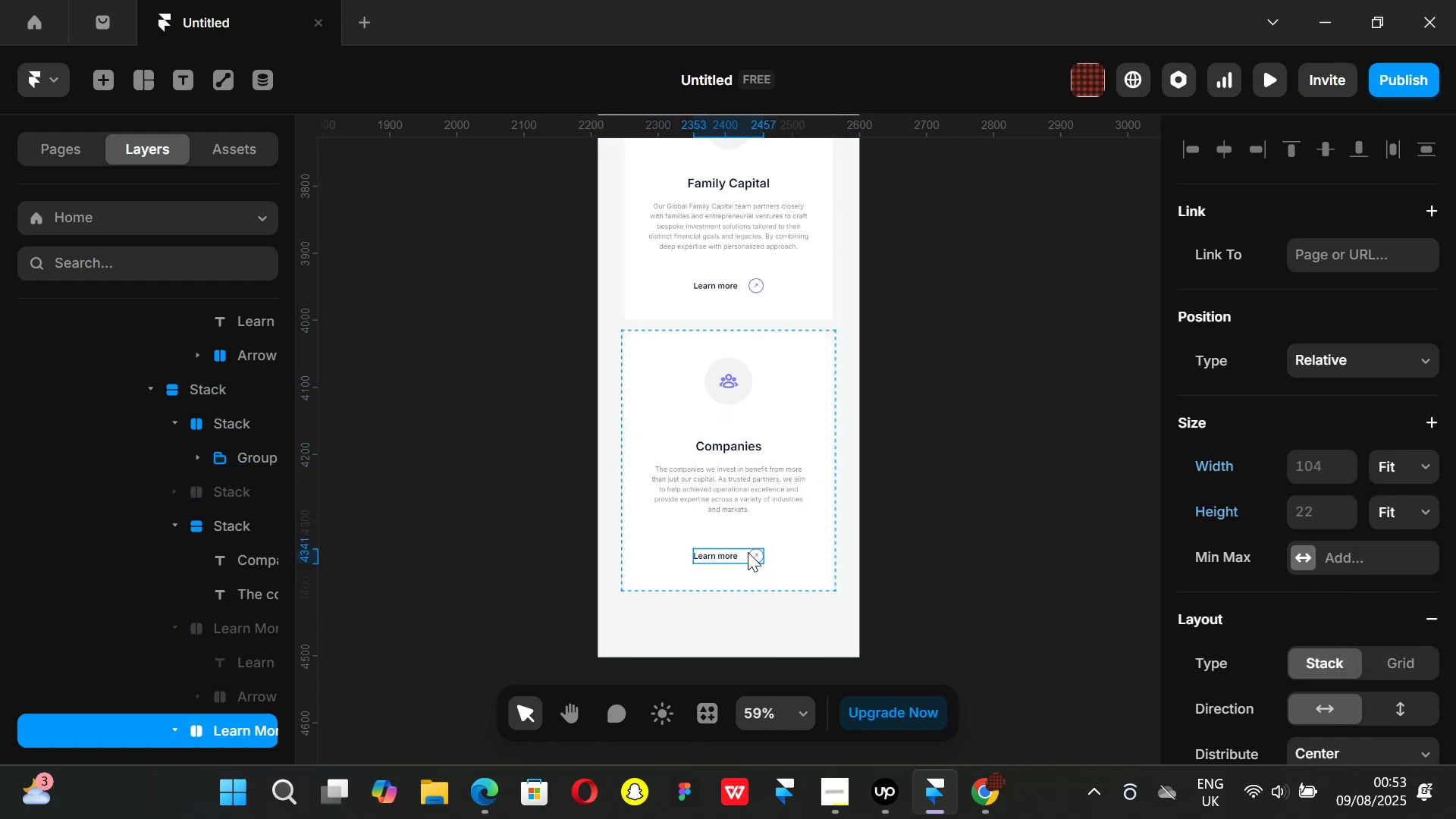 
hold_key(key=AltLeft, duration=0.46)
 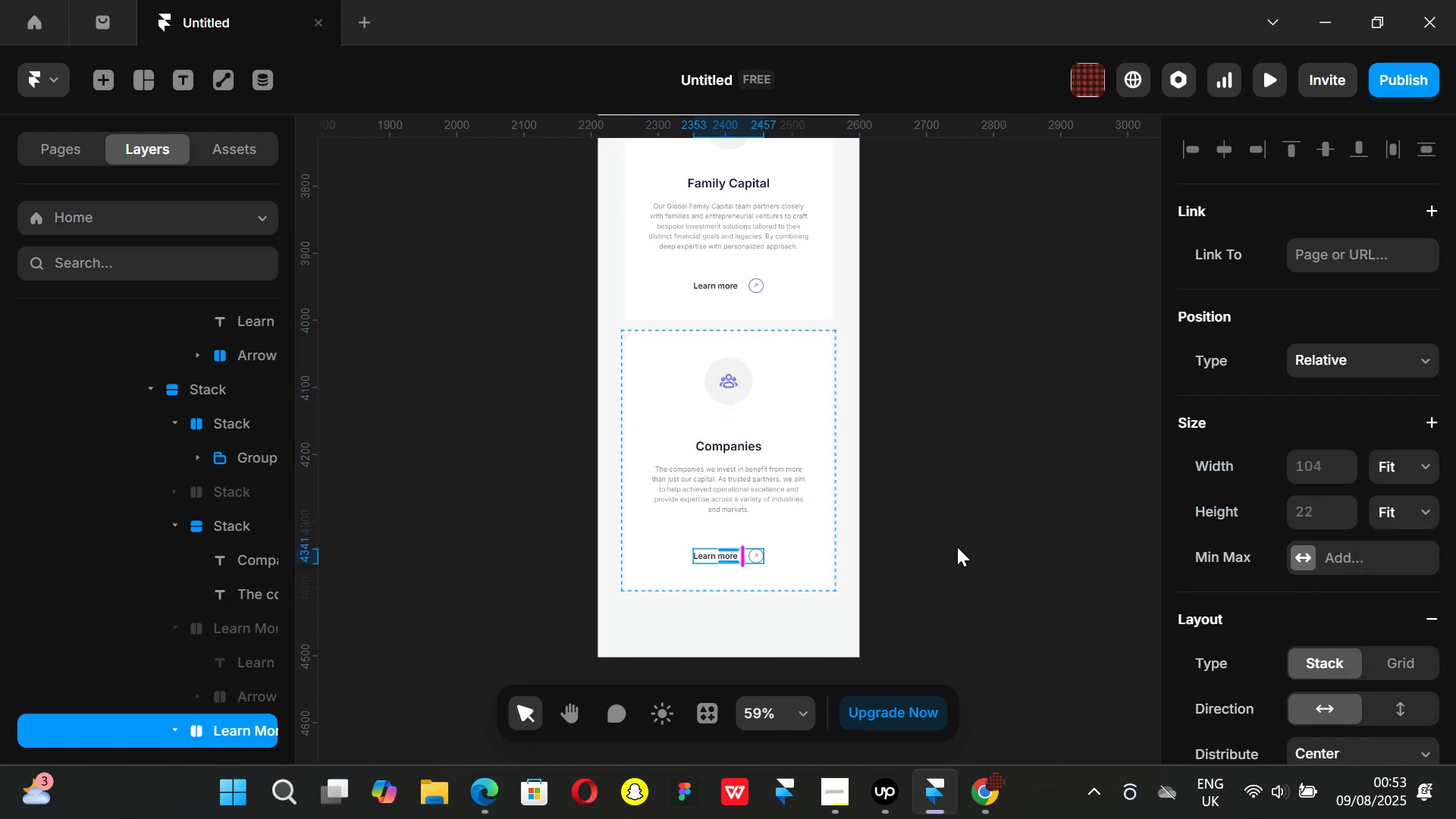 
left_click([957, 547])
 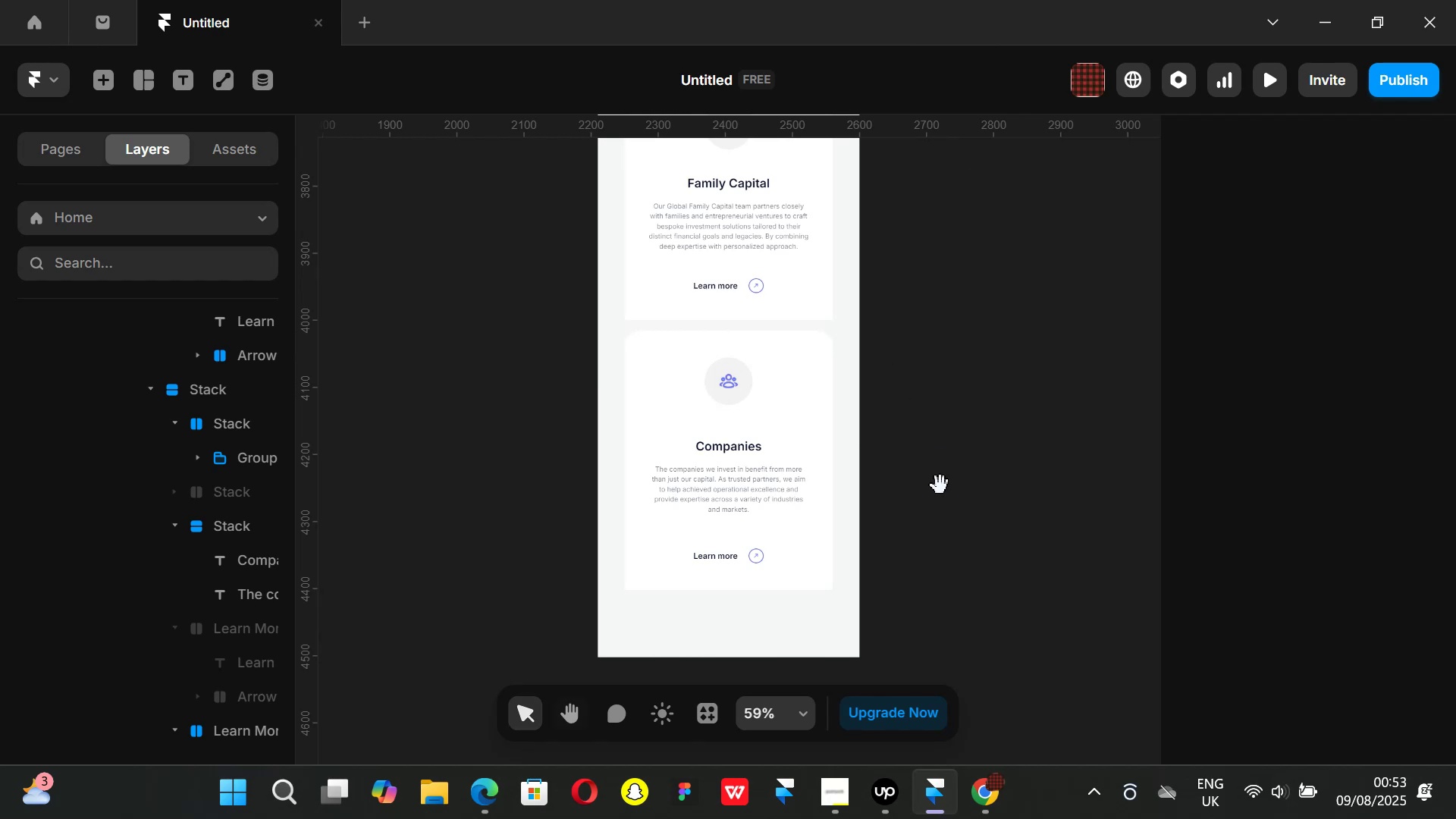 
wait(10.43)
 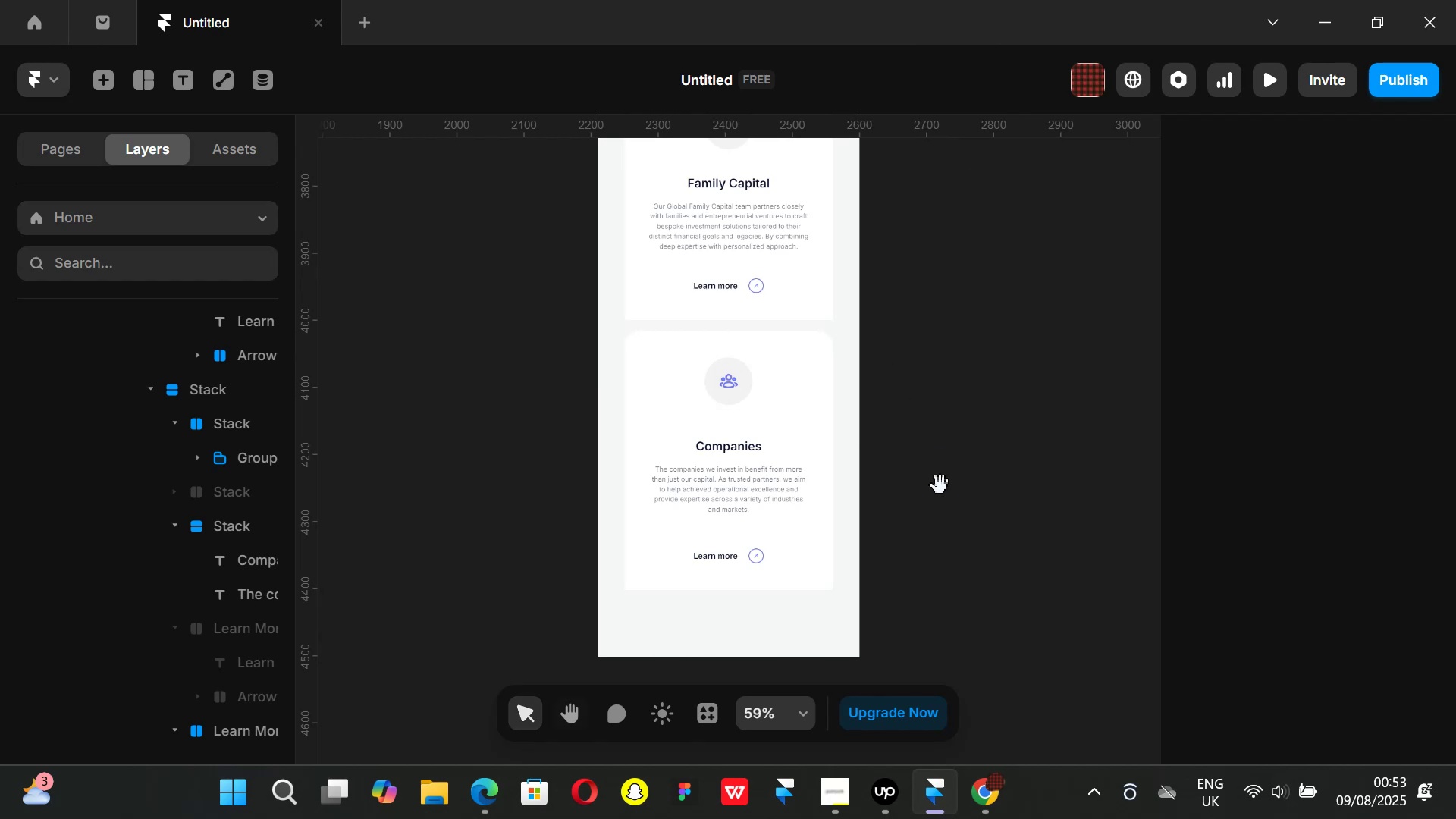 
left_click([831, 466])
 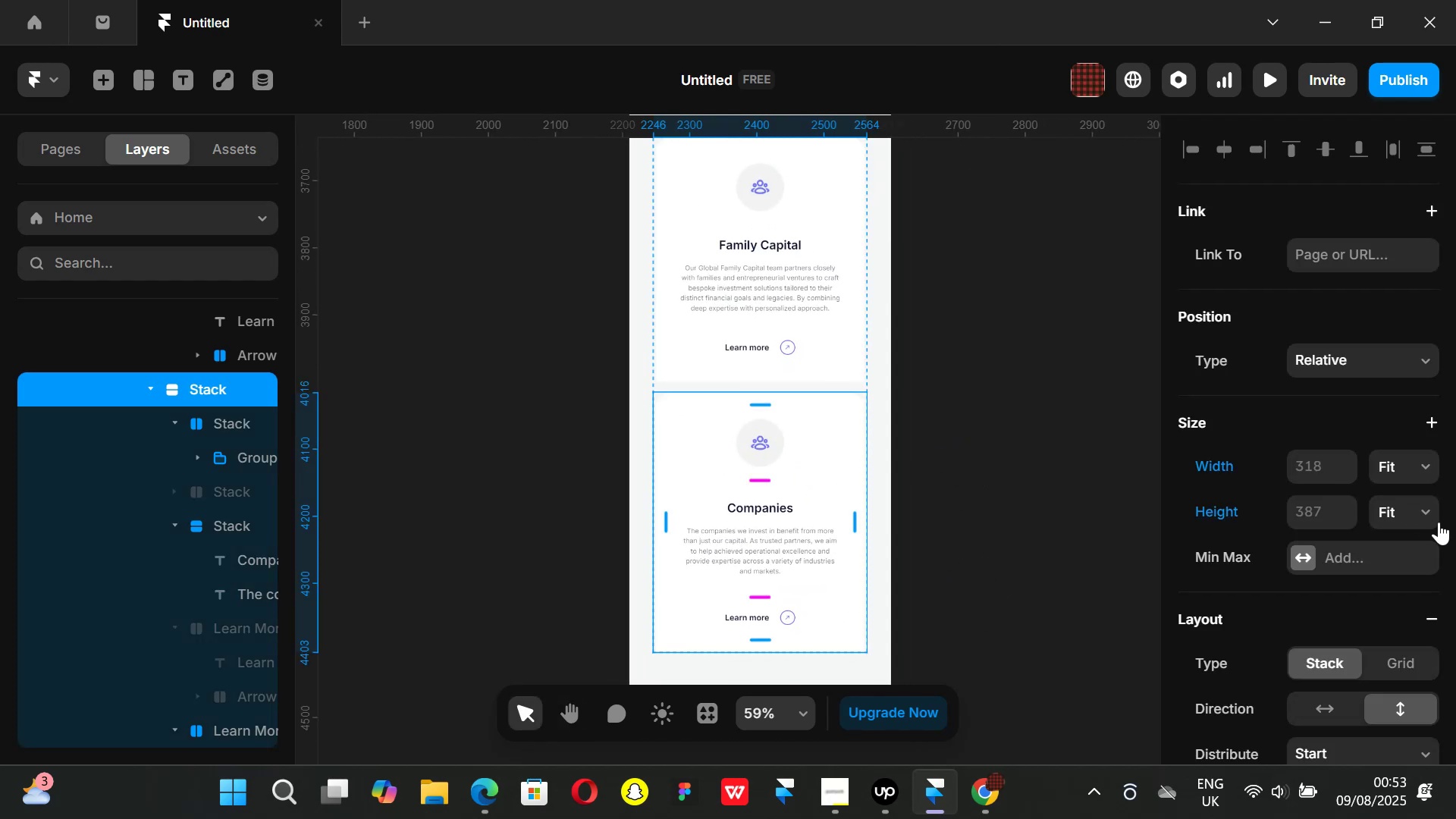 
left_click([1436, 519])
 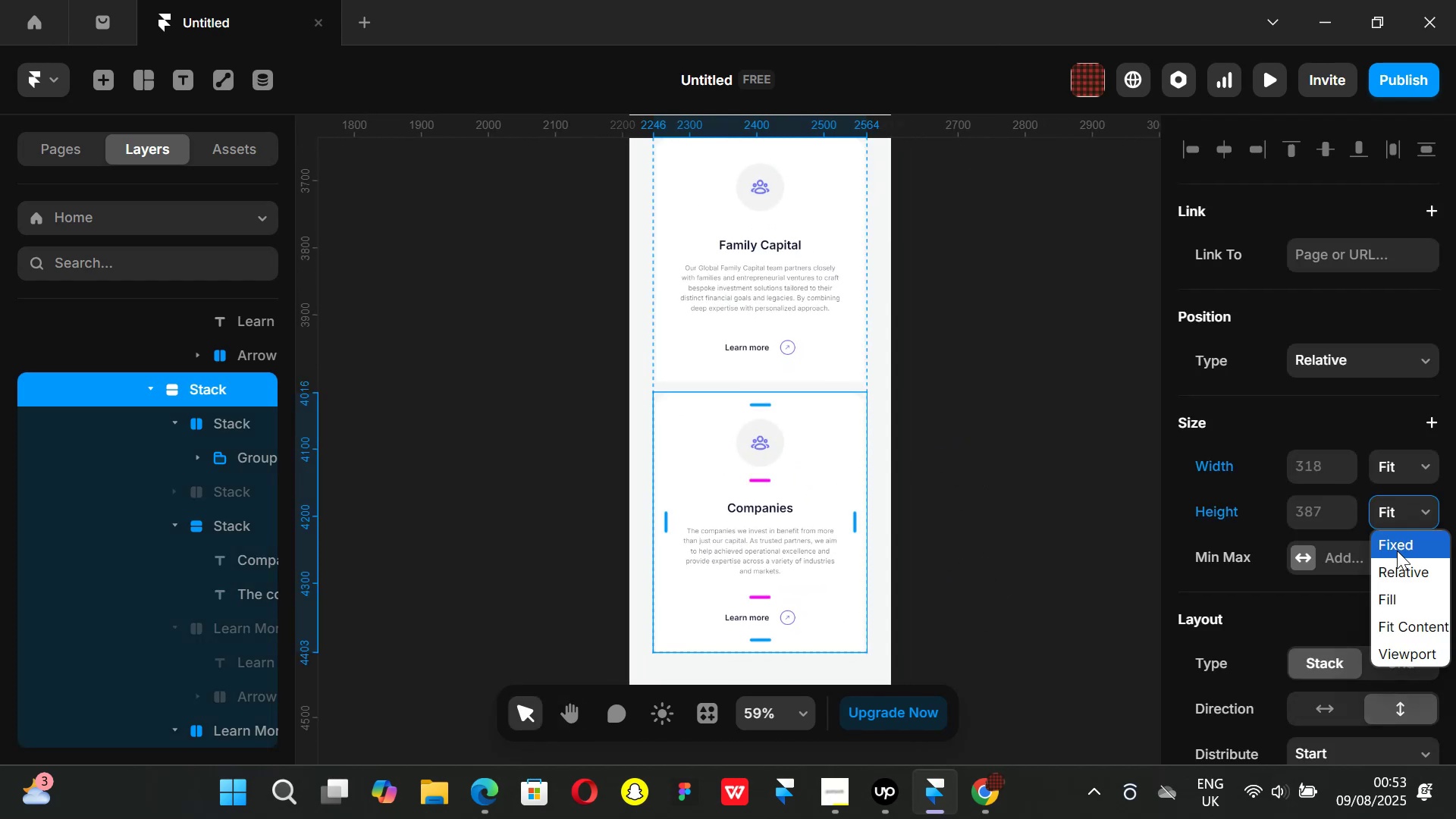 
left_click([1397, 551])
 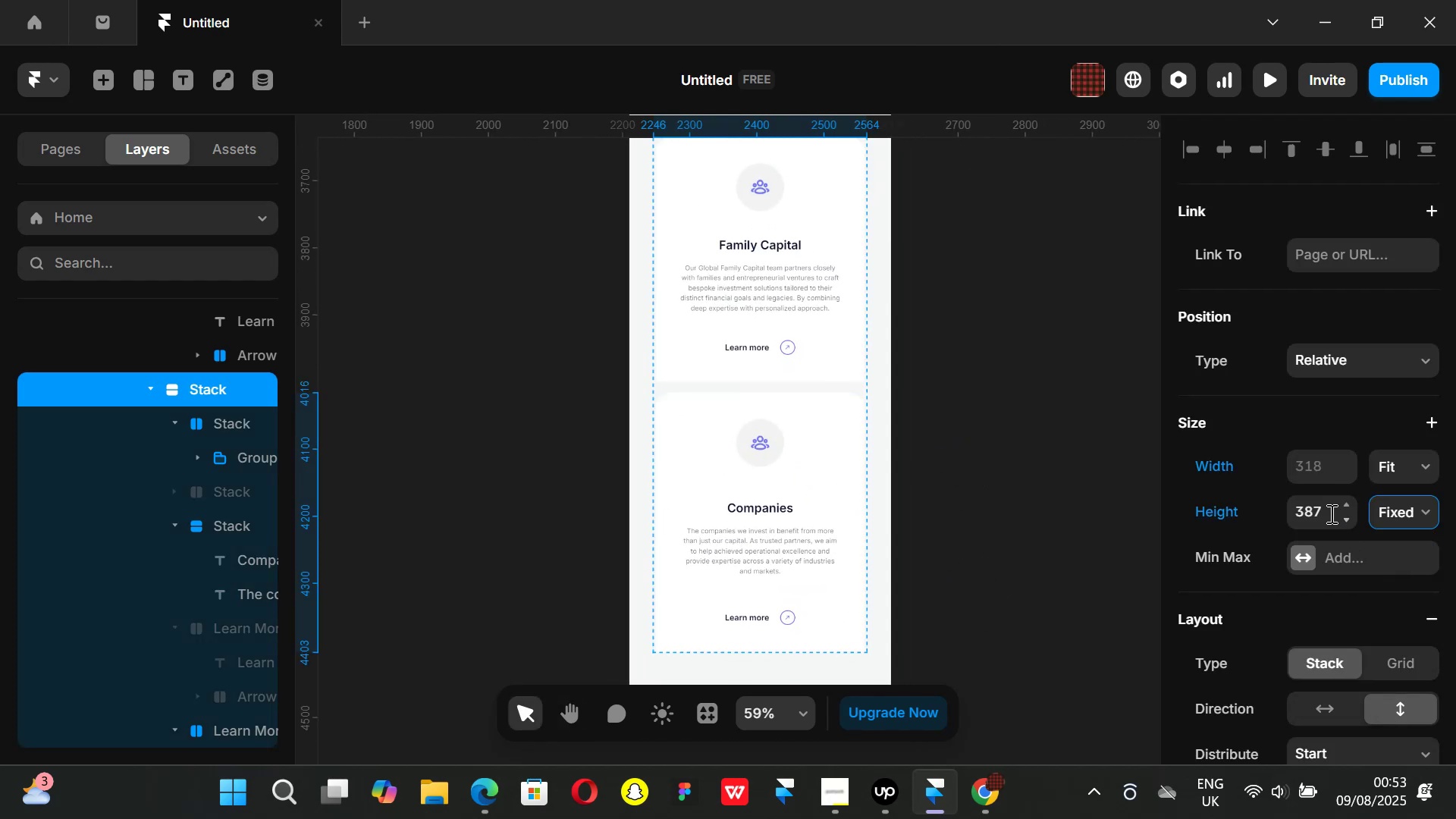 
left_click([1329, 513])
 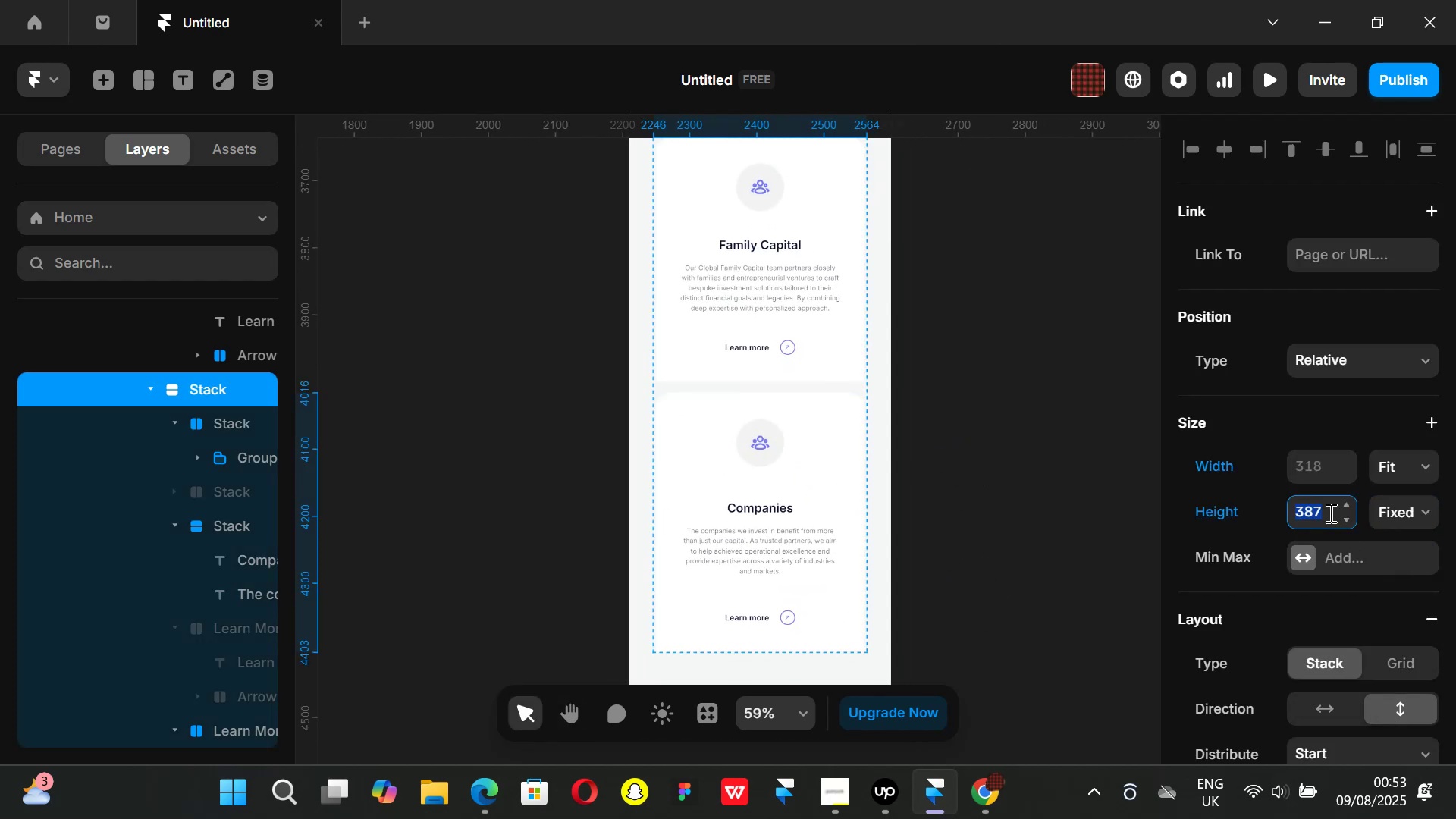 
type(365)
 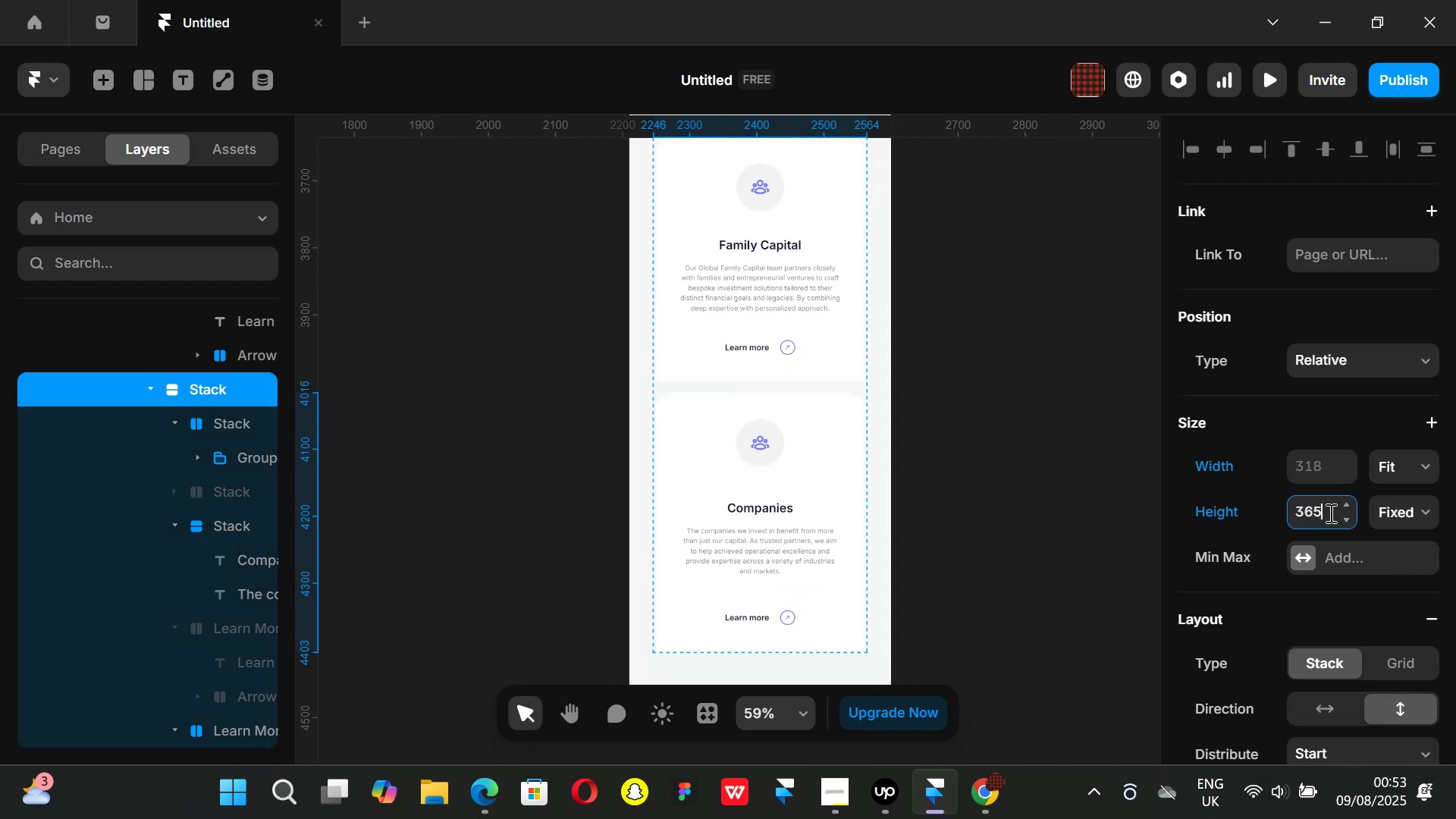 
key(Enter)
 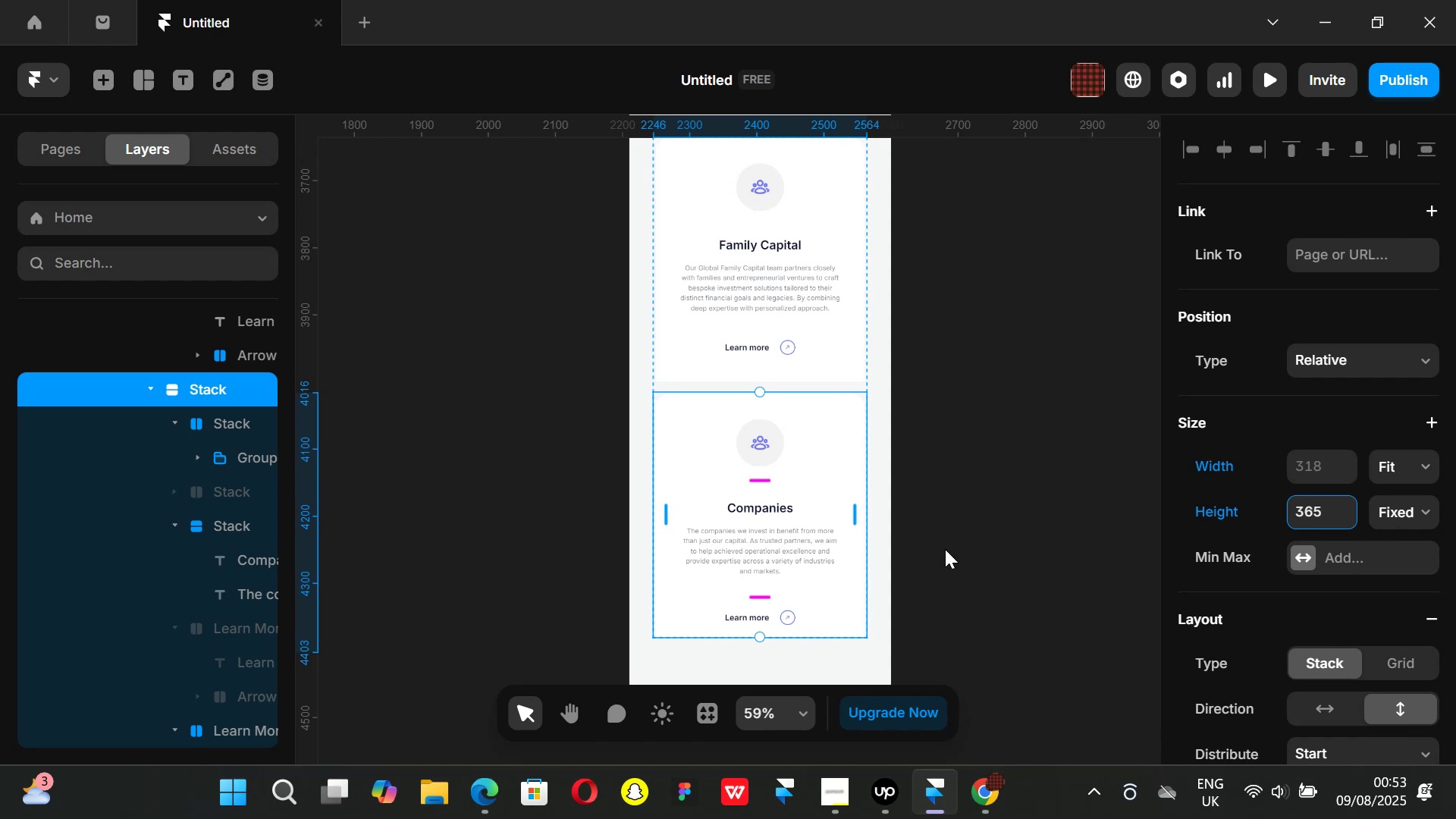 
left_click([1046, 555])
 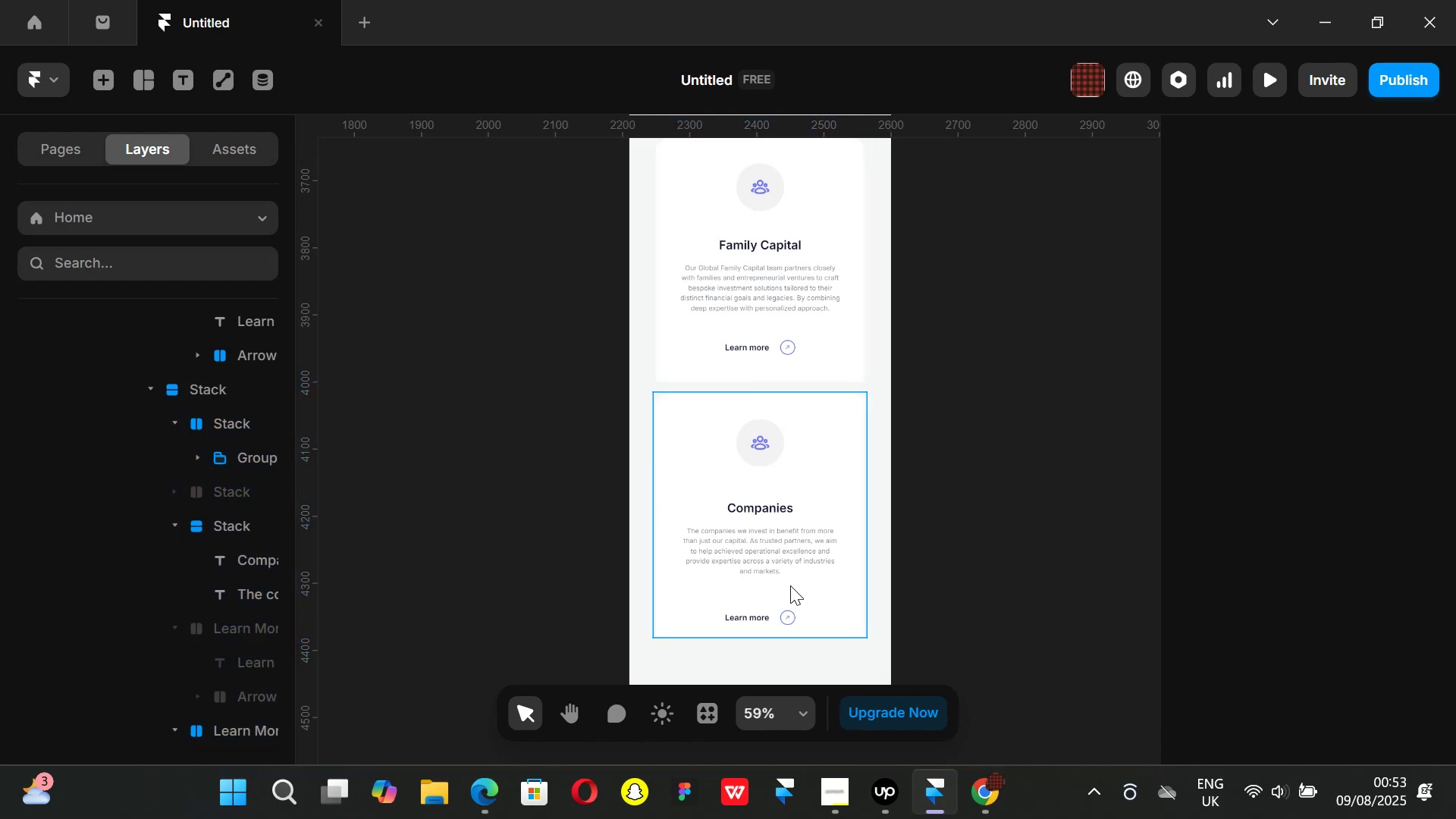 
left_click([790, 585])
 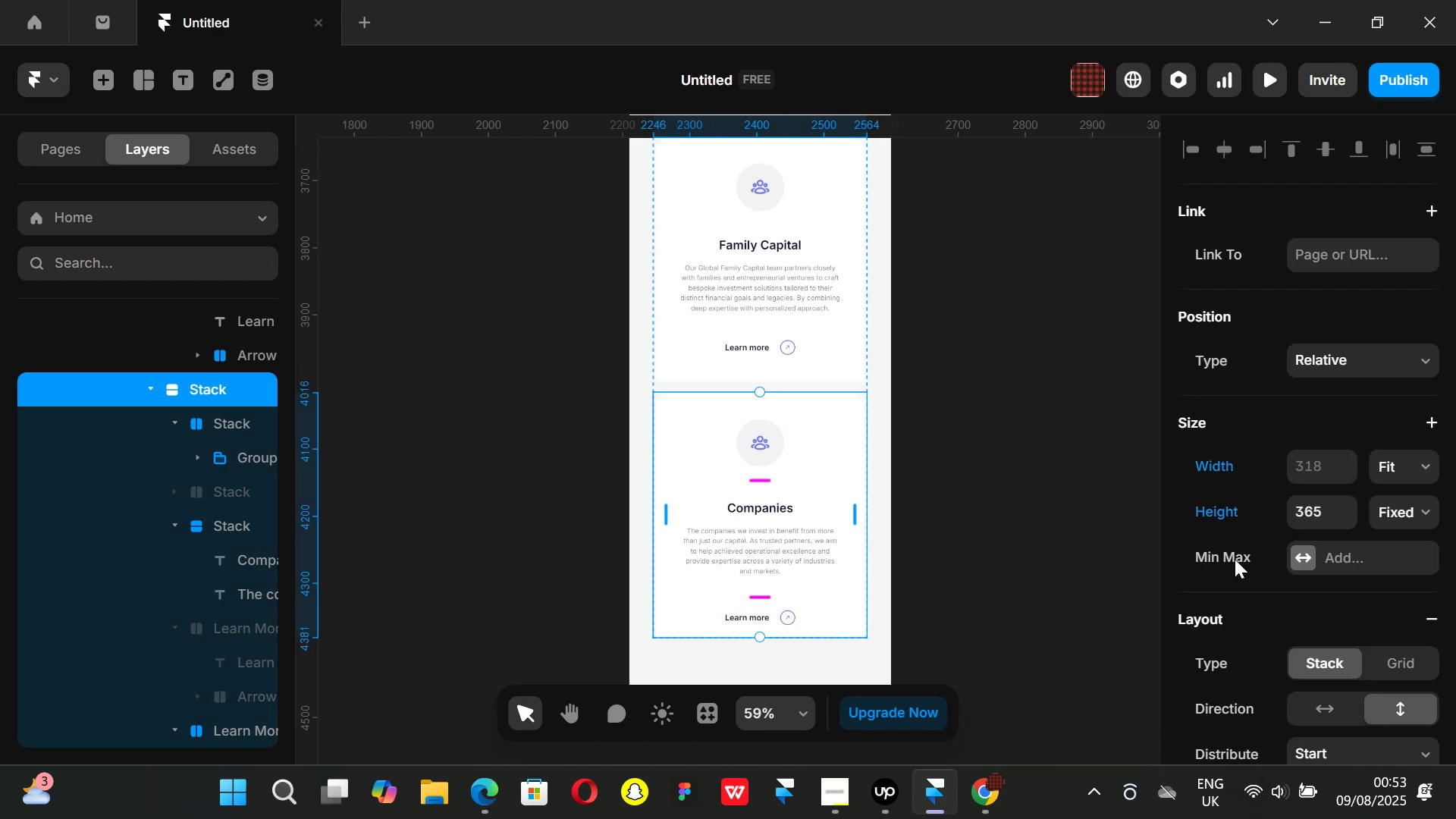 
scroll: coordinate [1321, 551], scroll_direction: down, amount: 2.0
 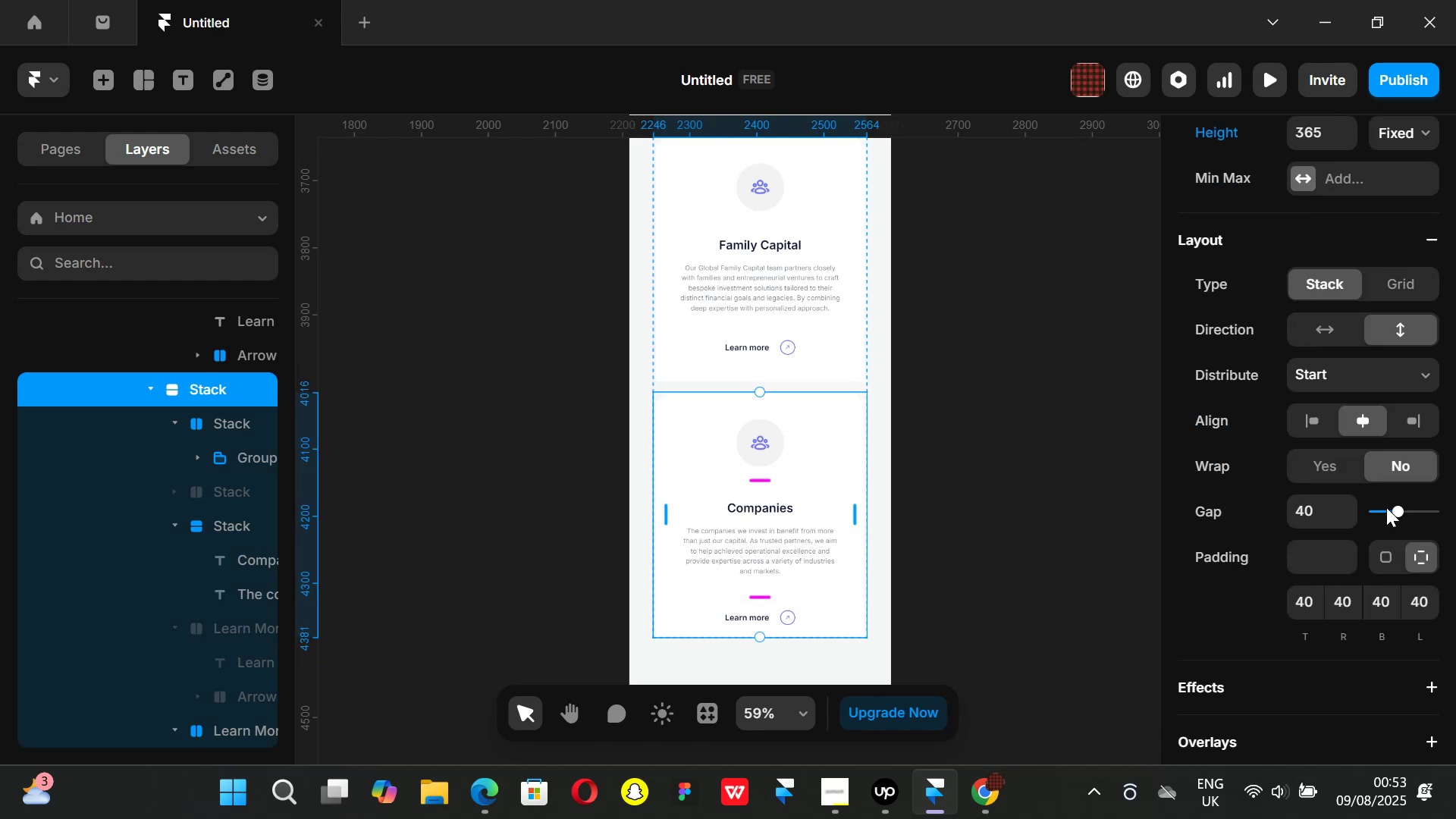 
left_click_drag(start_coordinate=[1399, 510], to_coordinate=[1429, 510])
 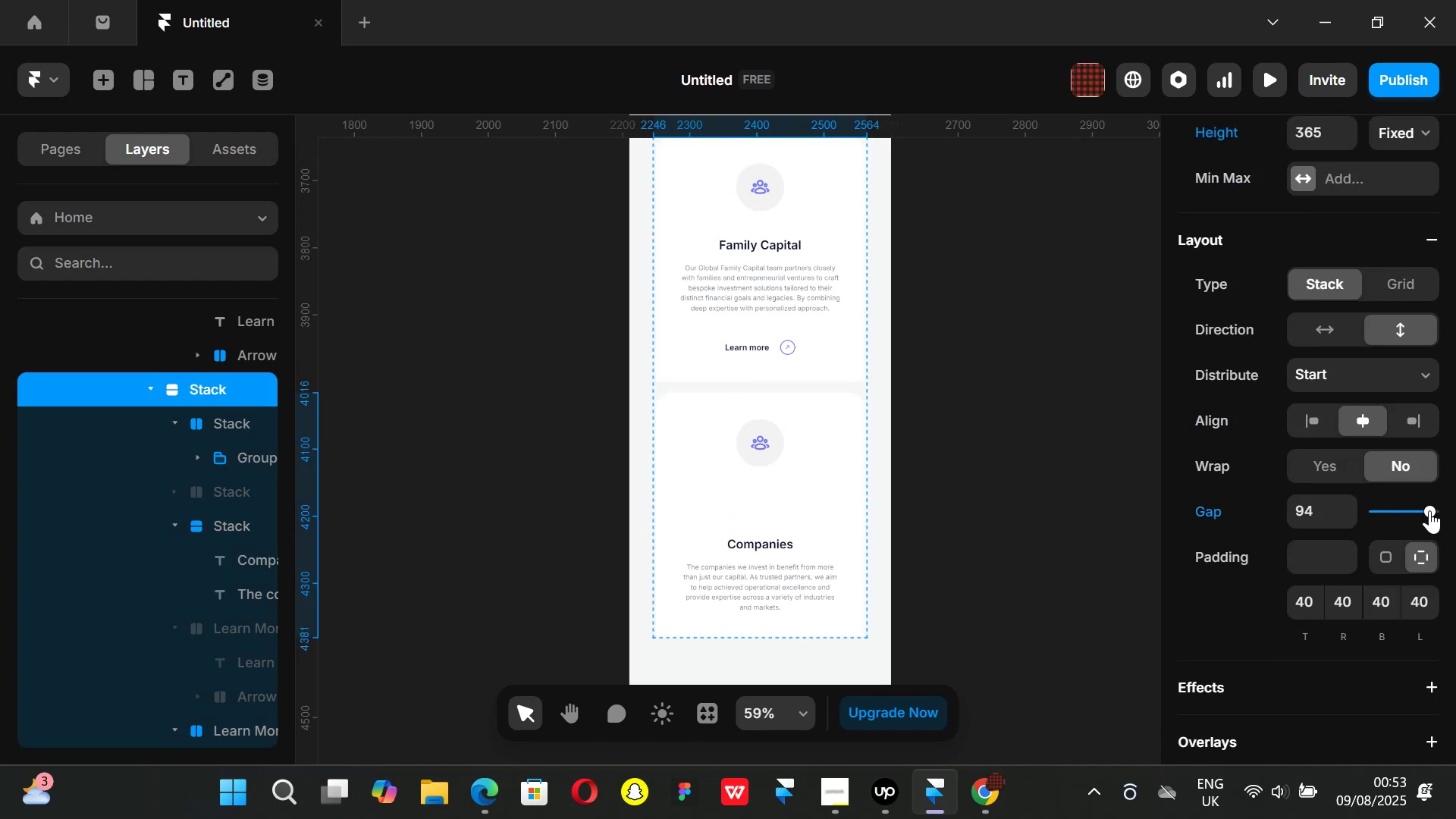 
key(Control+Z)
 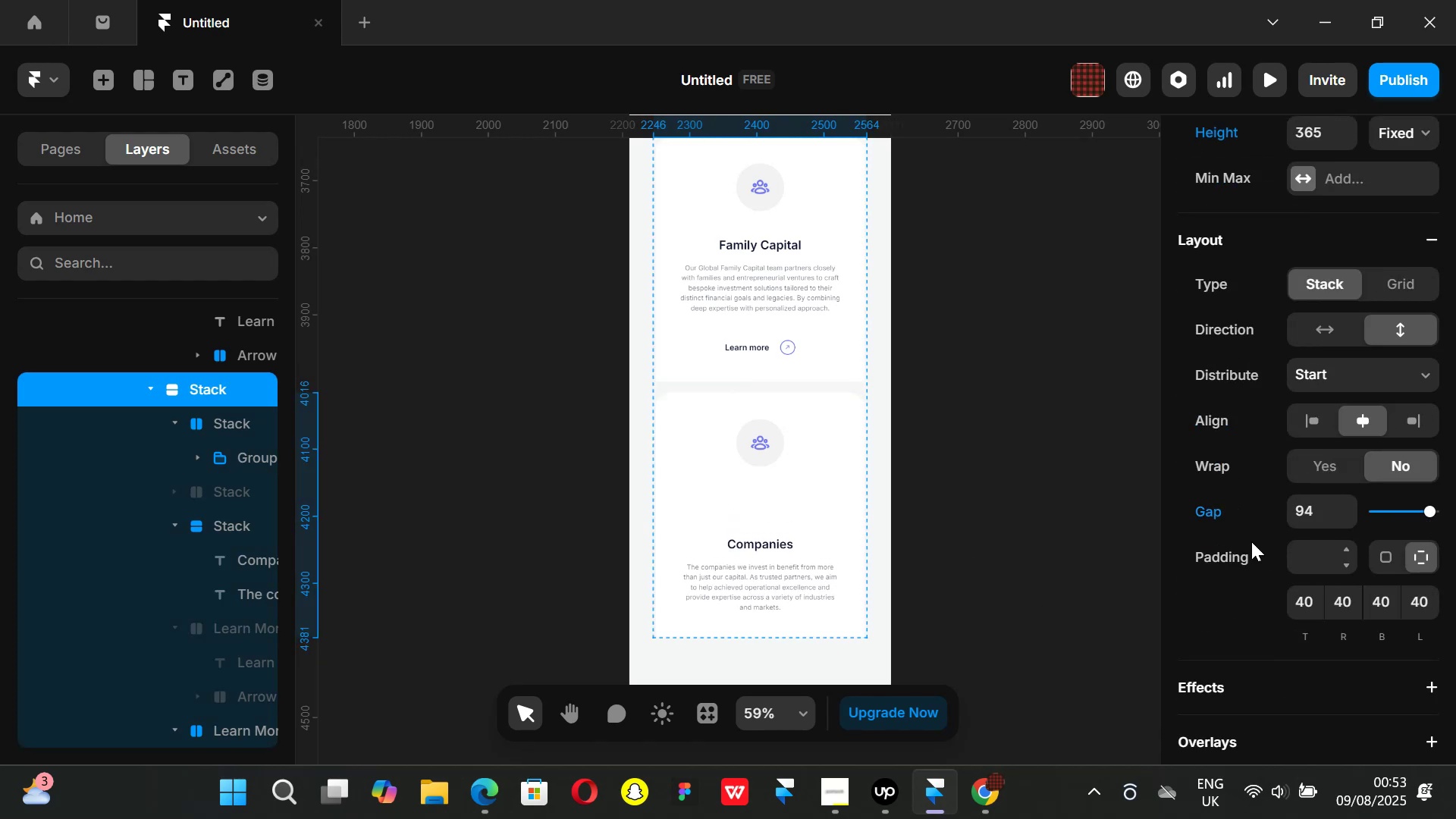 
left_click([1113, 516])
 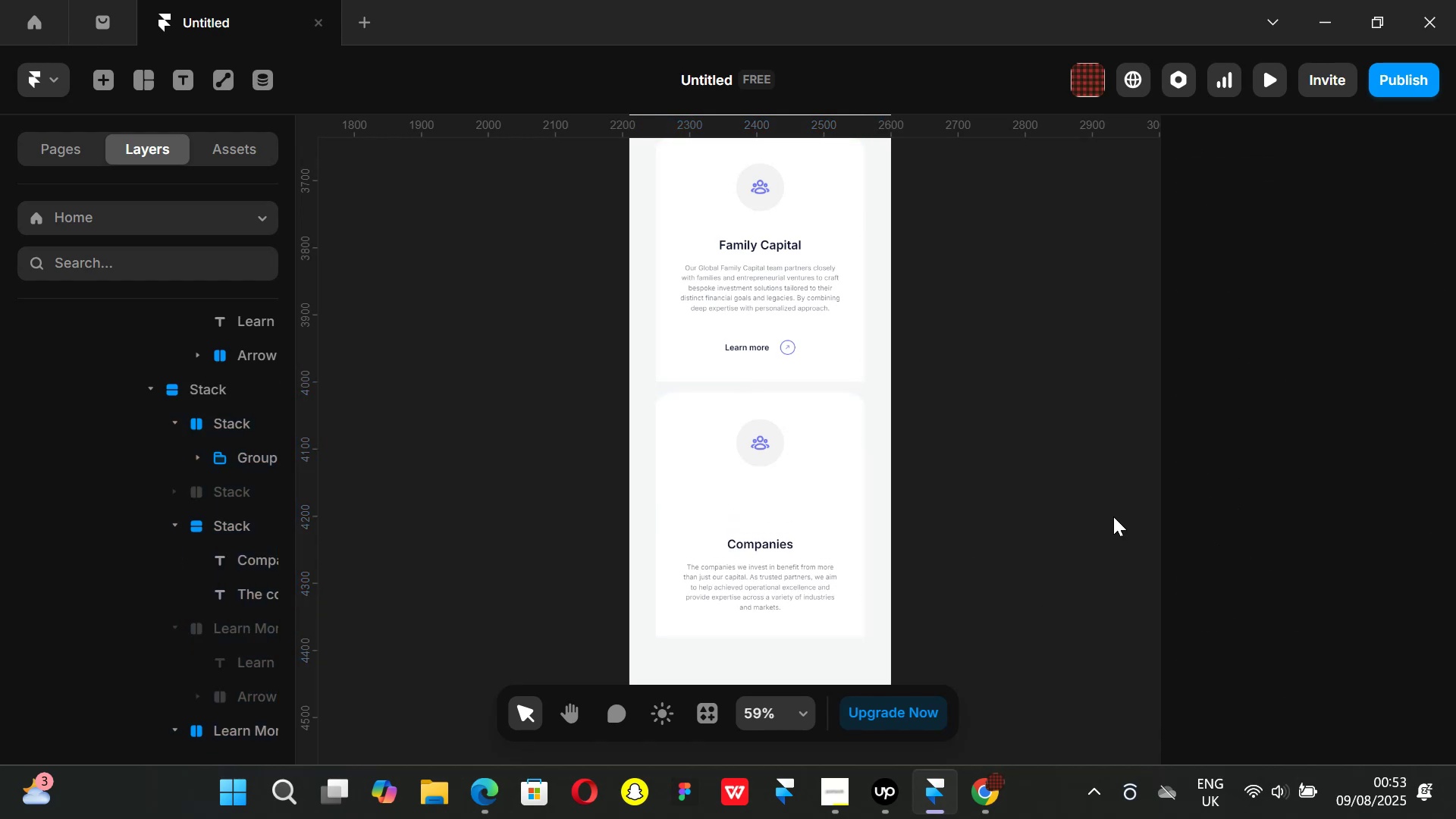 
key(Control+ControlLeft)
 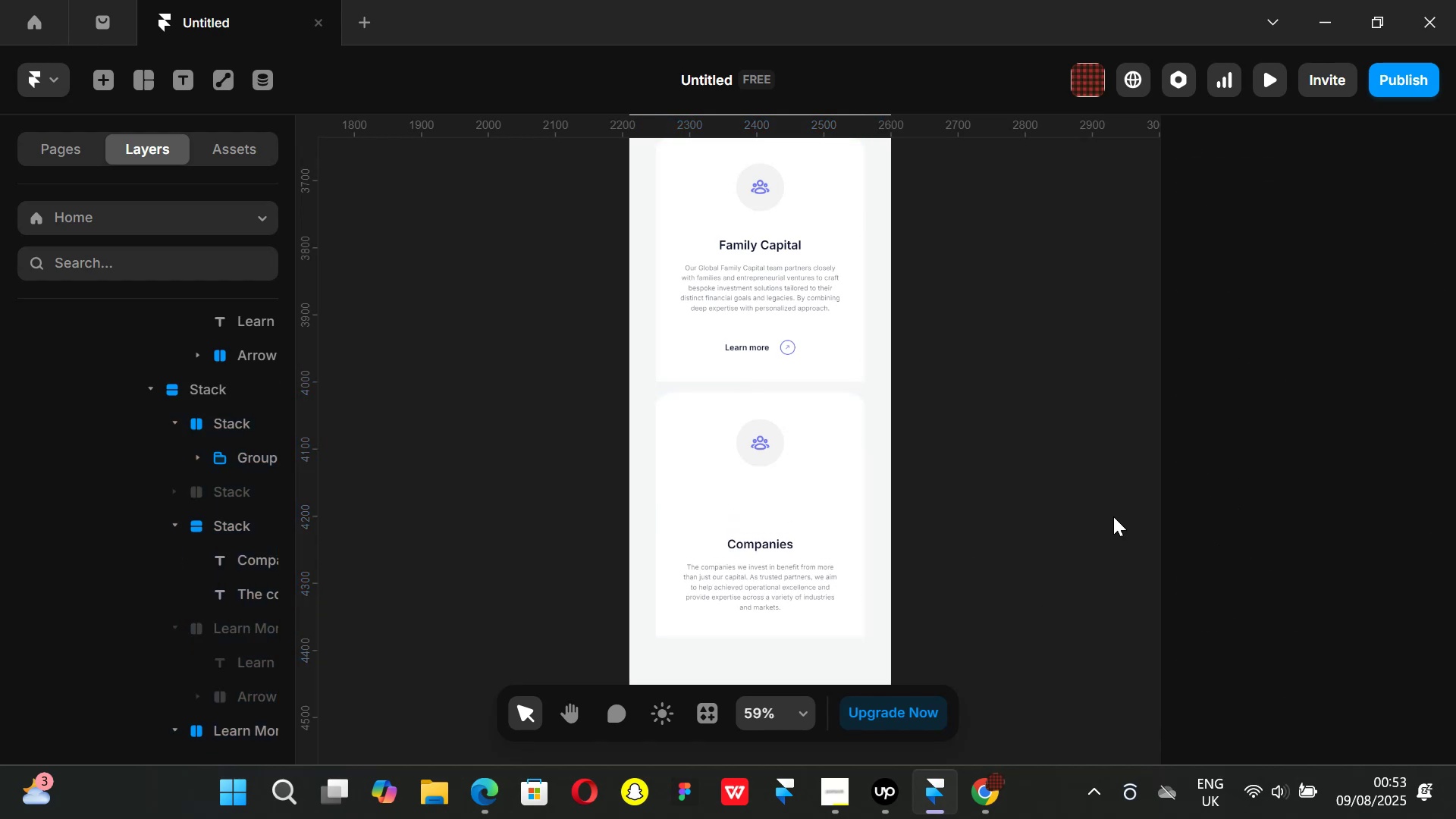 
key(Control+Z)
 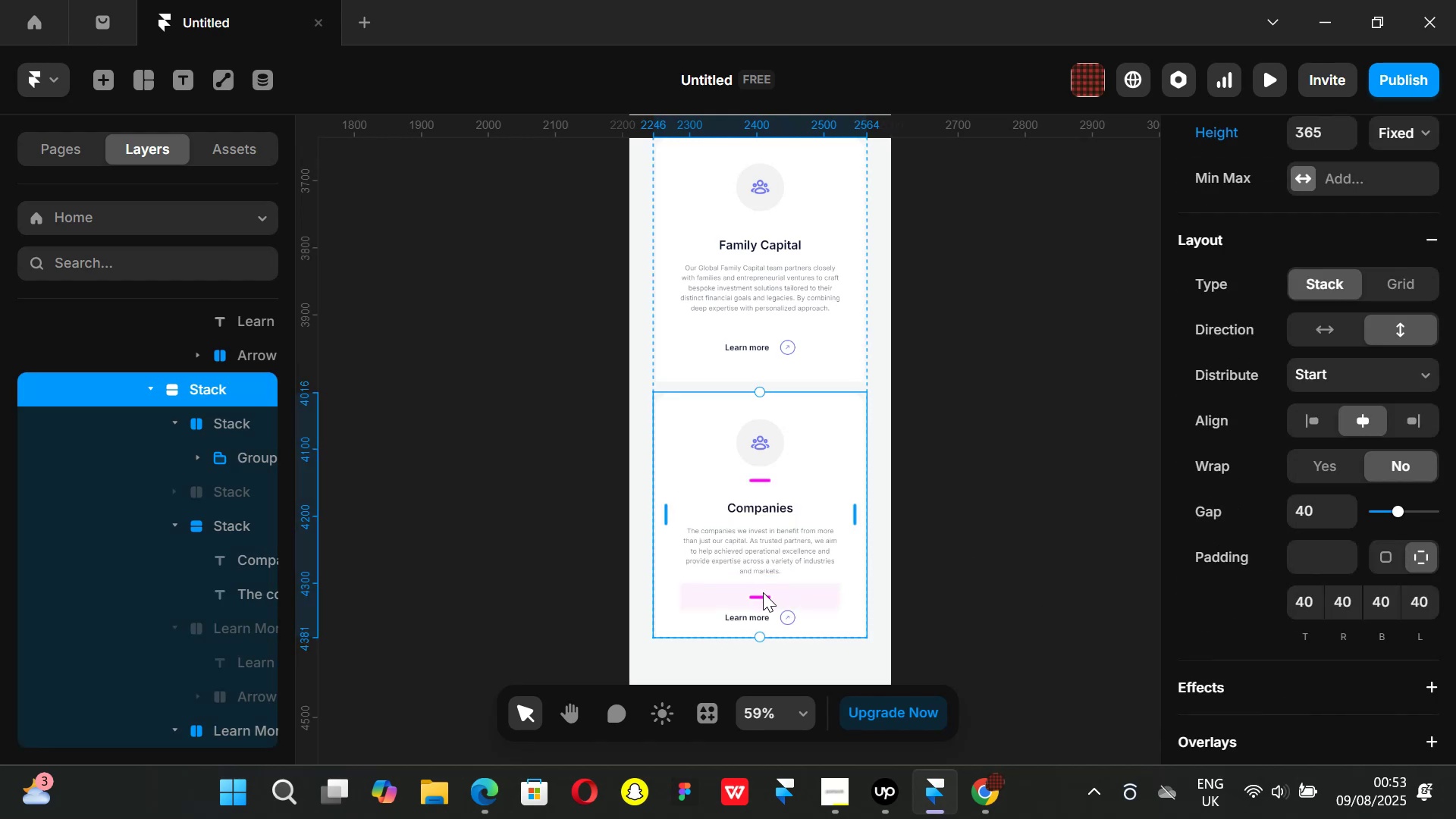 
hold_key(key=ControlLeft, duration=1.0)
 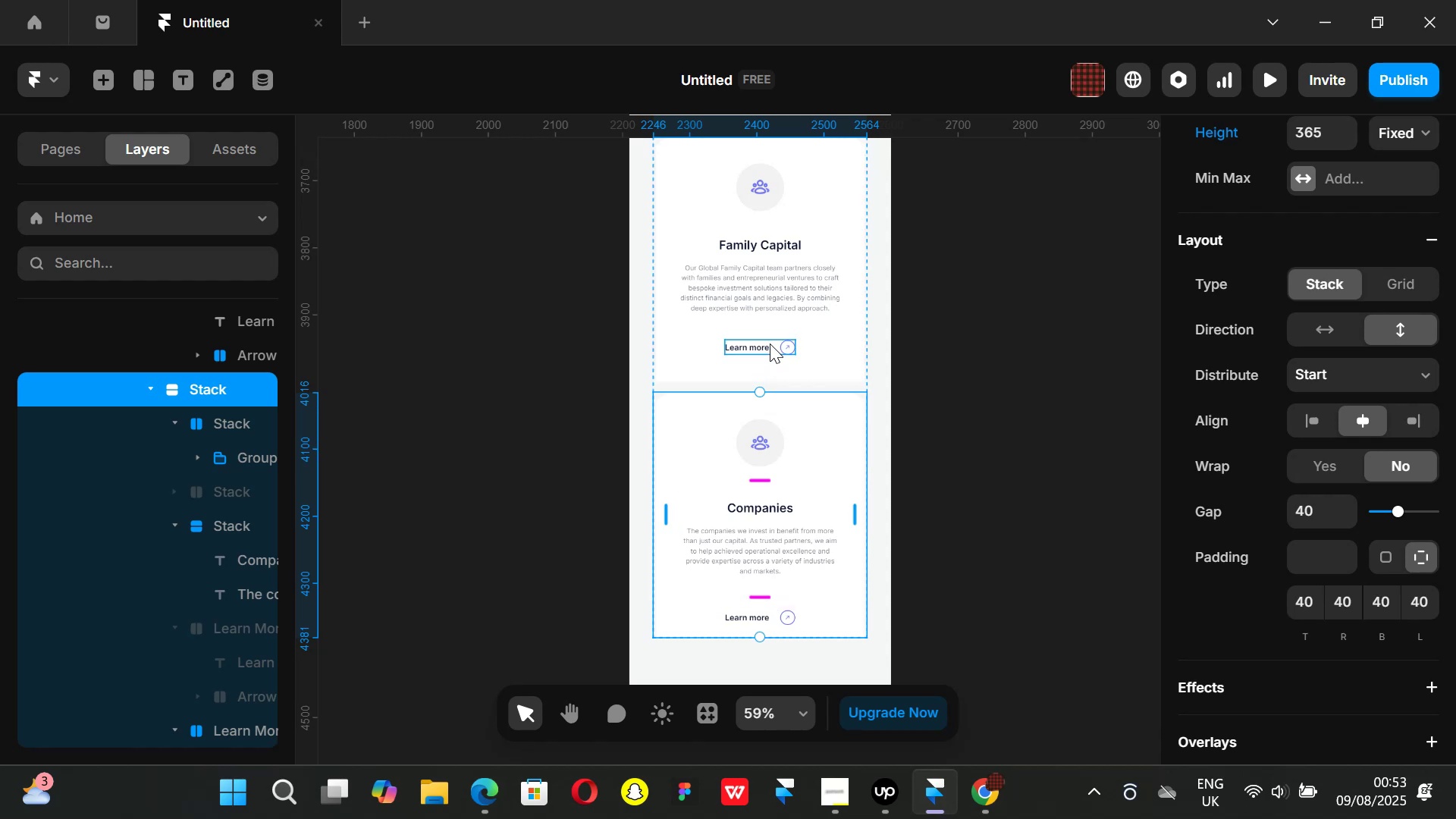 
left_click([770, 344])
 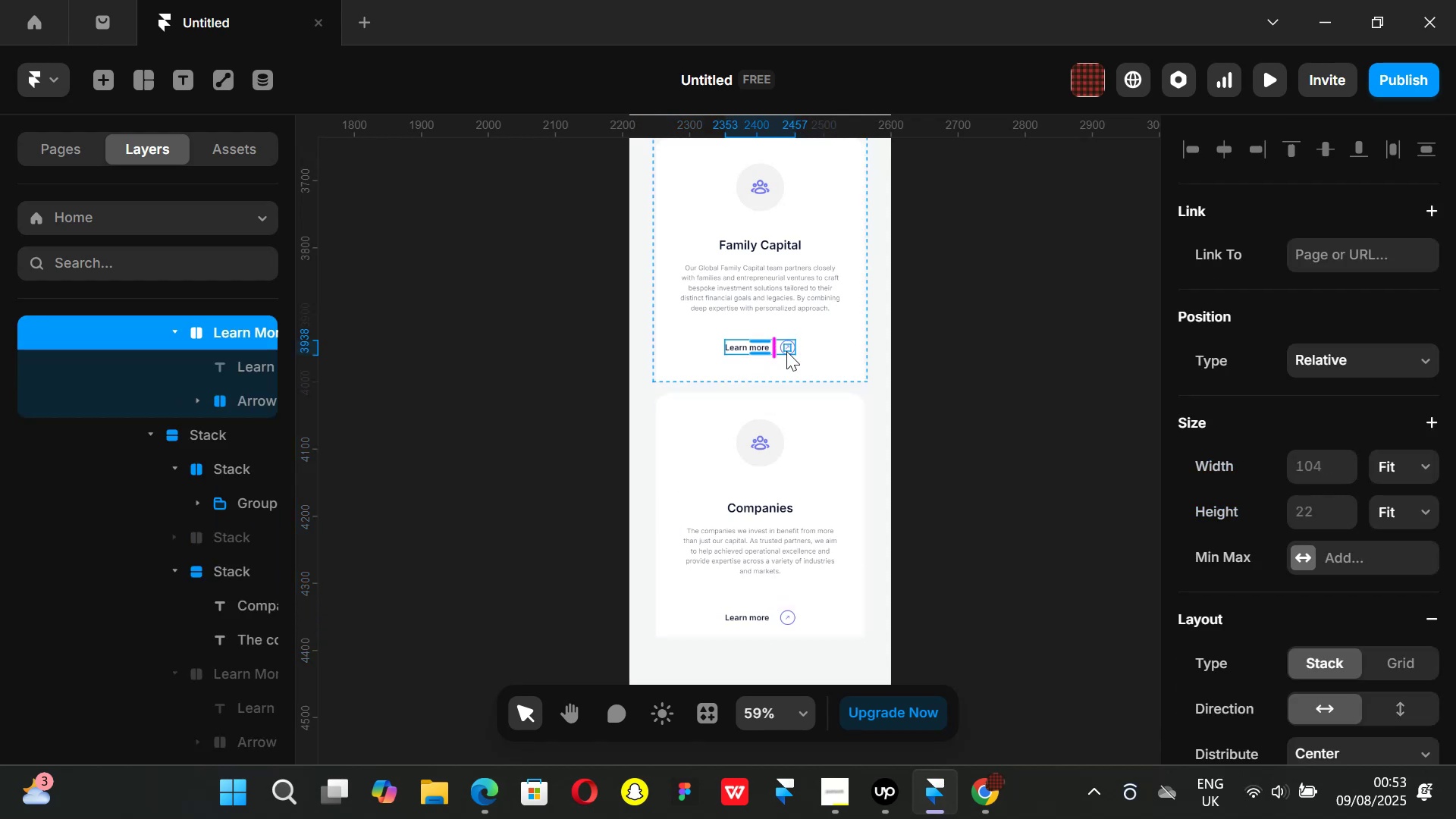 
hold_key(key=AltLeft, duration=1.51)
 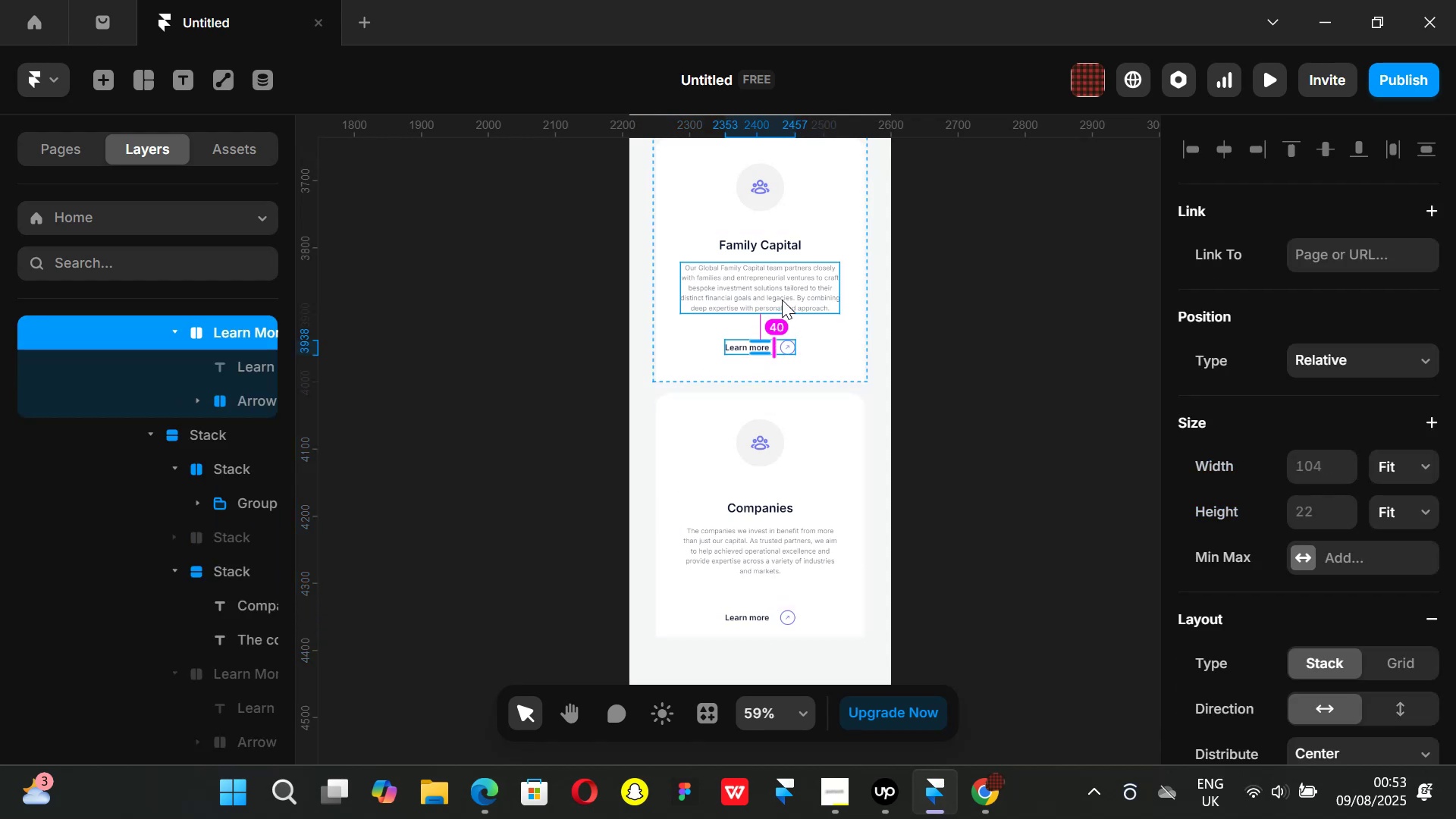 
hold_key(key=AltLeft, duration=1.33)
 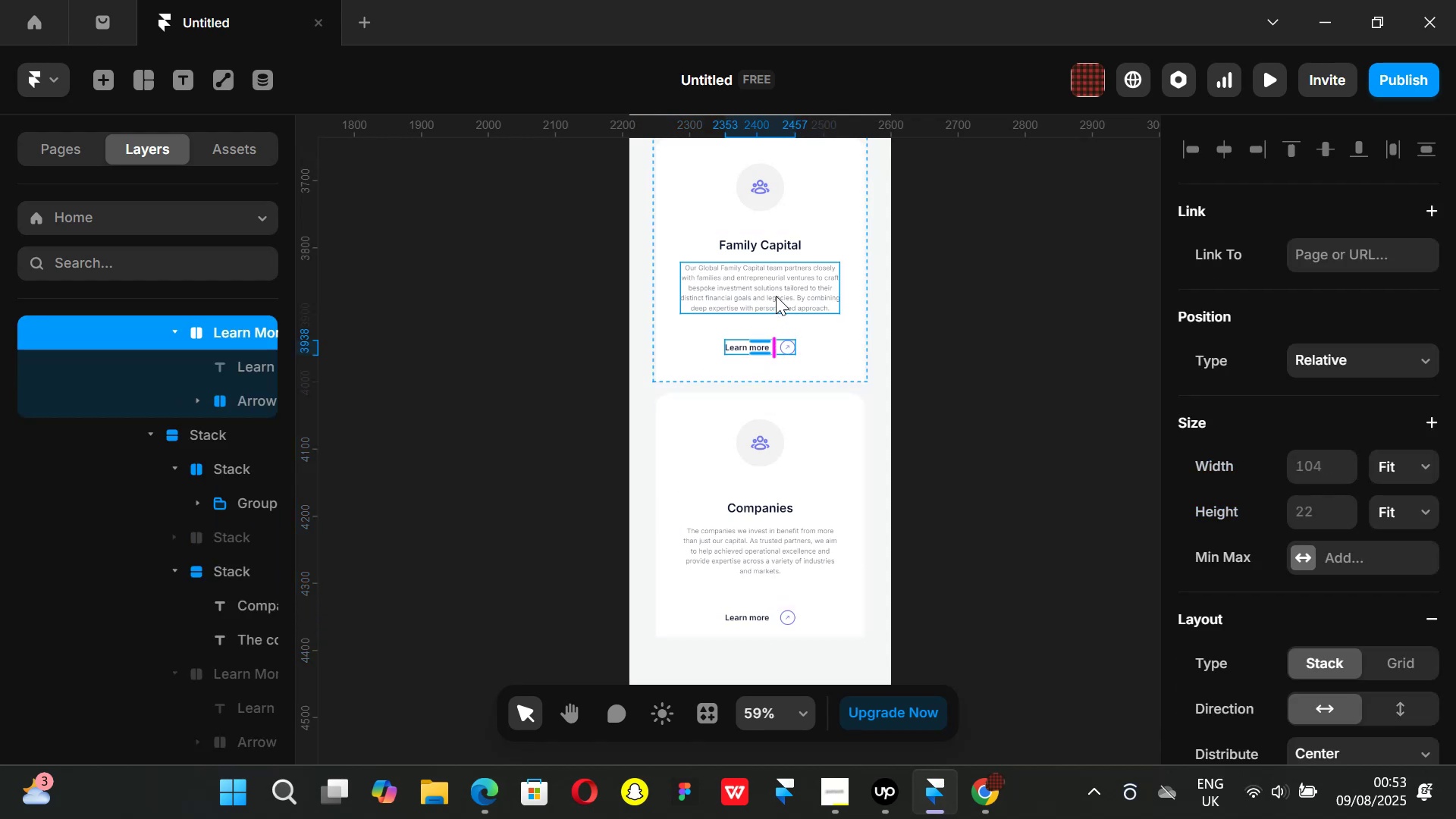 
left_click([776, 296])
 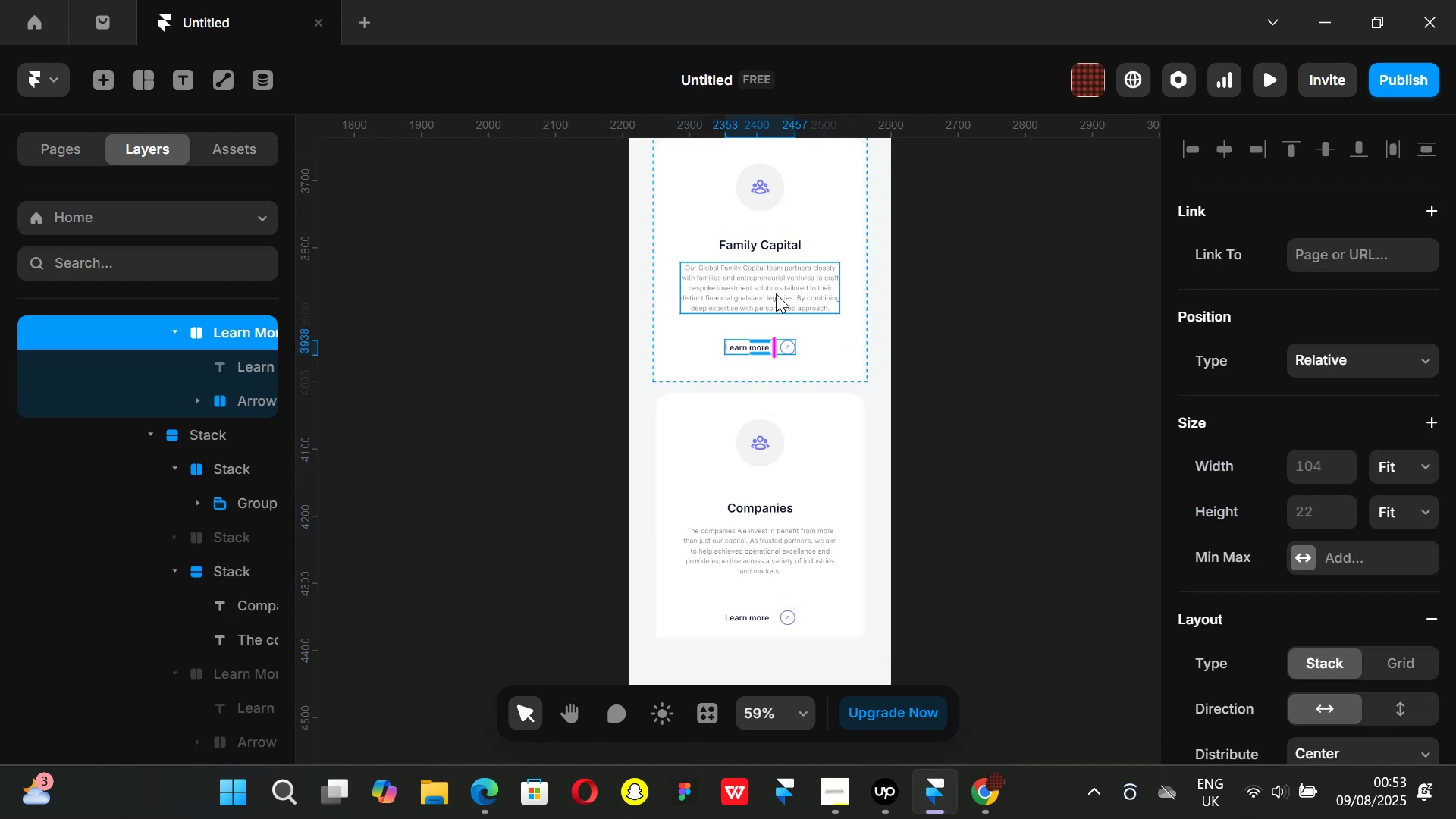 
hold_key(key=AltLeft, duration=1.16)
 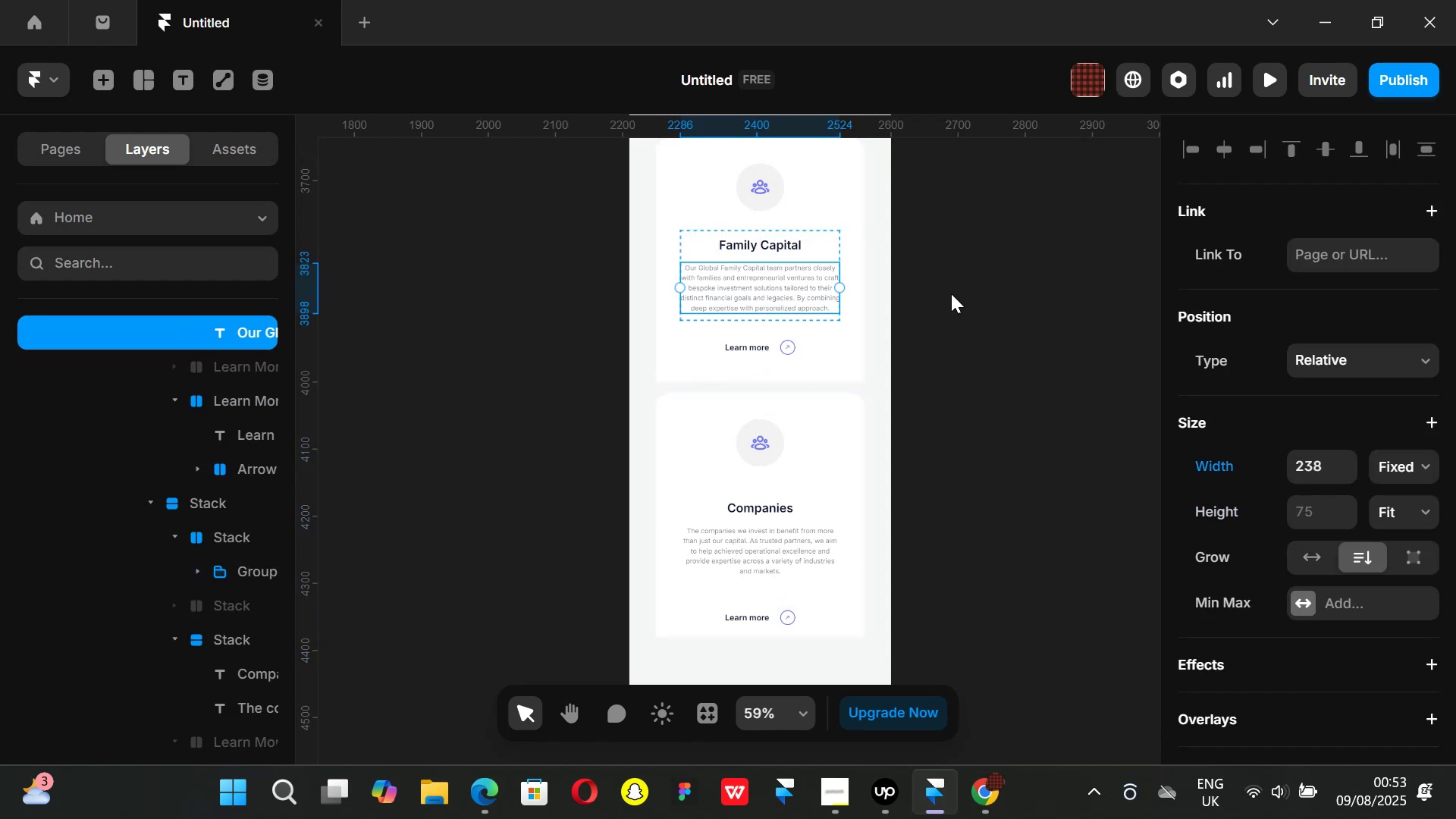 
left_click([951, 293])
 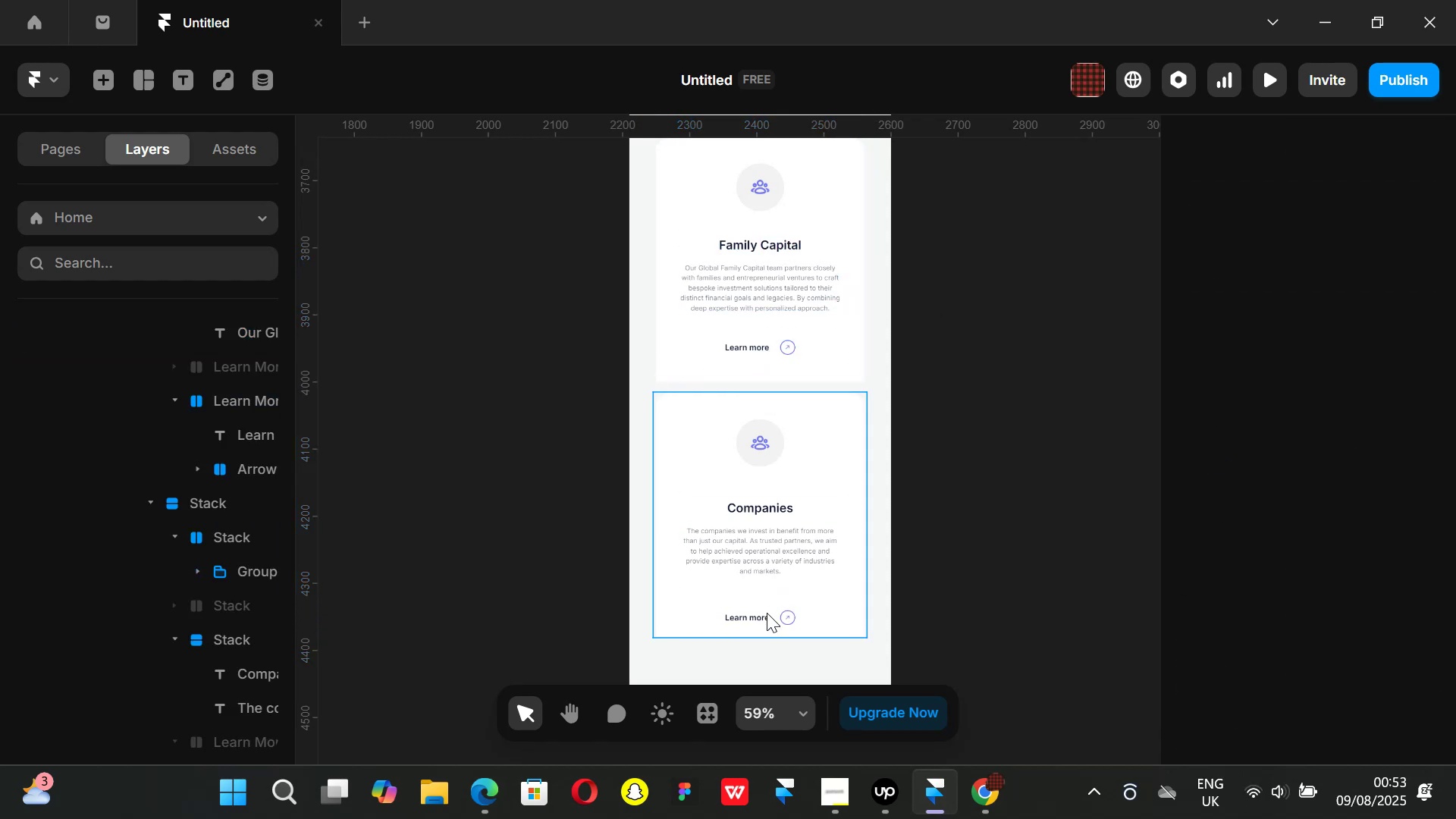 
left_click([774, 618])
 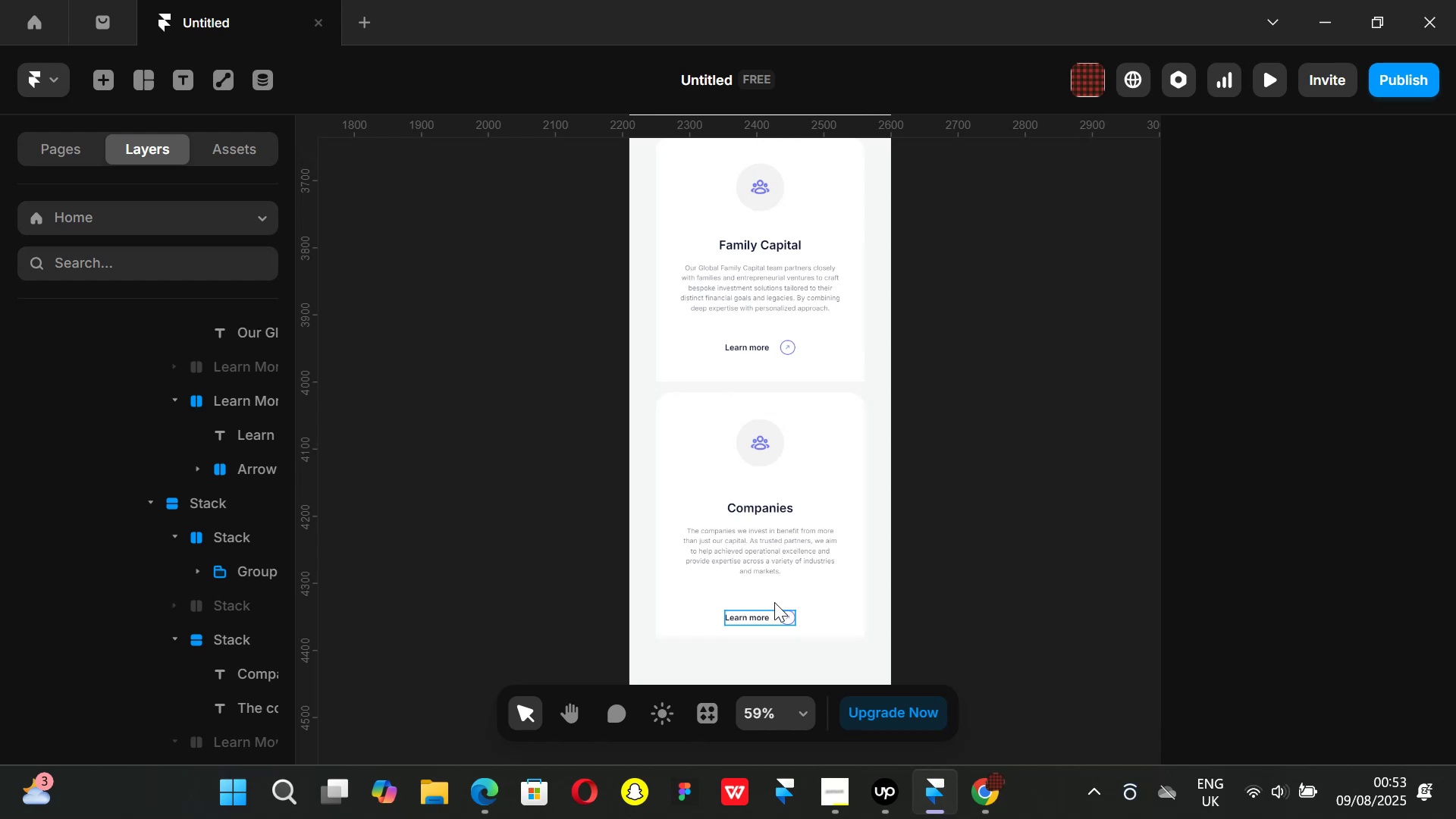 
hold_key(key=AltLeft, duration=1.51)
 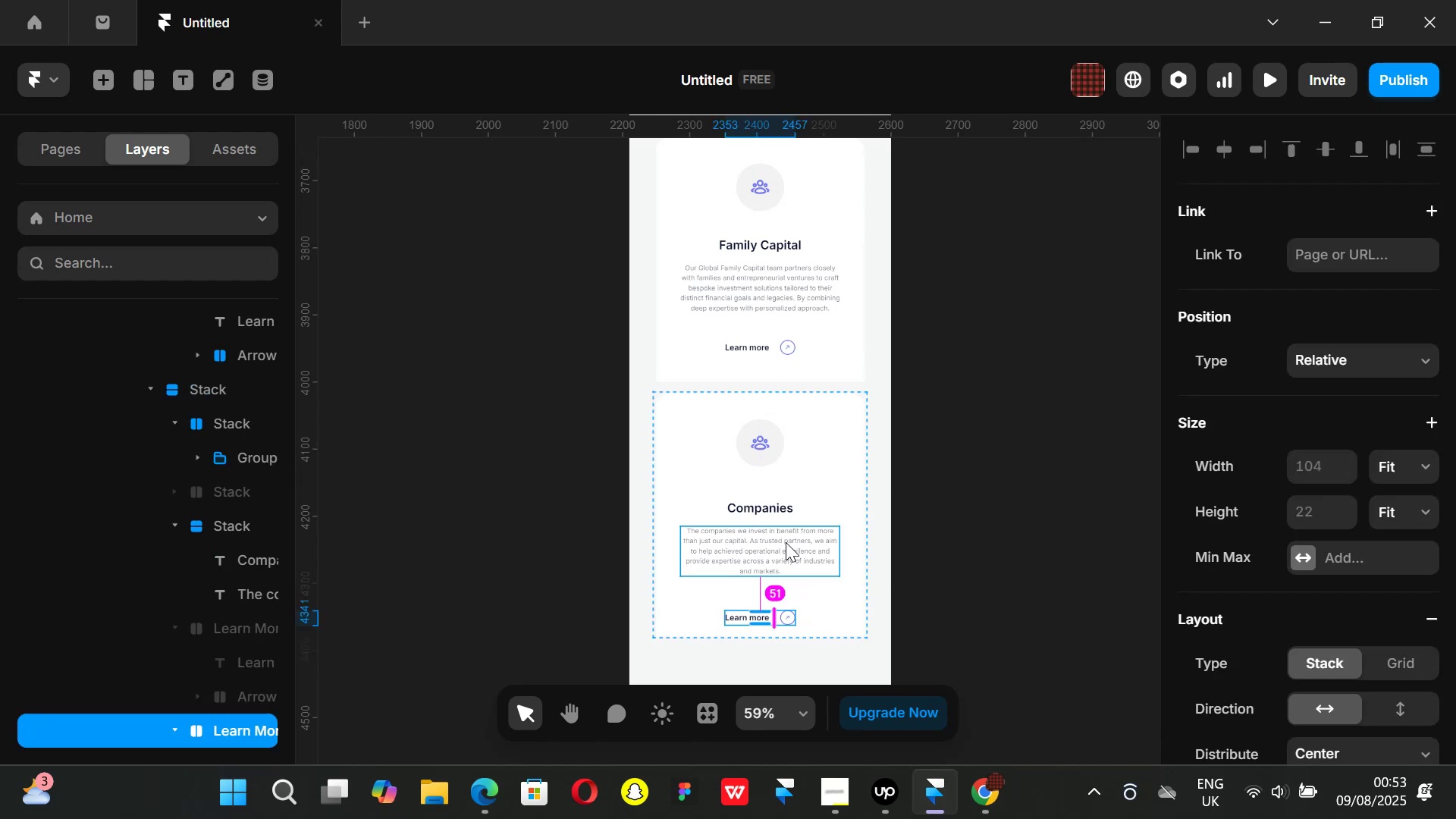 
key(Alt+ArrowUp)
 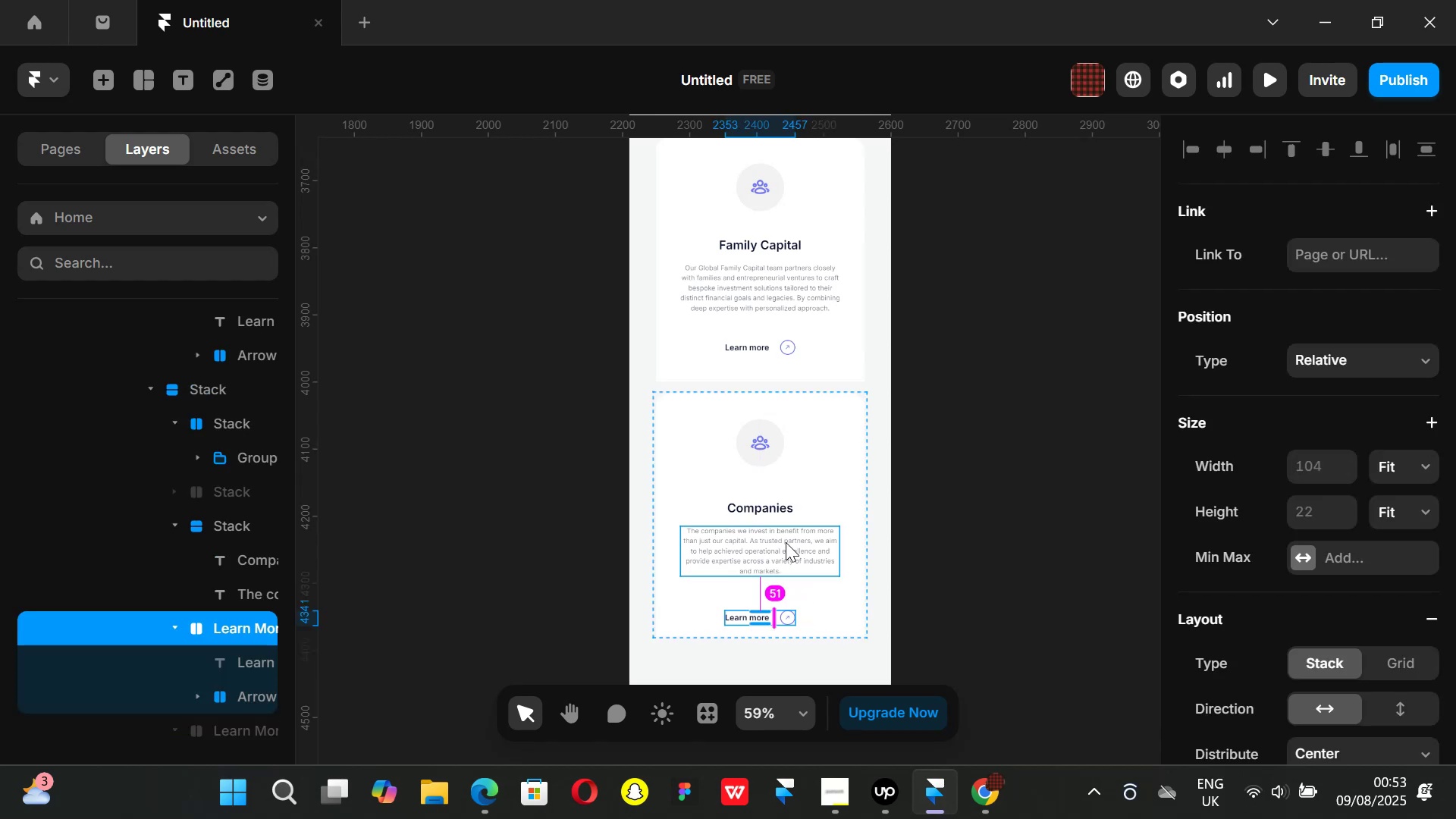 
key(Alt+ArrowDown)
 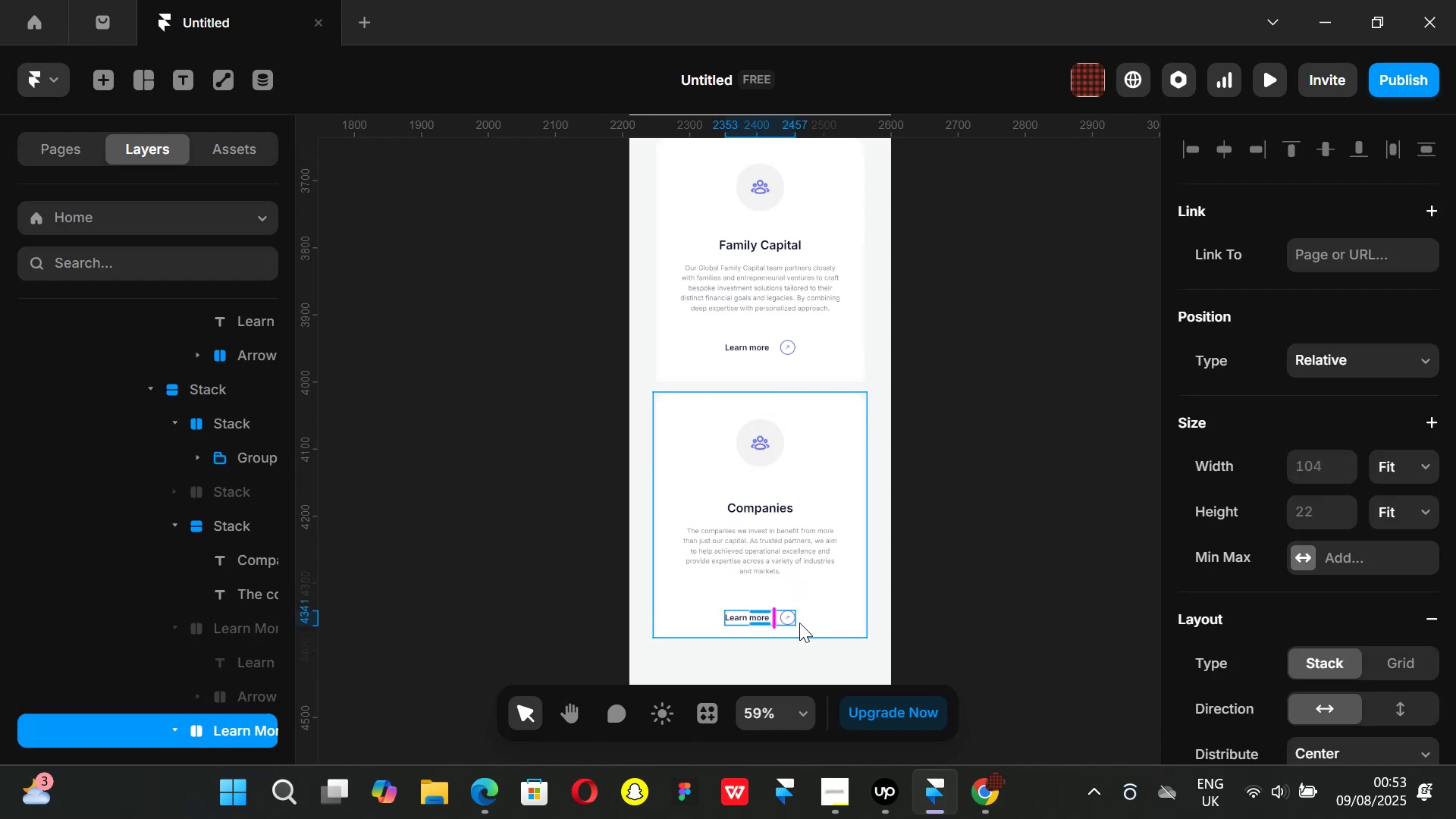 
left_click([817, 607])
 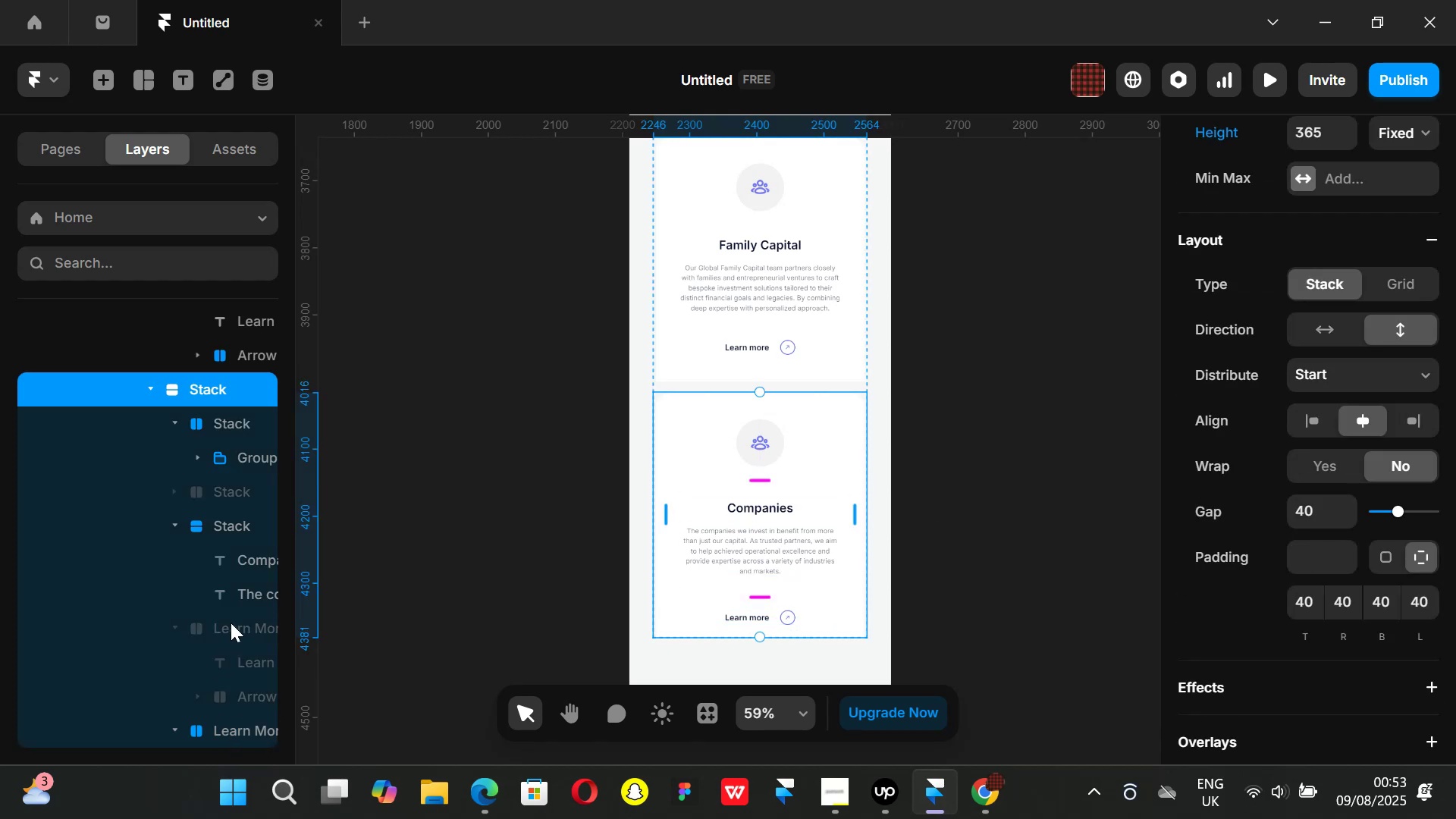 
left_click([231, 623])
 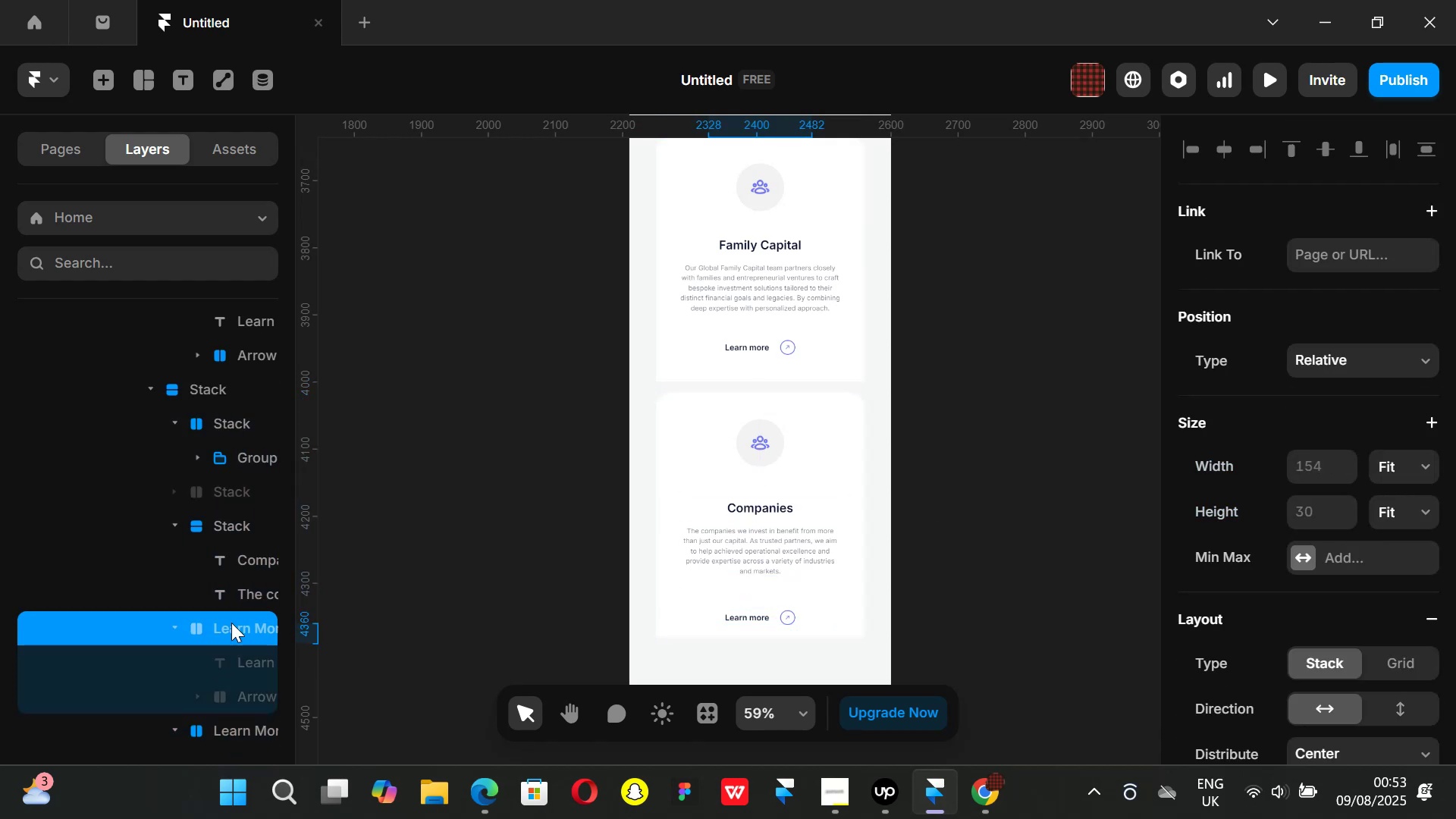 
key(Backspace)
 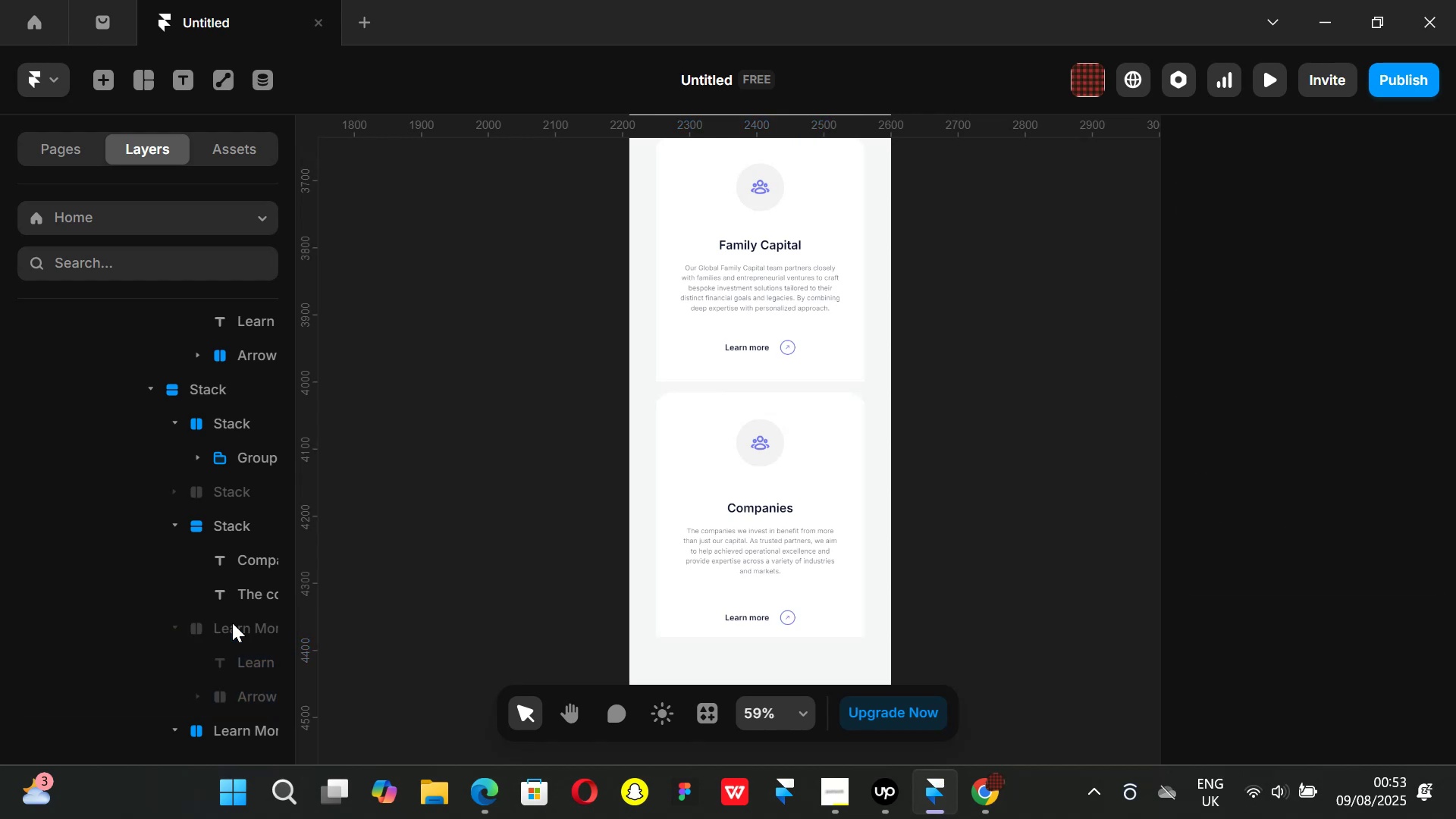 
left_click([235, 623])
 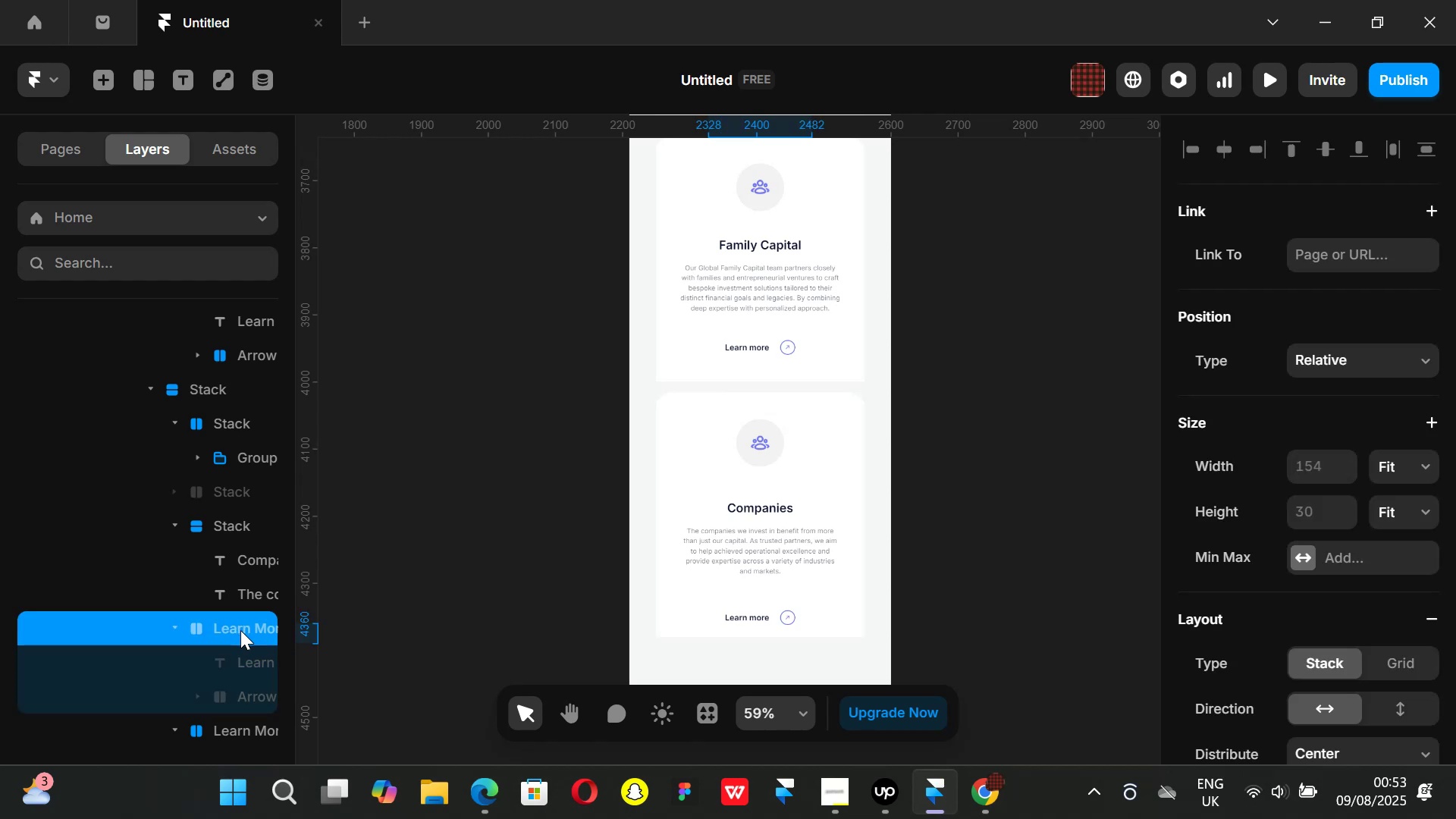 
right_click([240, 630])
 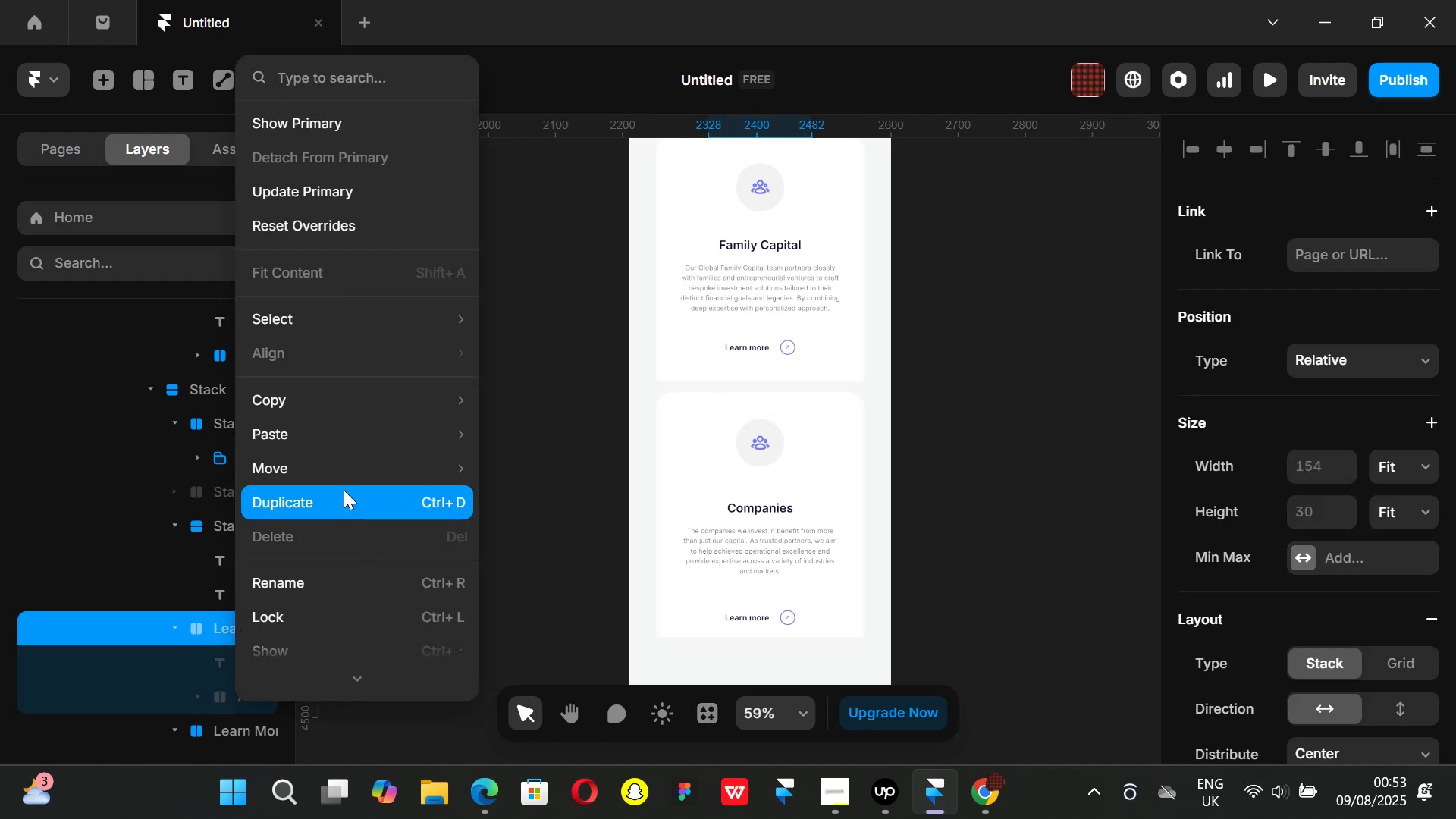 
left_click([345, 227])
 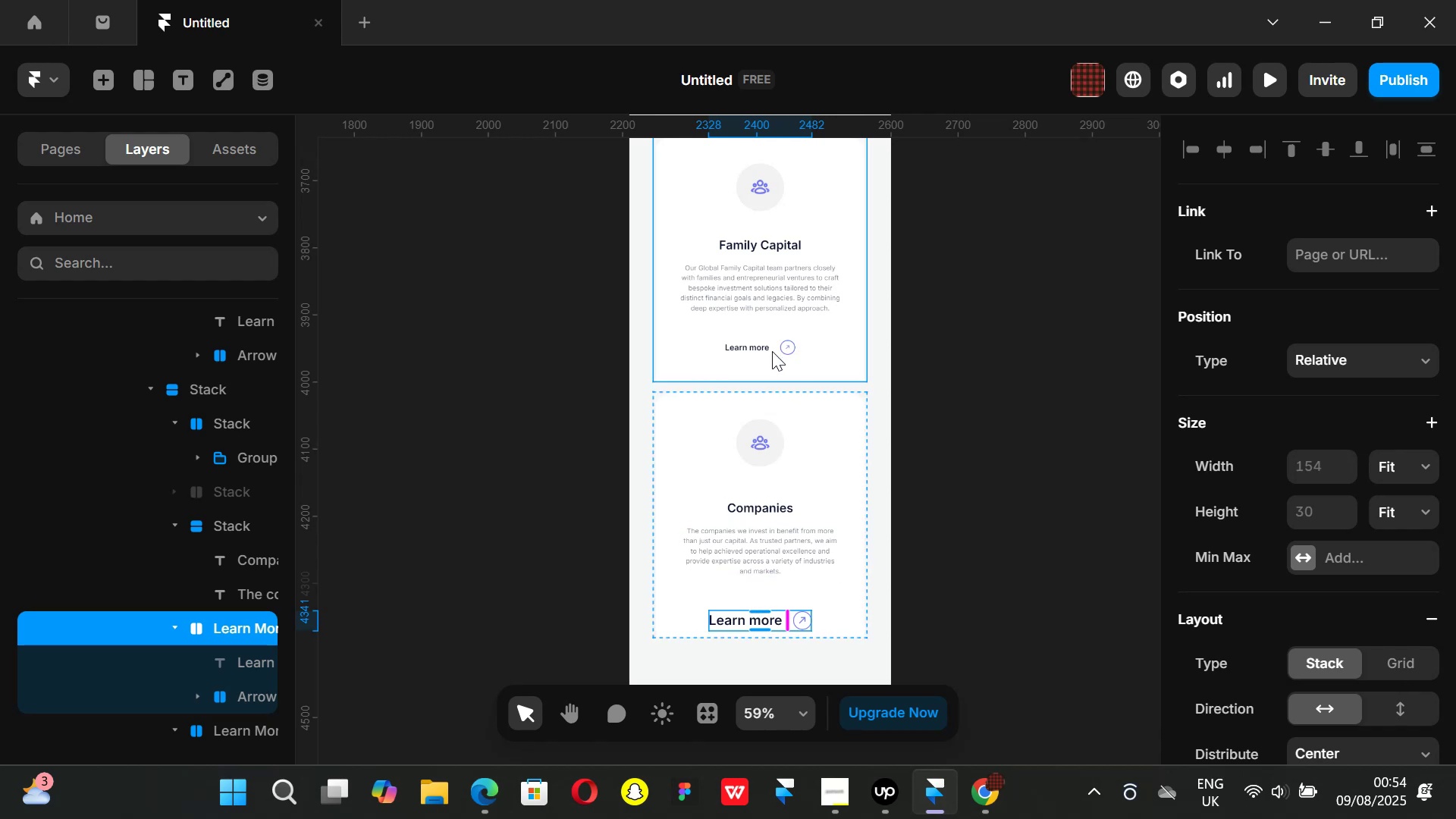 
wait(7.62)
 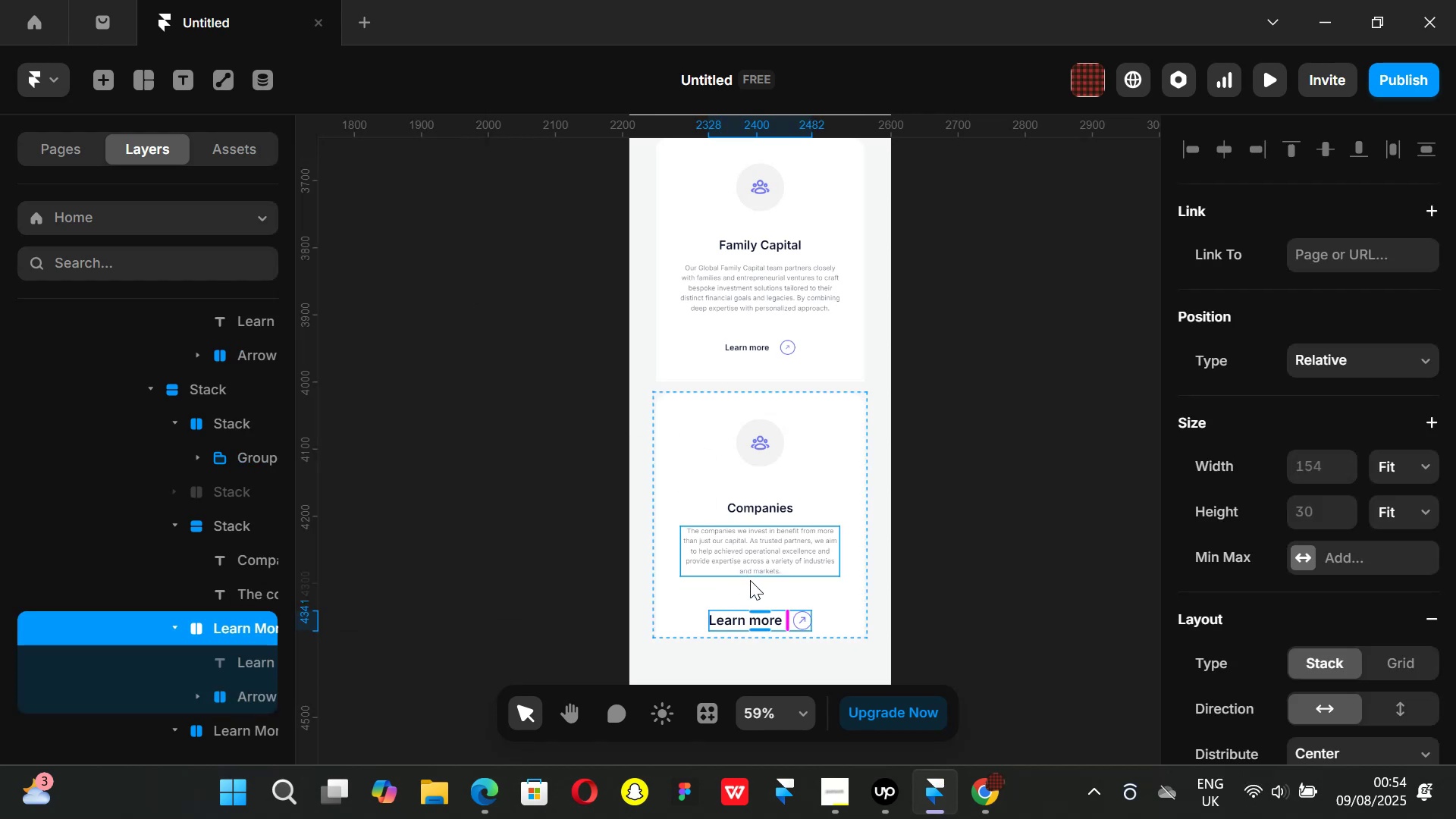 
key(Backspace)
 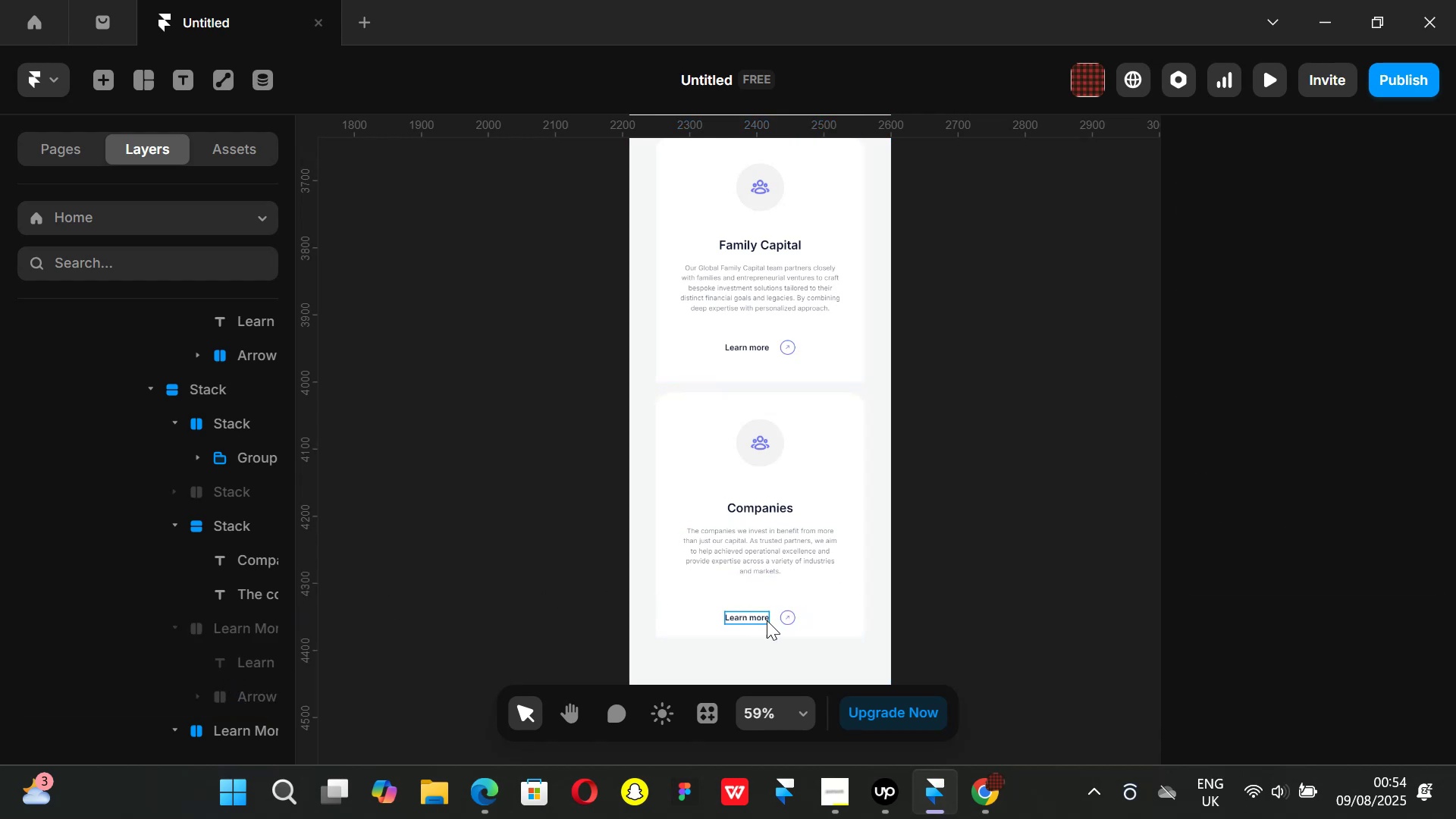 
left_click([773, 620])
 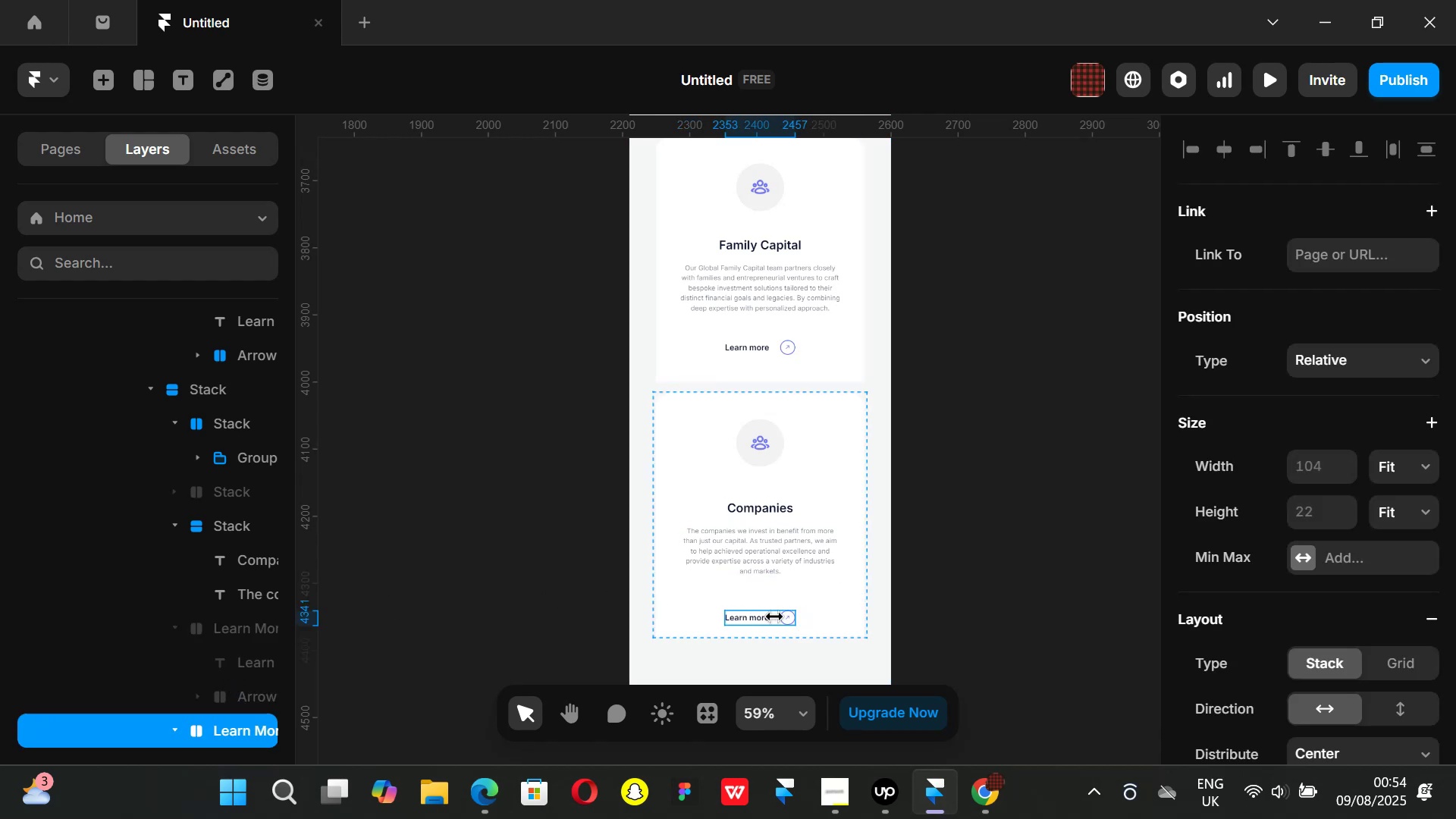 
hold_key(key=AltLeft, duration=1.51)
 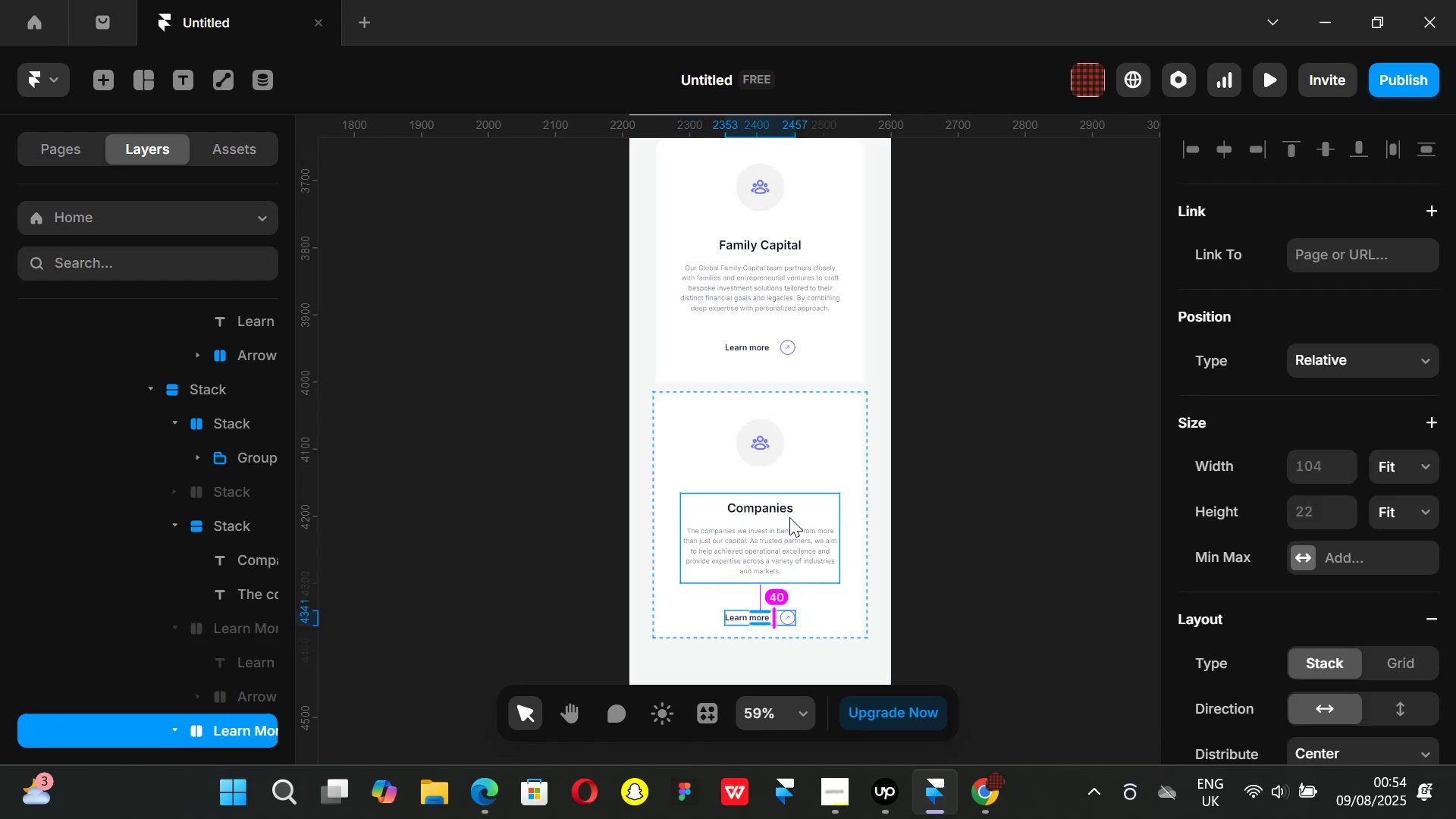 
key(Alt+AltLeft)
 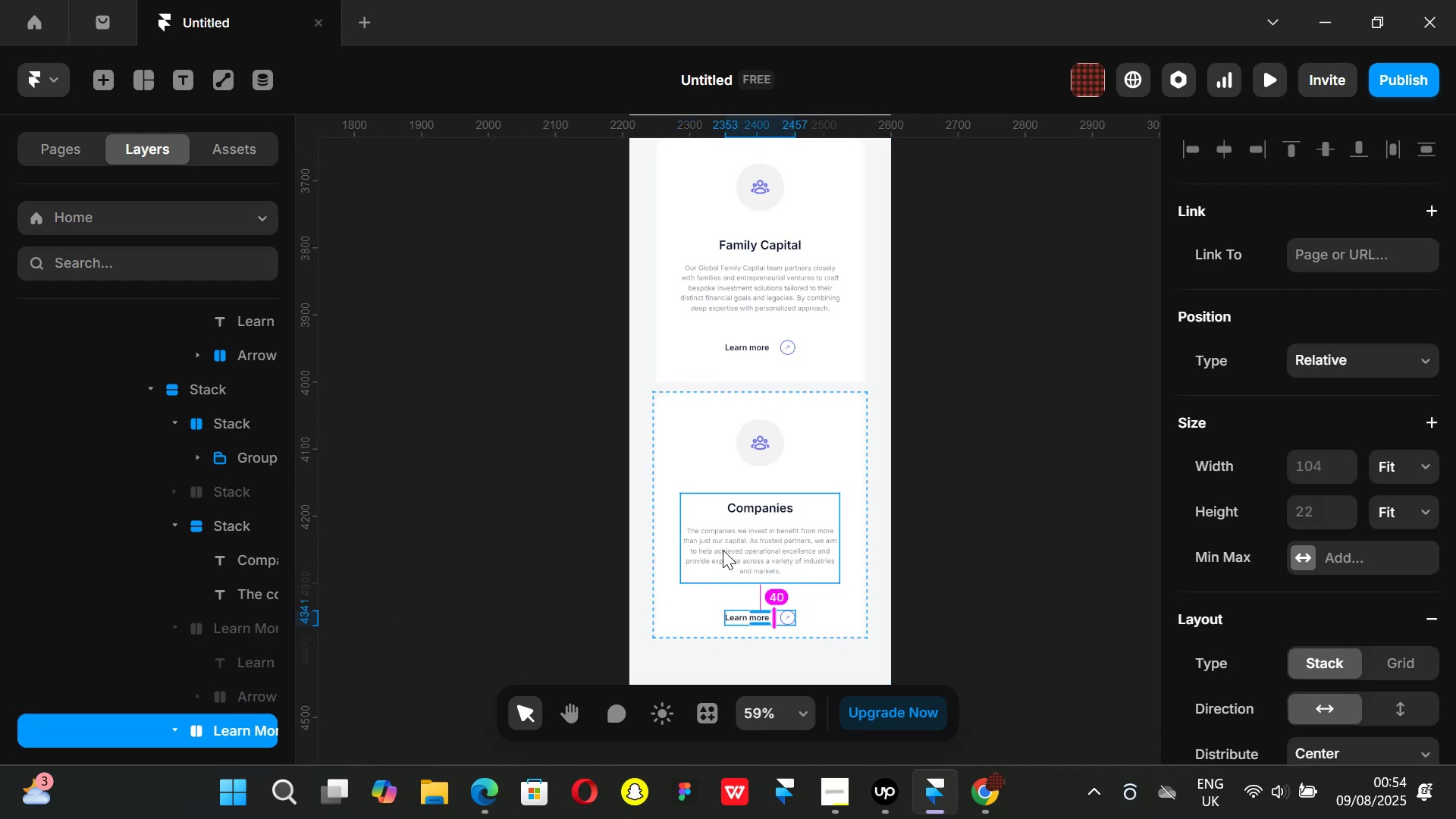 
key(Alt+AltLeft)
 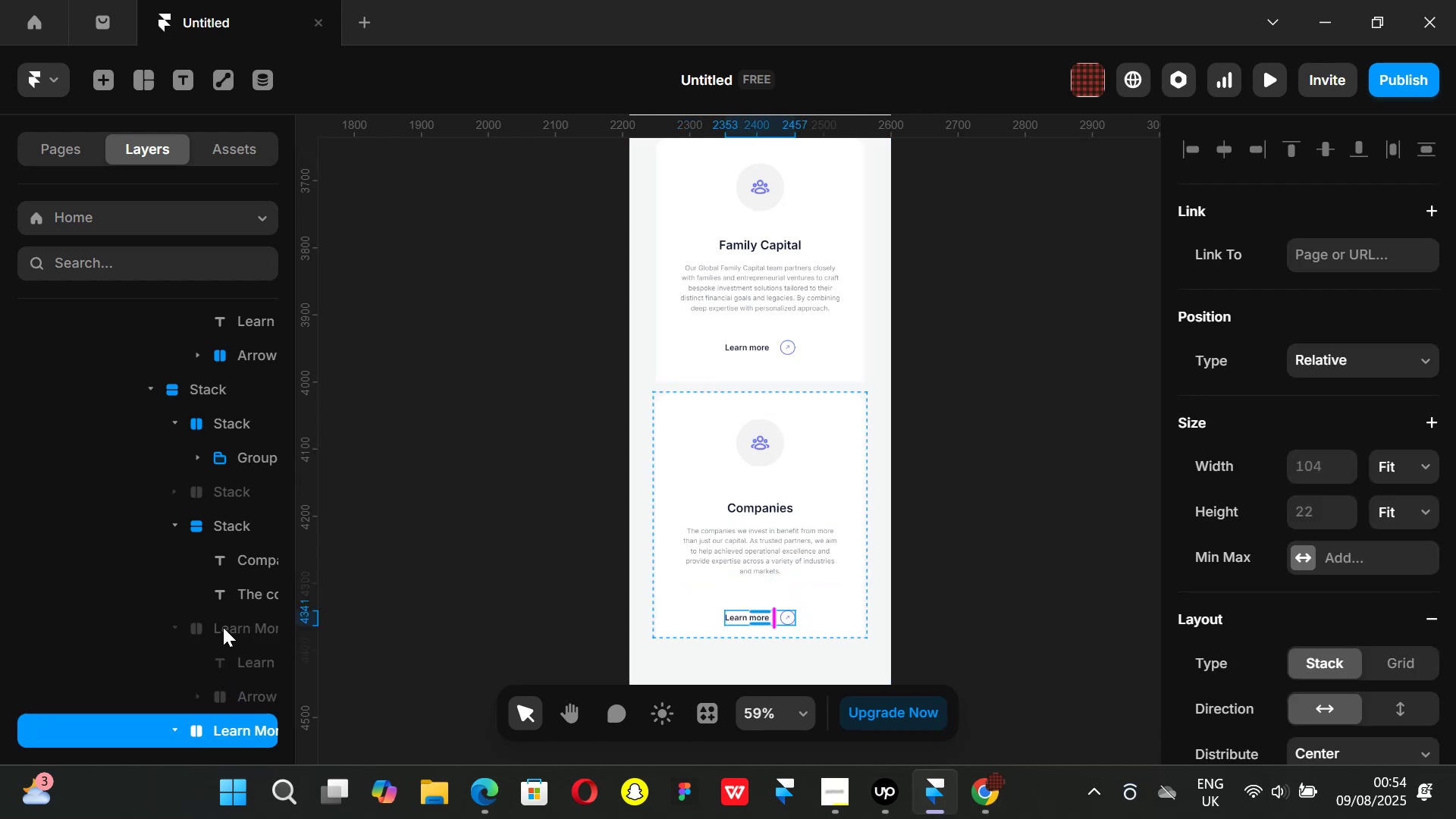 
left_click([223, 627])
 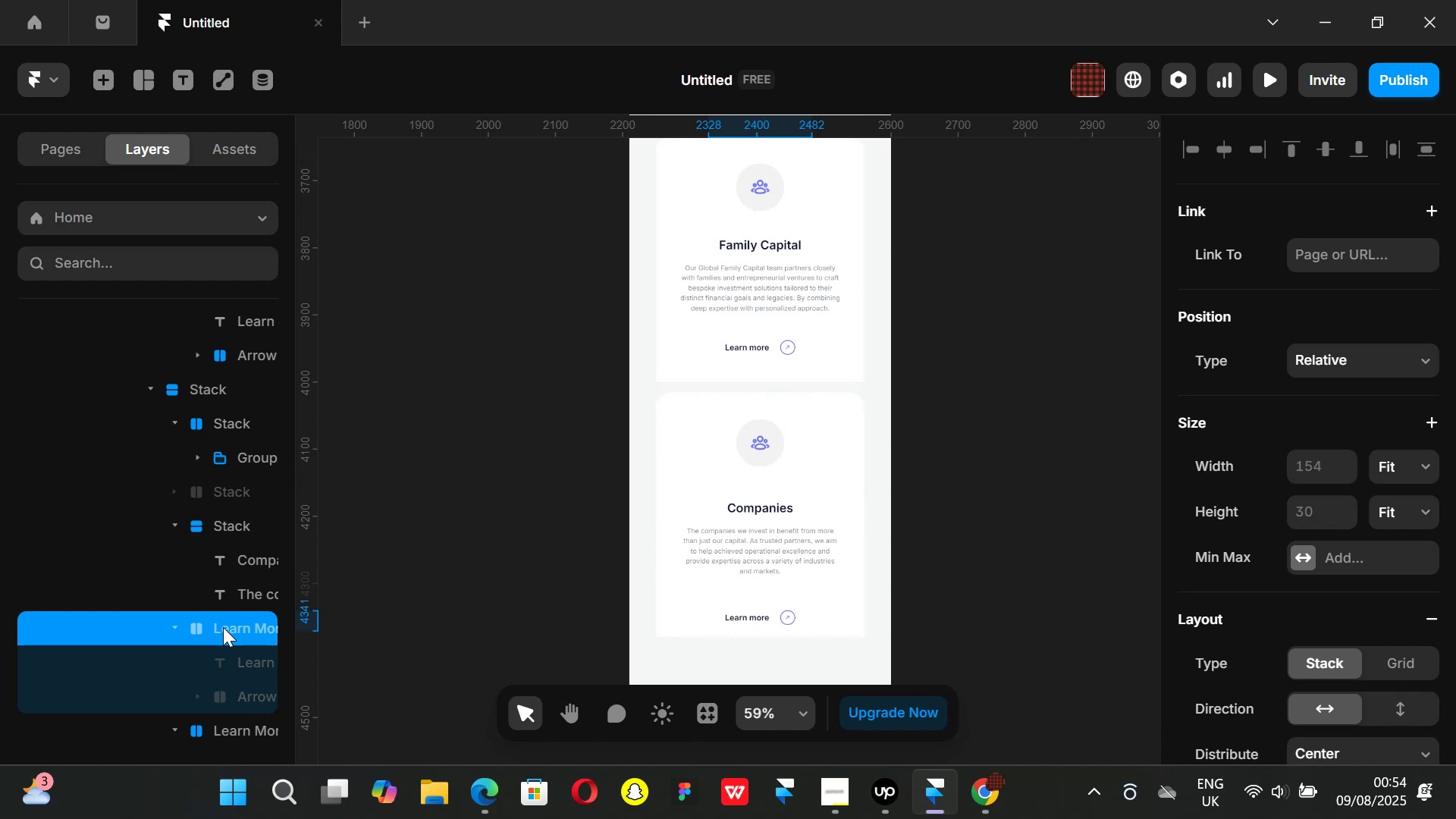 
right_click([223, 627])
 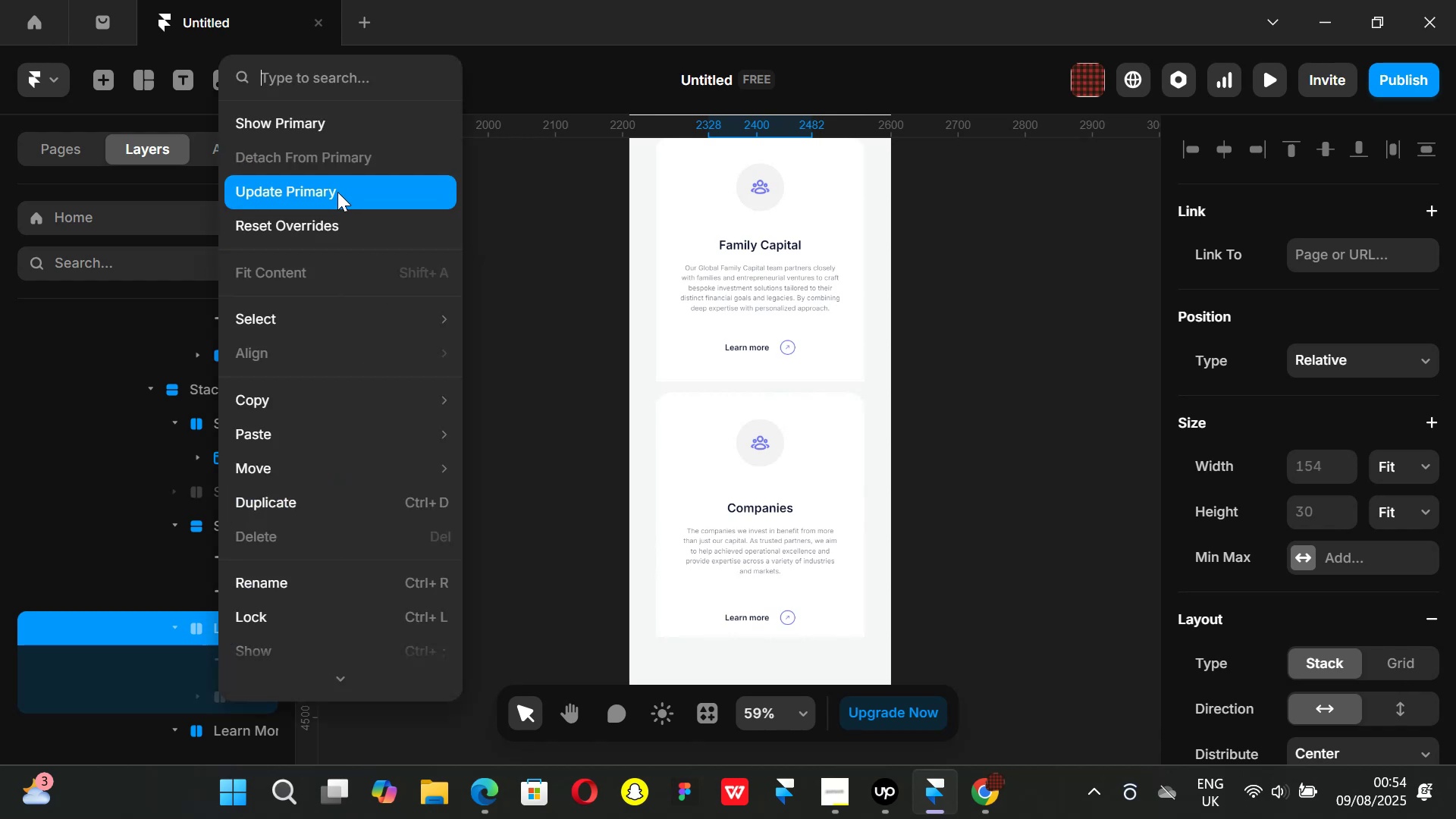 
wait(8.89)
 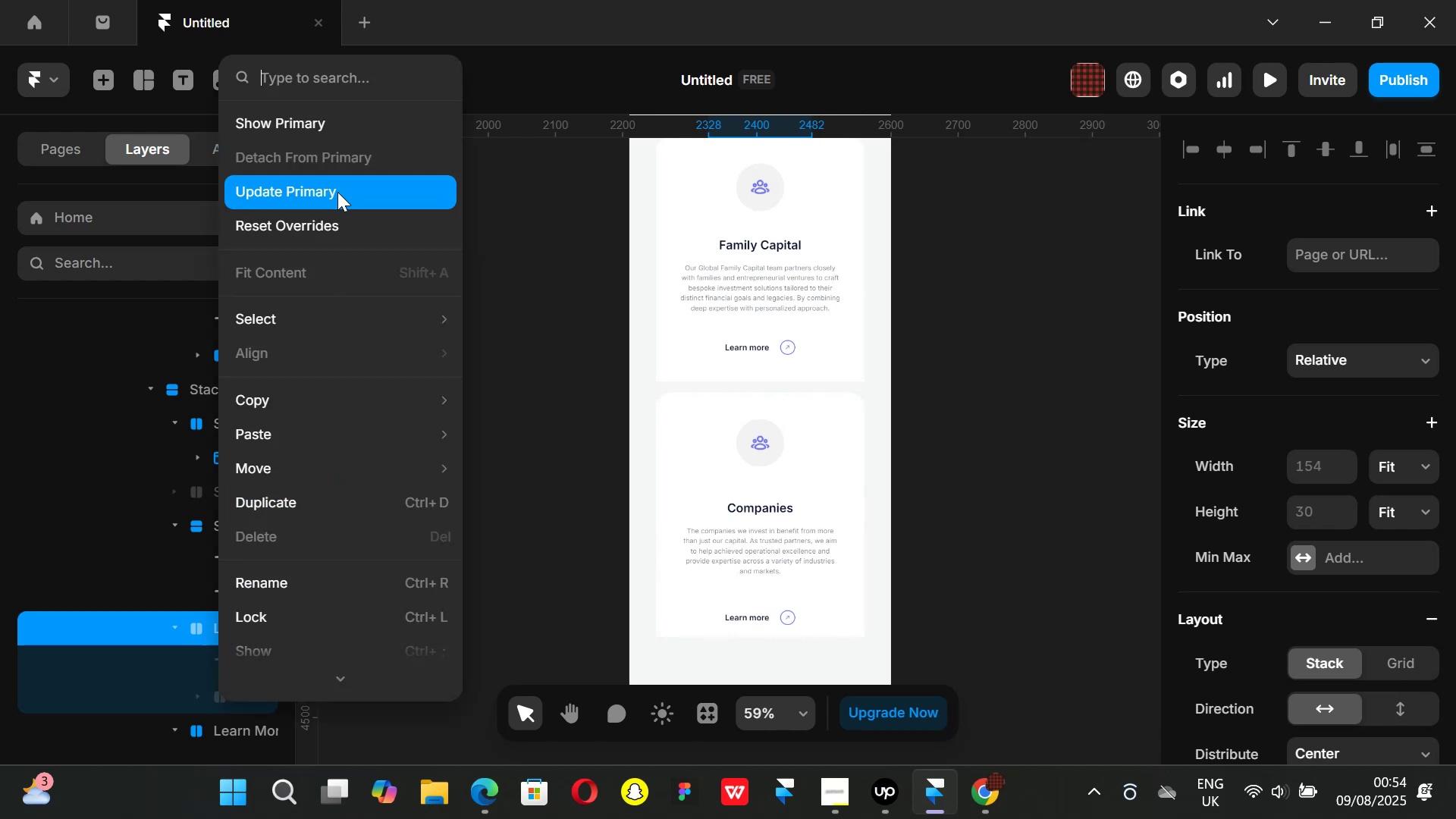 
scroll: coordinate [336, 395], scroll_direction: down, amount: 1.0
 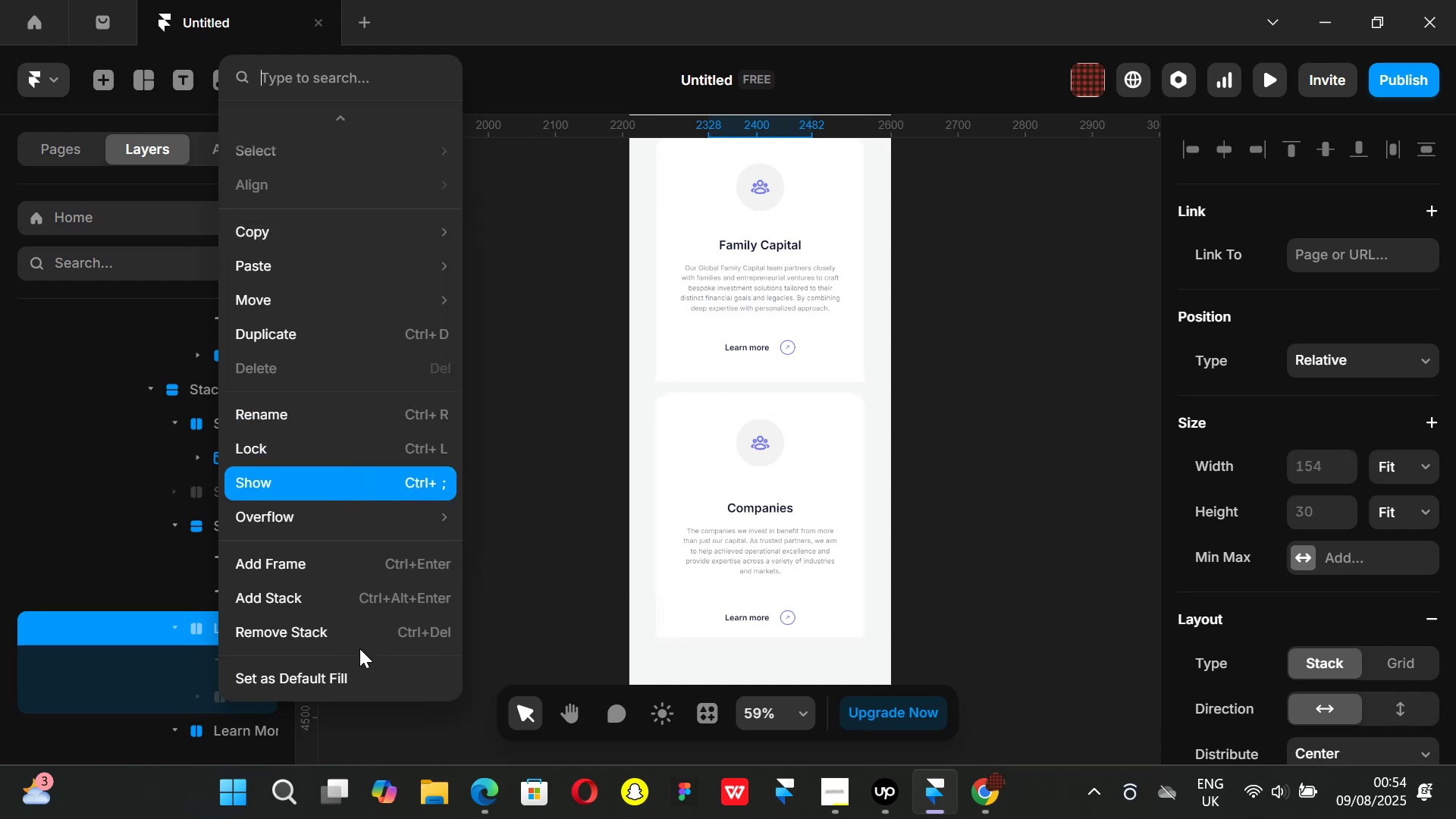 
wait(5.21)
 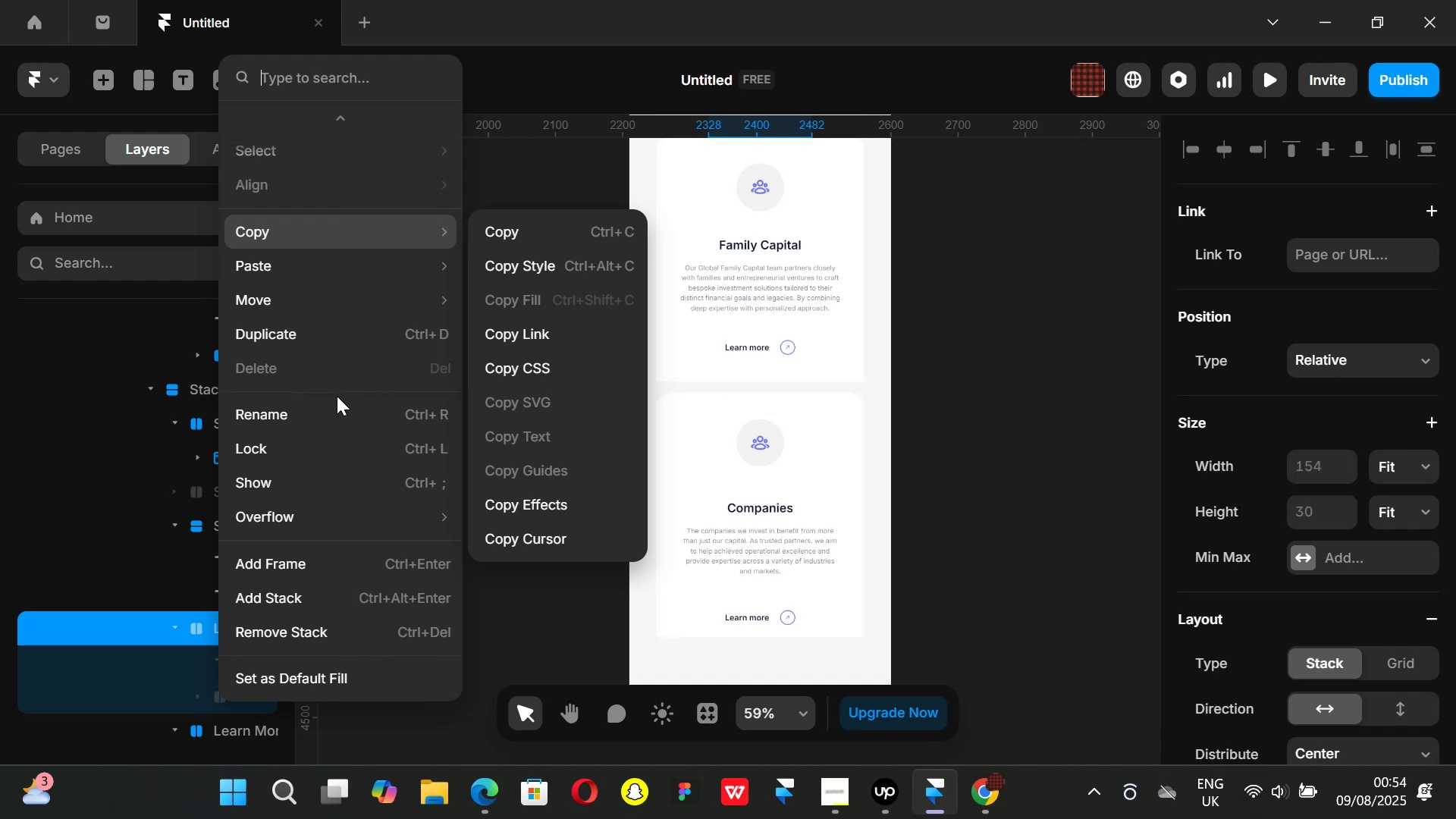 
left_click([327, 637])
 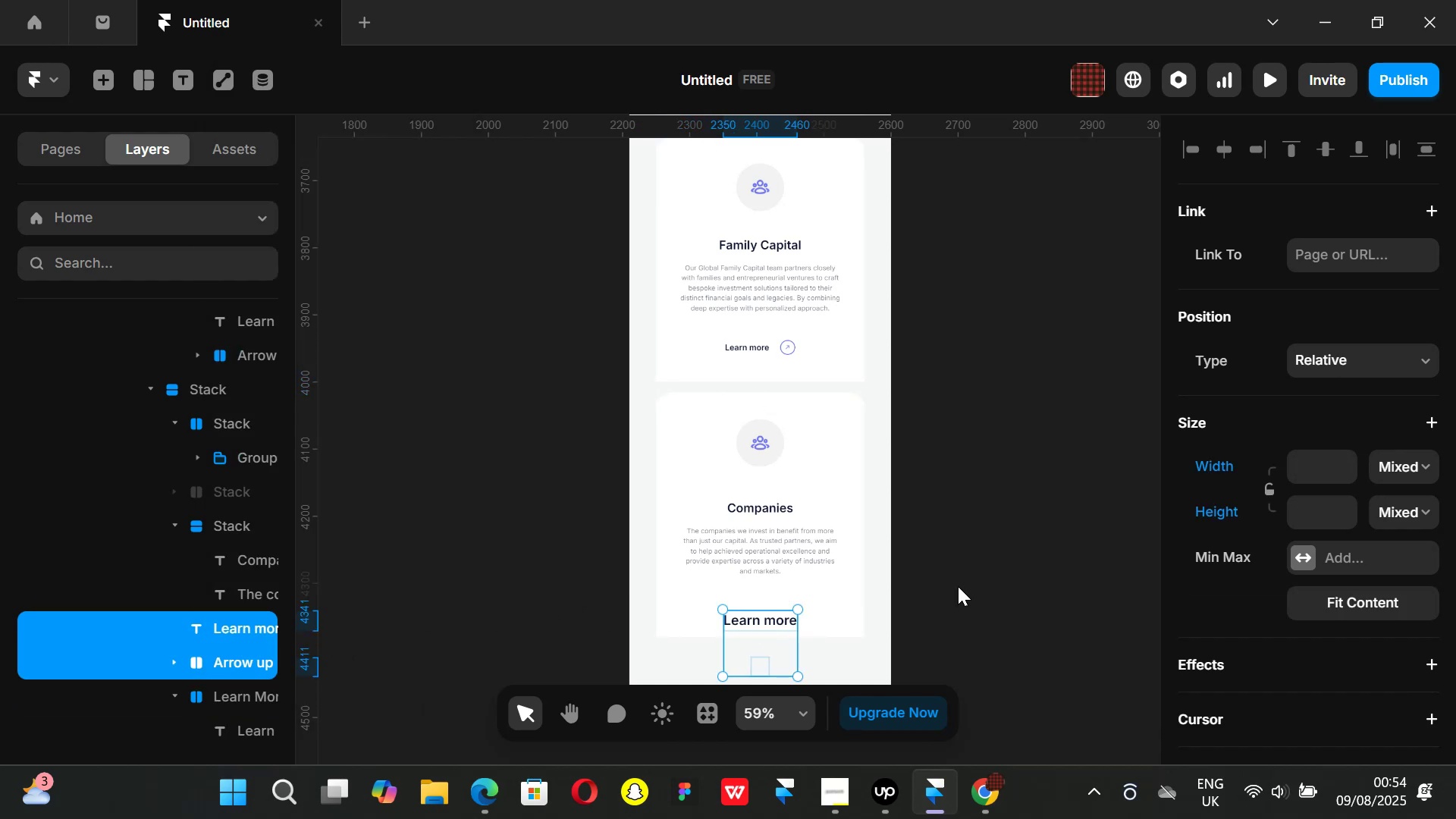 
left_click([959, 585])
 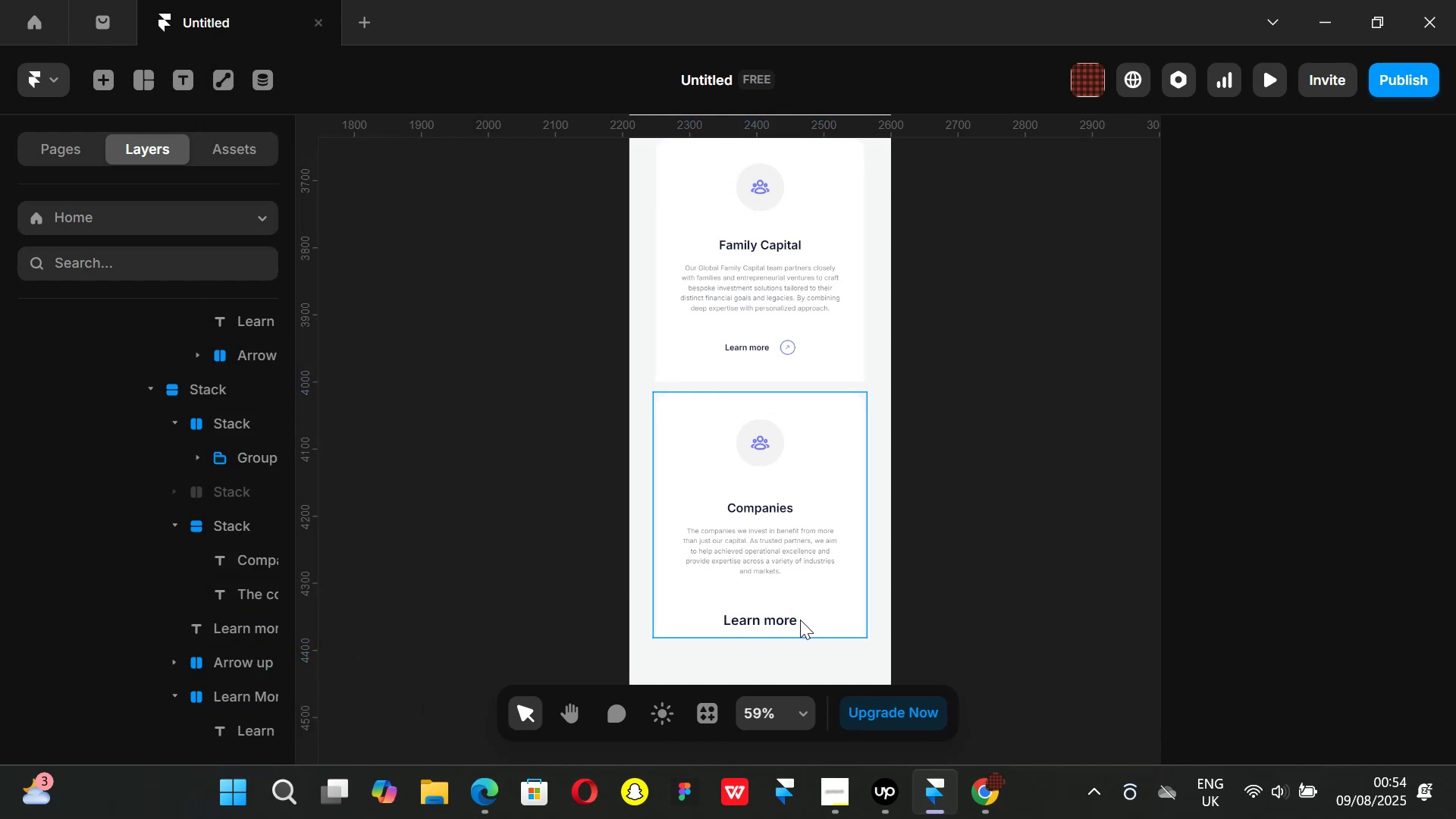 
key(Control+Z)
 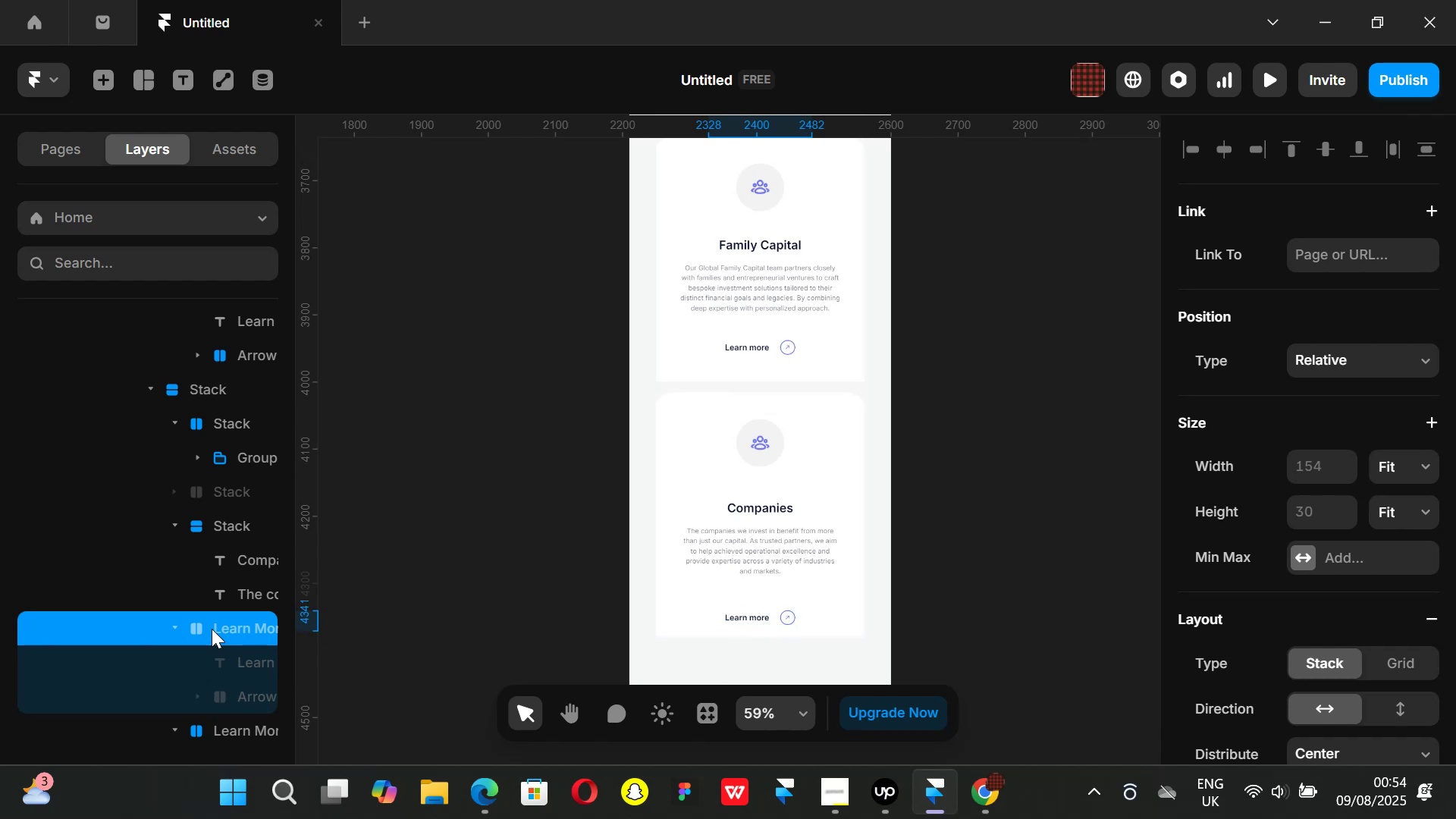 
hold_key(key=ControlLeft, duration=0.79)
scroll: coordinate [557, 507], scroll_direction: down, amount: 4.0
 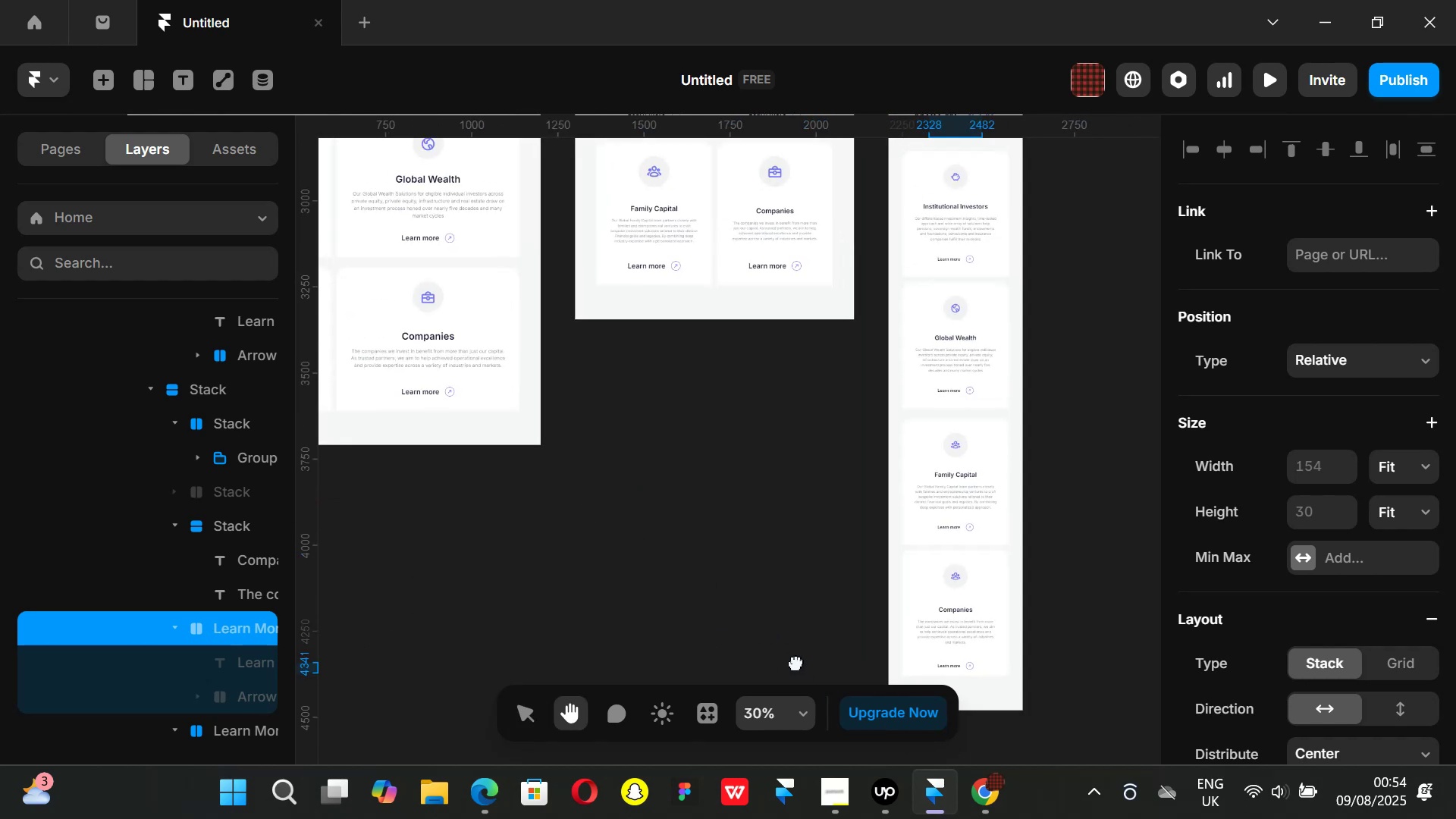 
hold_key(key=ControlLeft, duration=1.45)
scroll: coordinate [713, 465], scroll_direction: up, amount: 7.0
 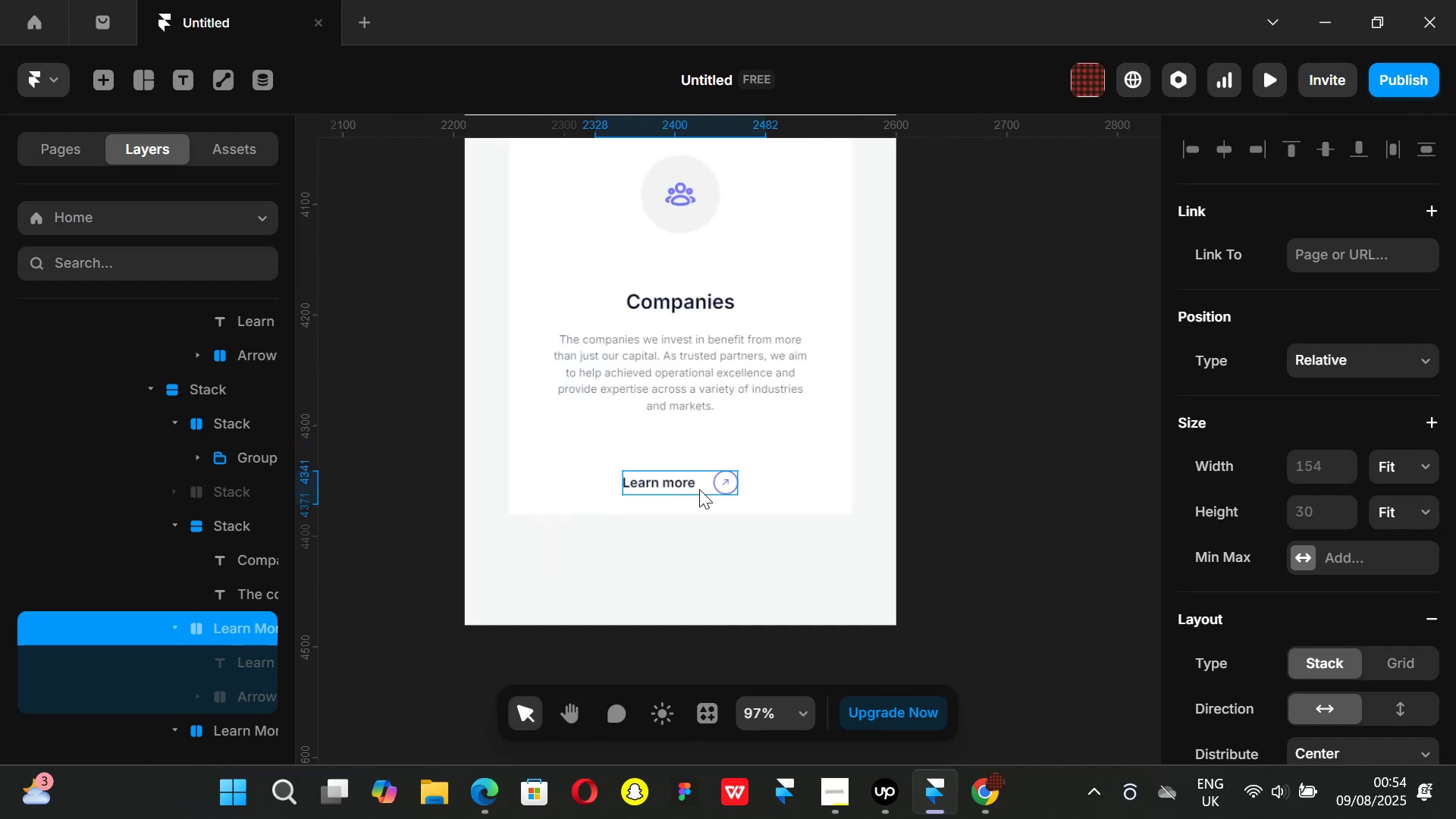 
left_click([699, 489])
 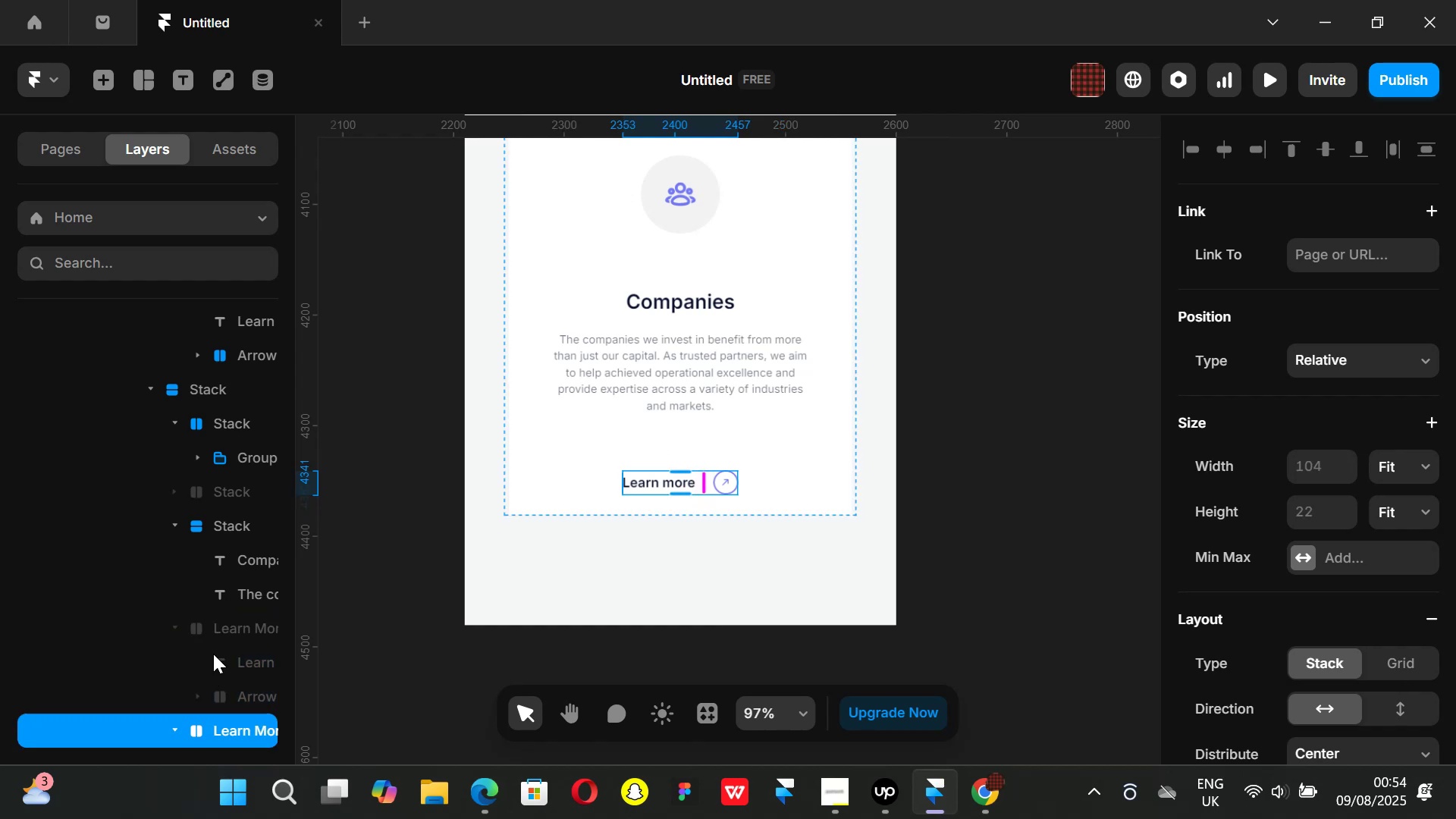 
left_click([238, 626])
 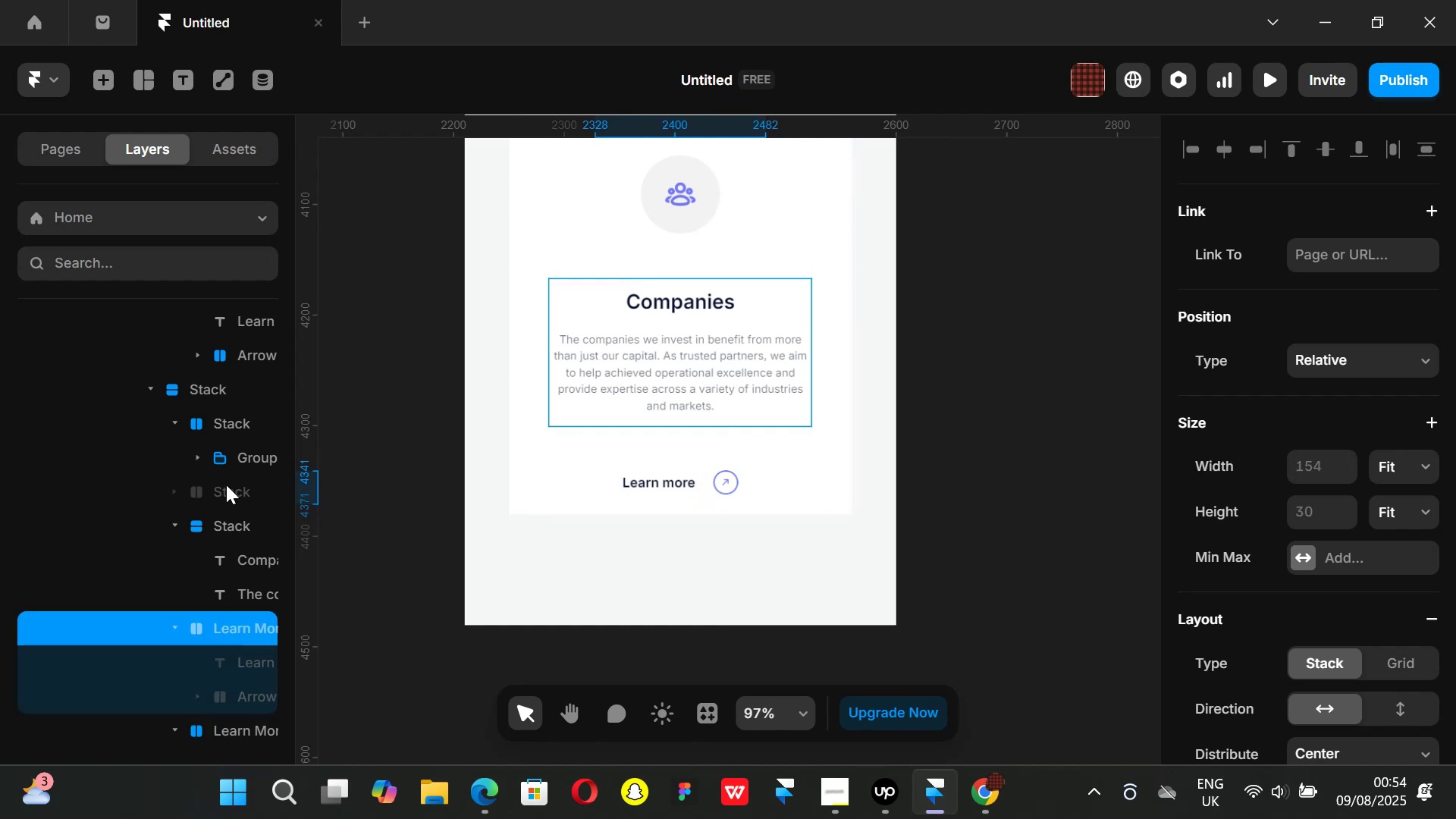 
left_click([225, 484])
 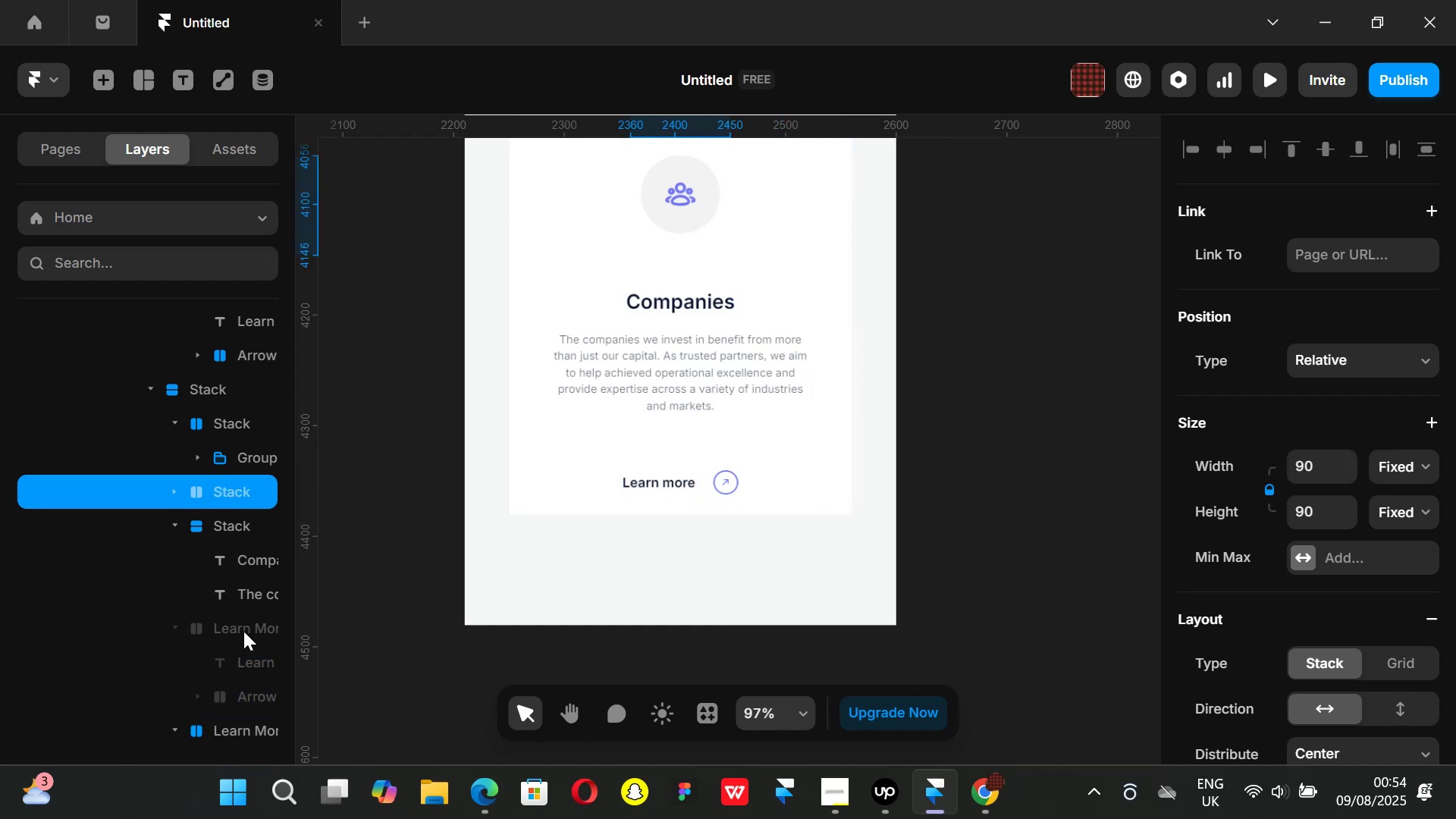 
left_click([243, 627])
 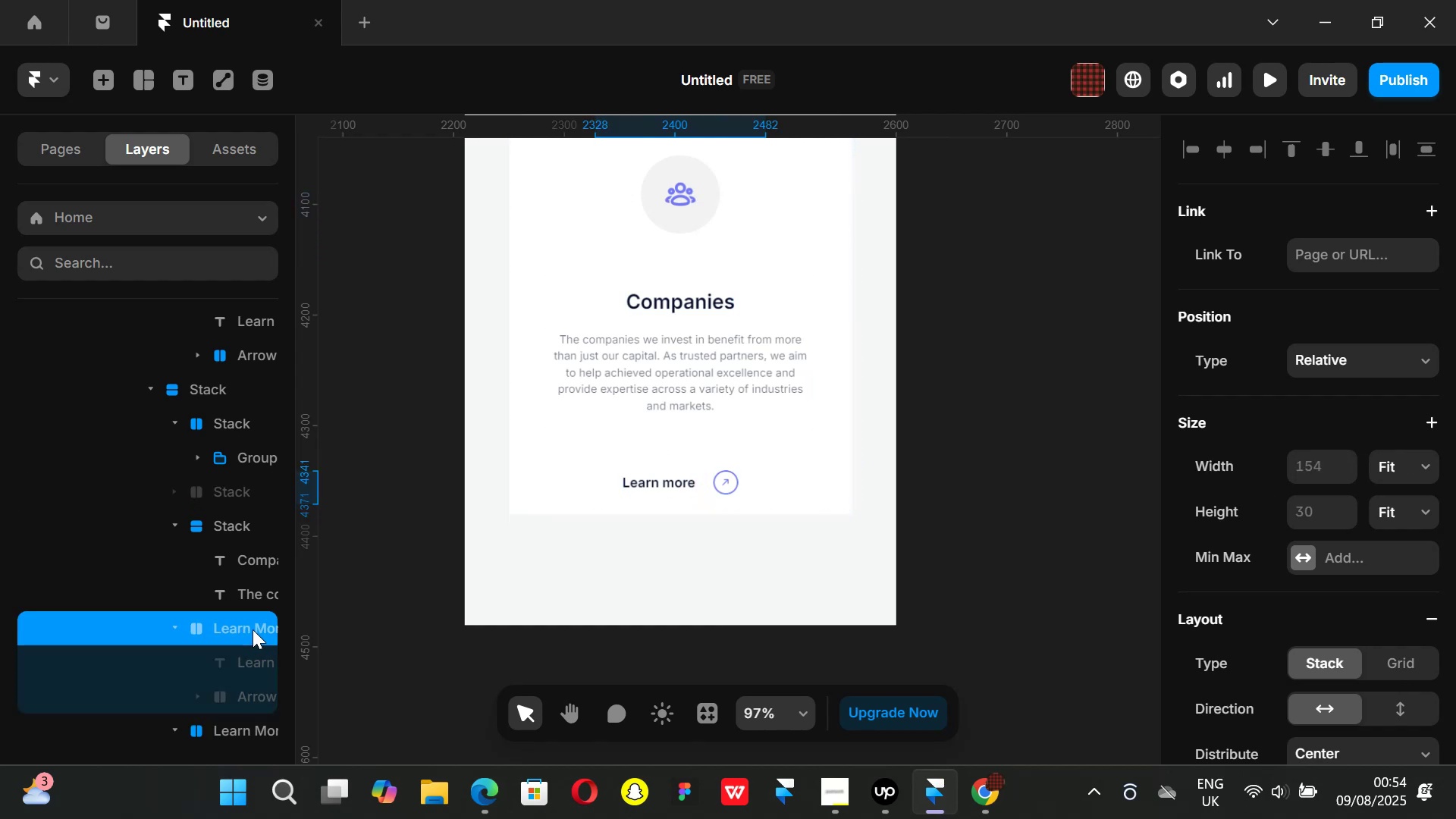 
right_click([253, 629])
 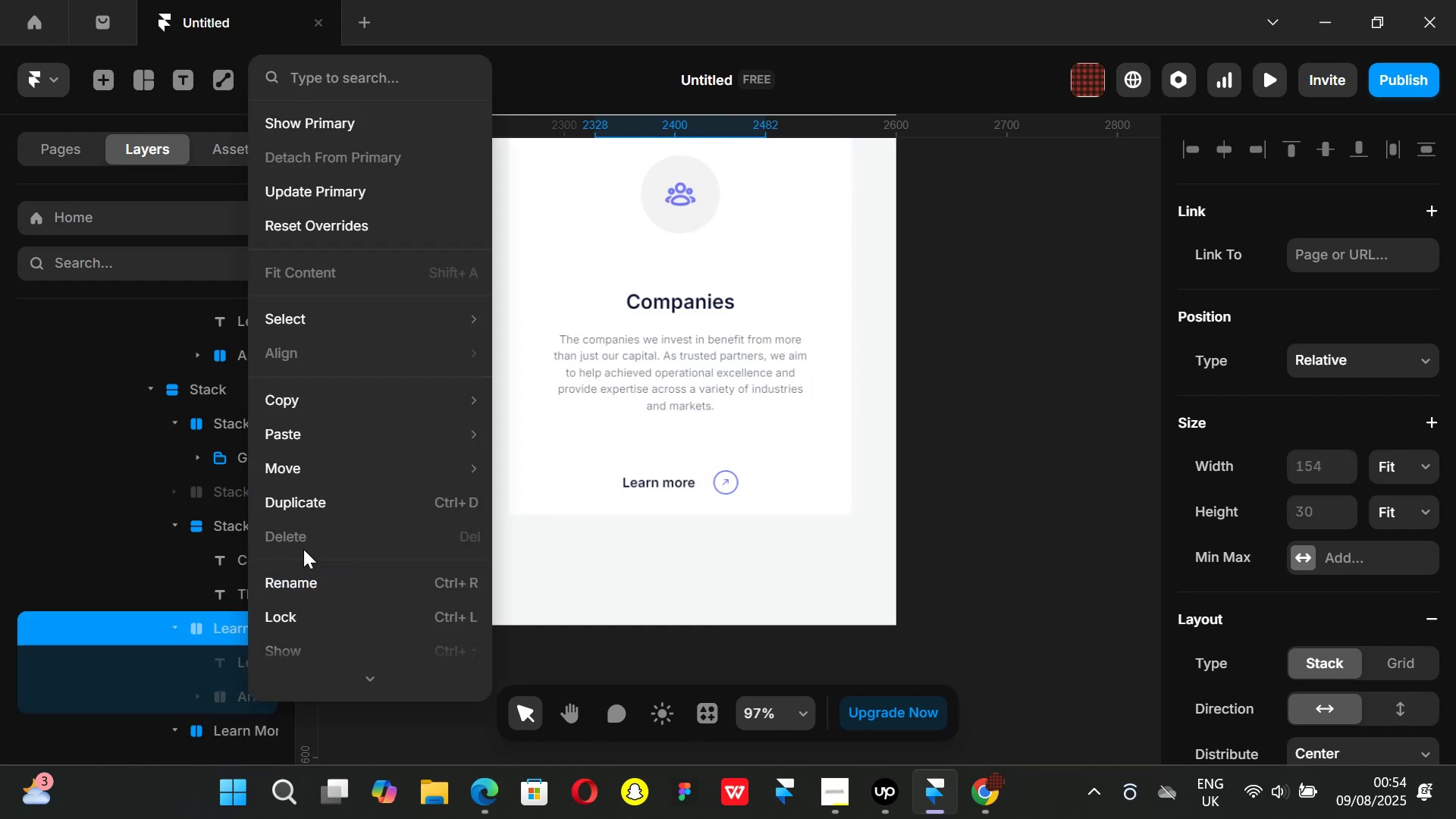 
left_click([589, 645])
 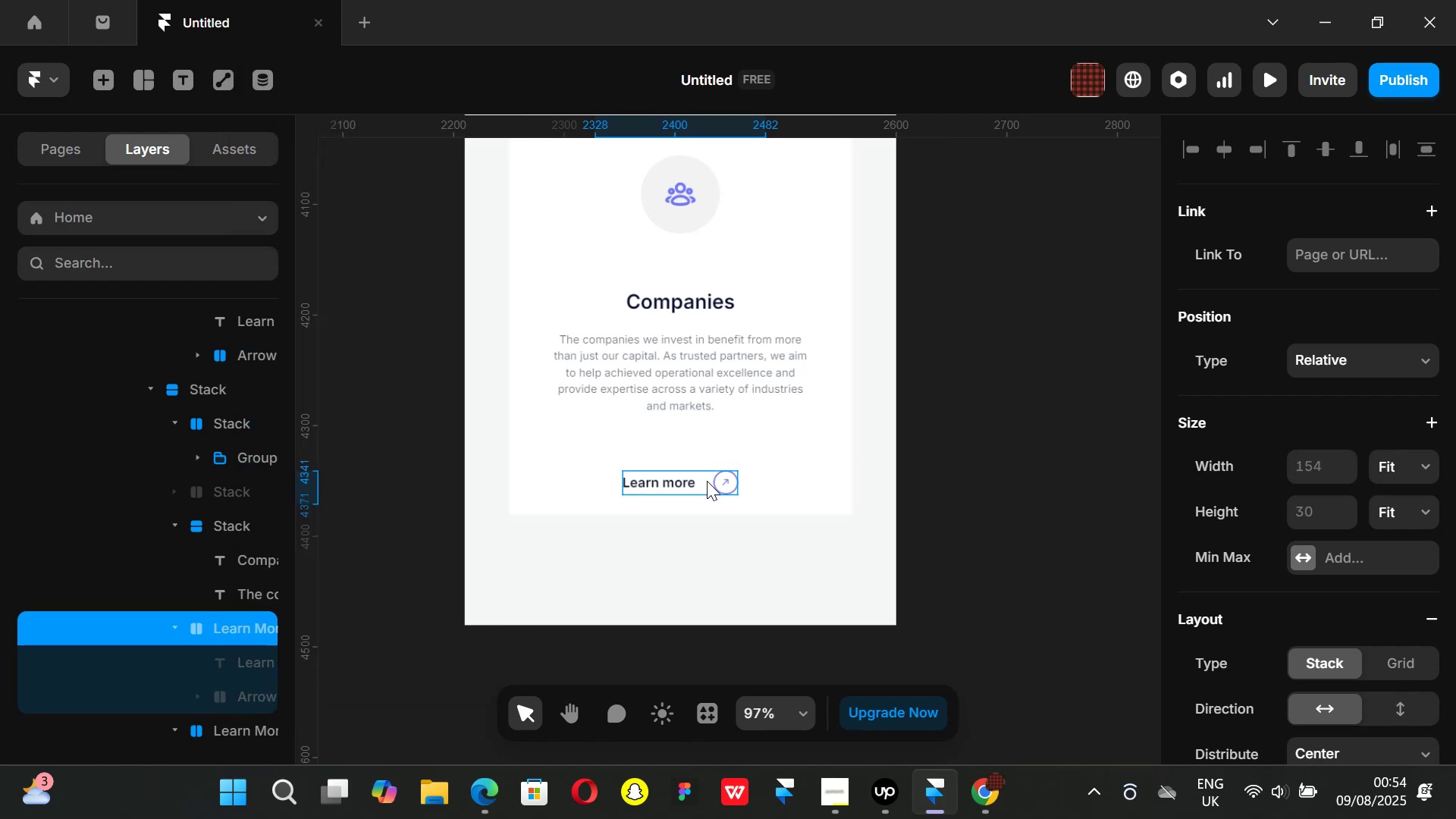 
left_click([707, 481])
 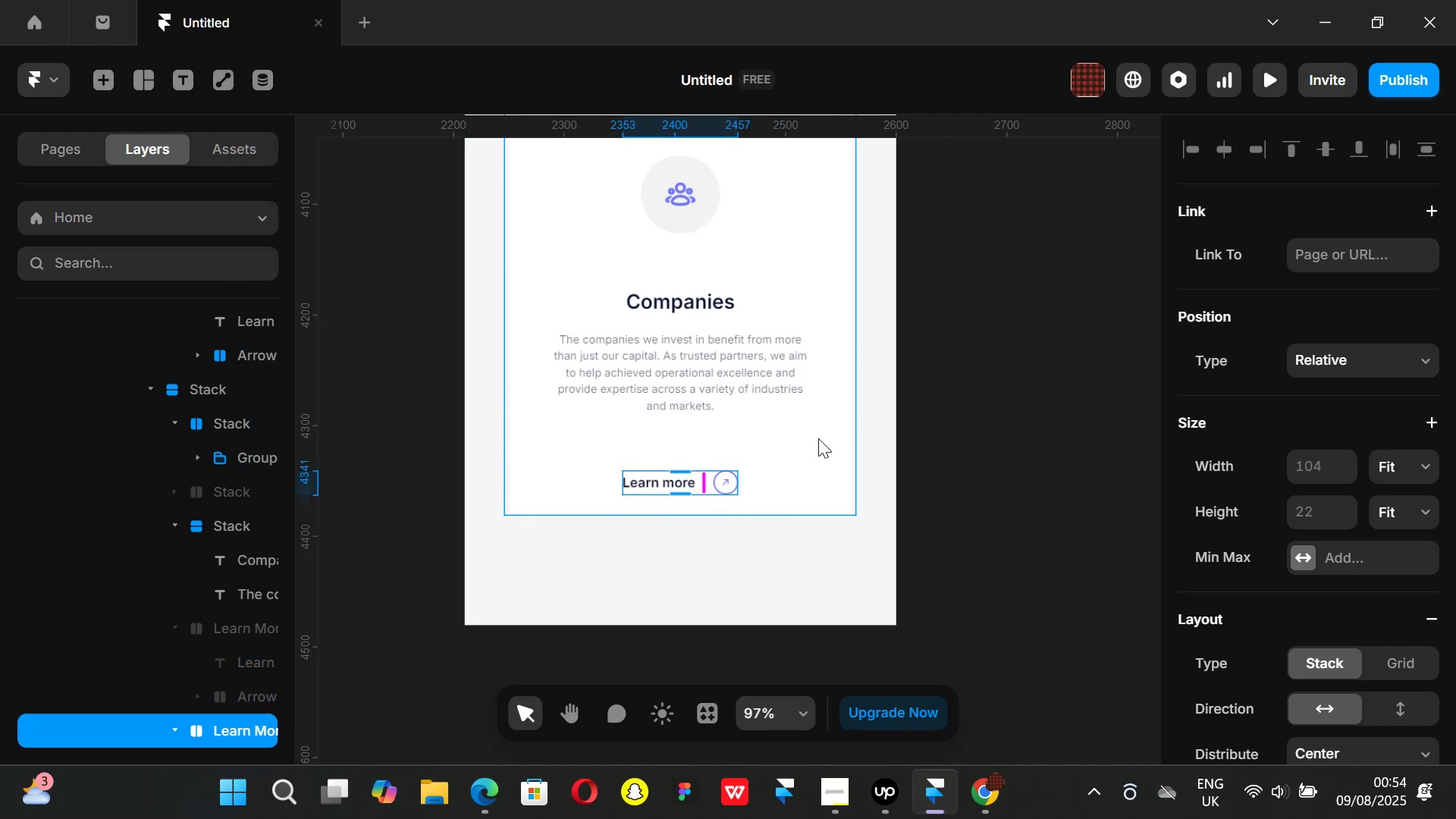 
left_click([775, 438])
 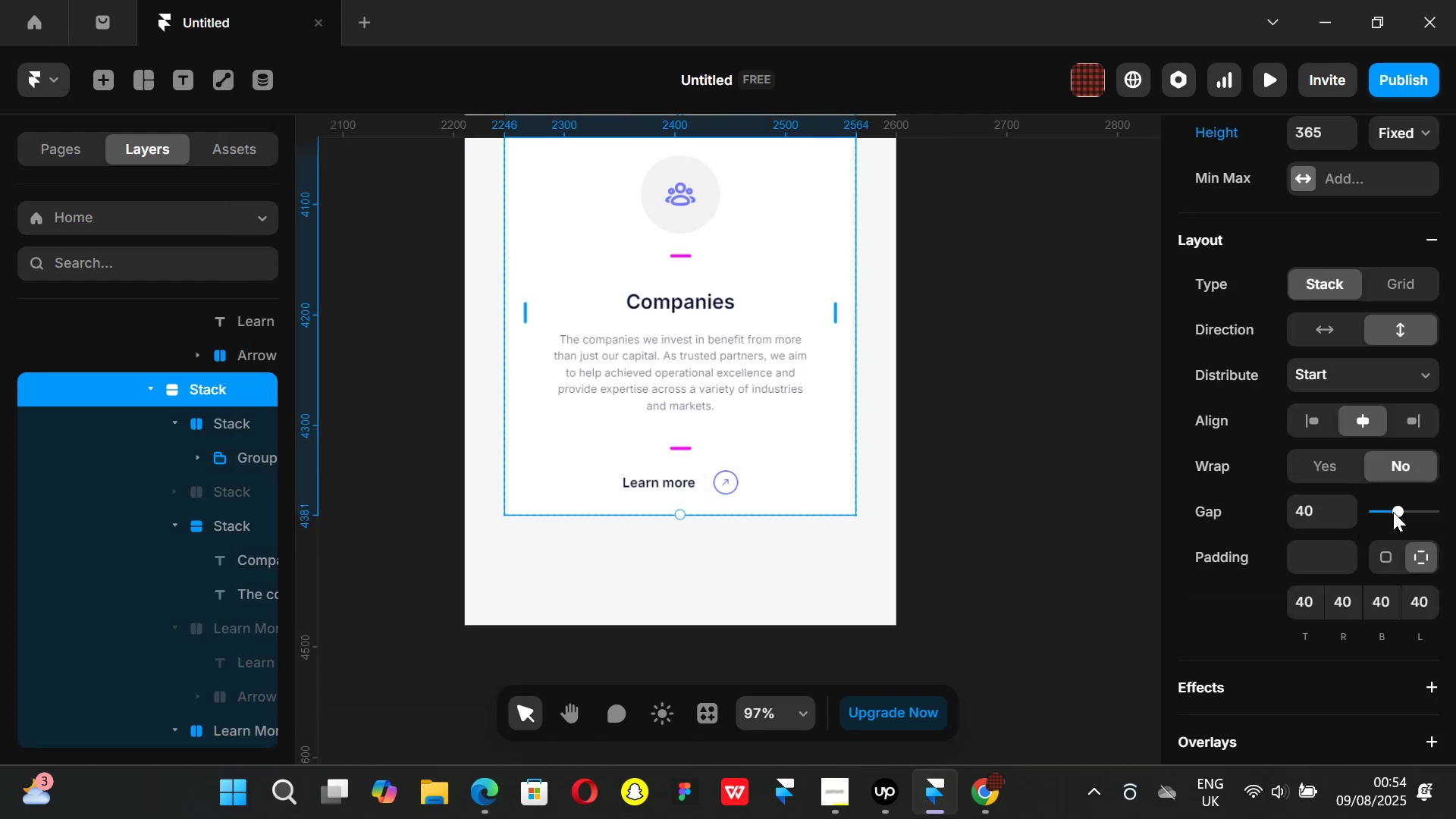 
left_click_drag(start_coordinate=[1398, 510], to_coordinate=[1388, 513])
 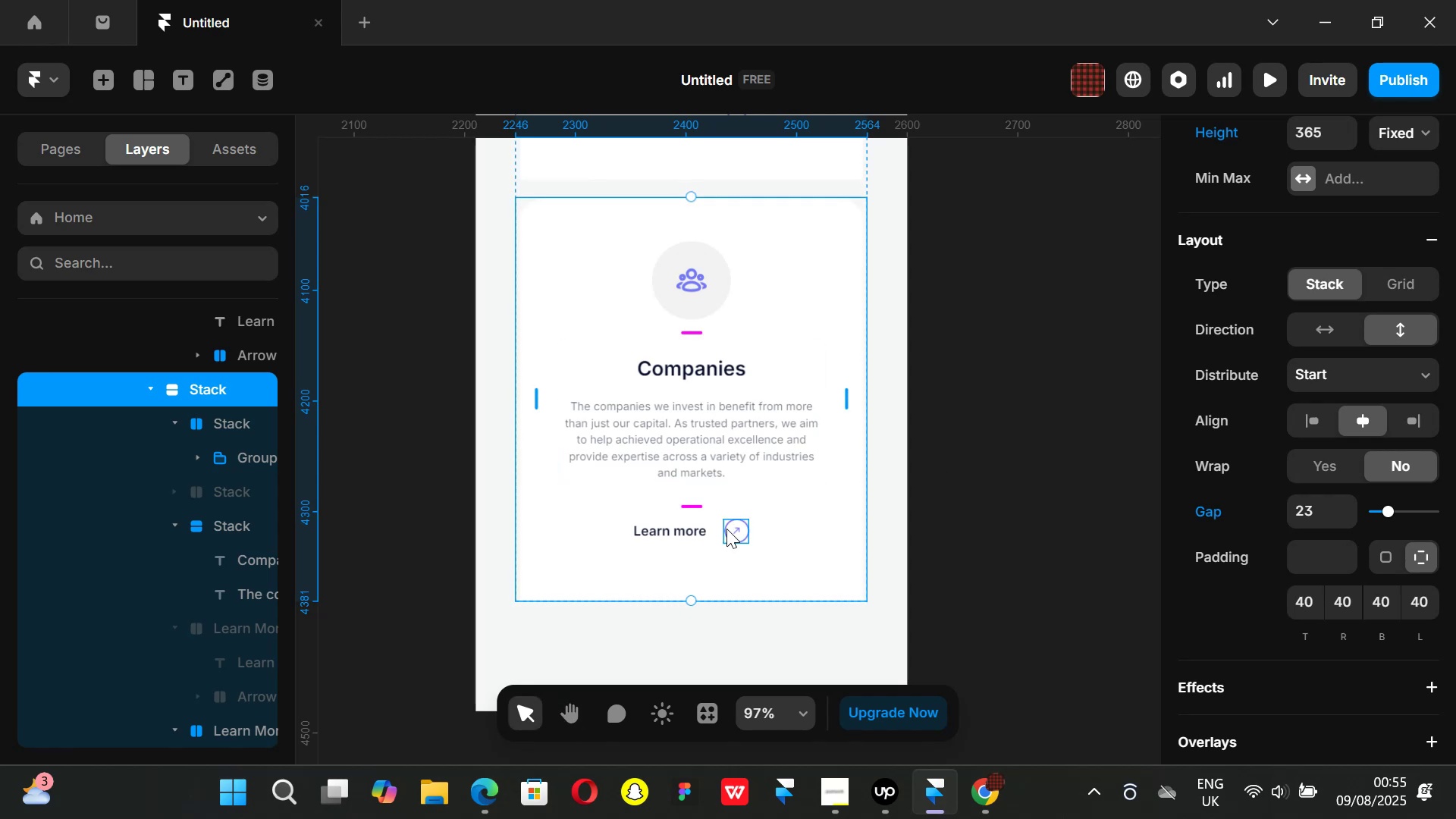 
wait(9.81)
 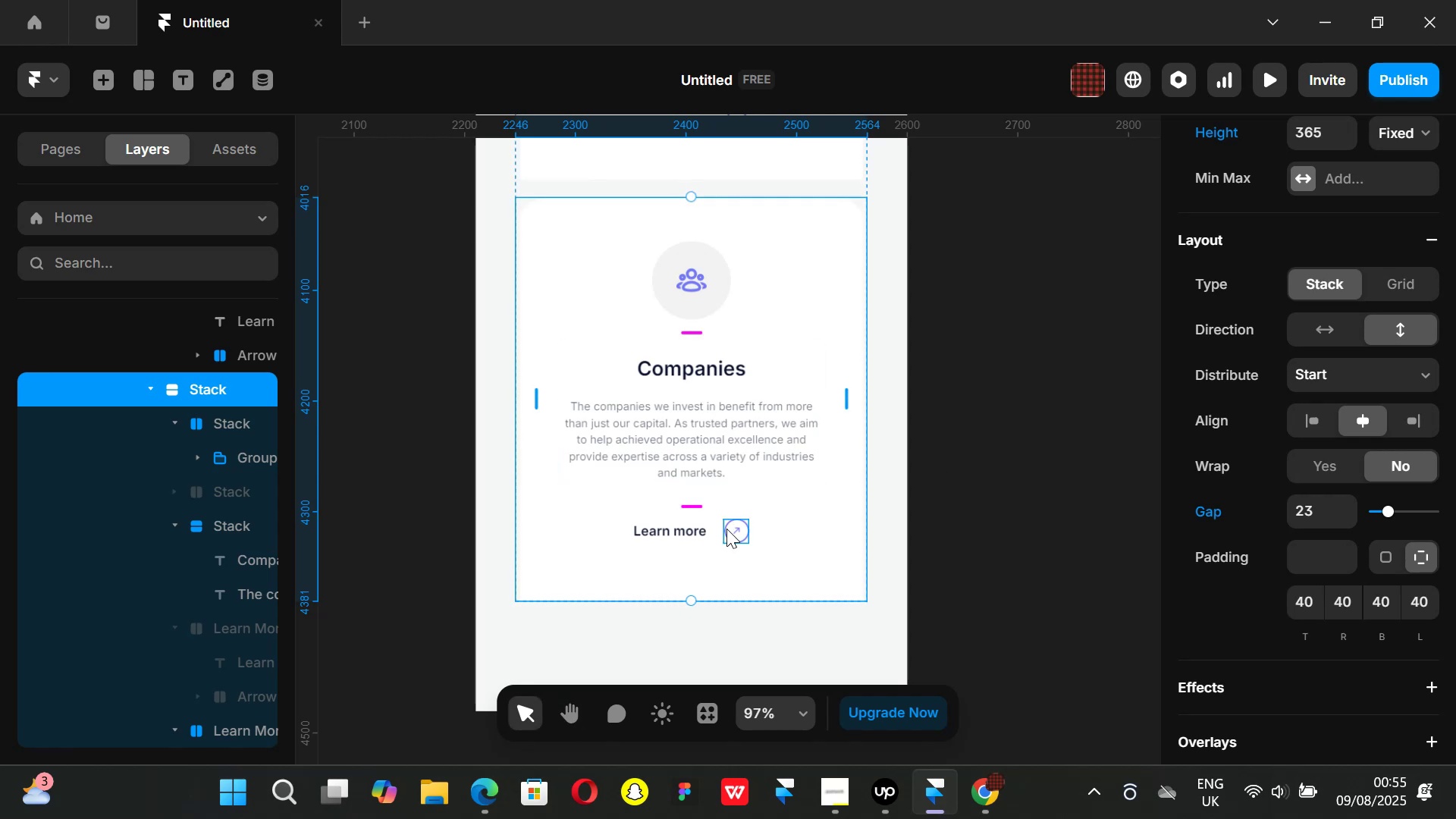 
left_click([226, 627])
 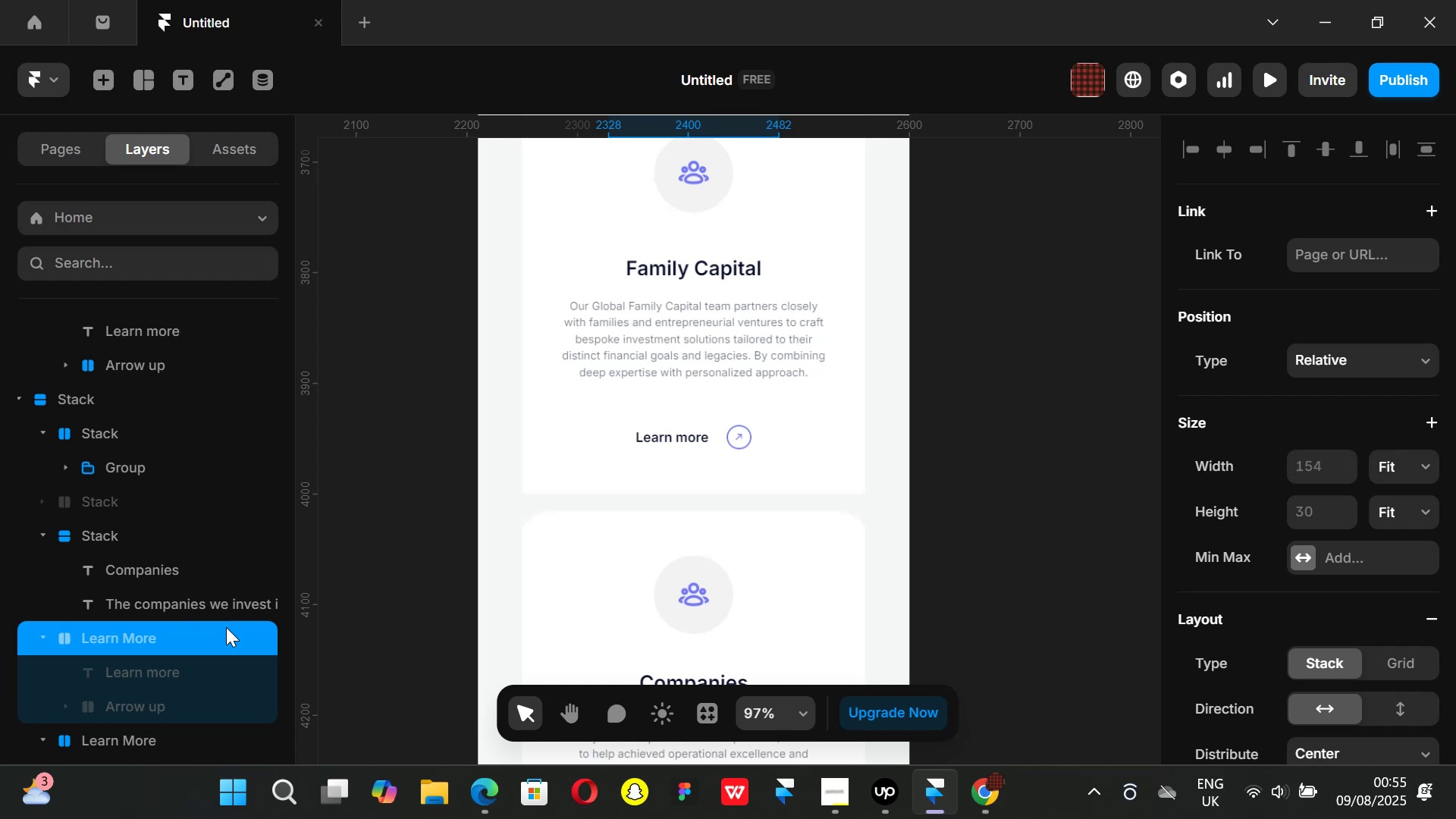 
scroll: coordinate [1335, 452], scroll_direction: down, amount: 5.0
 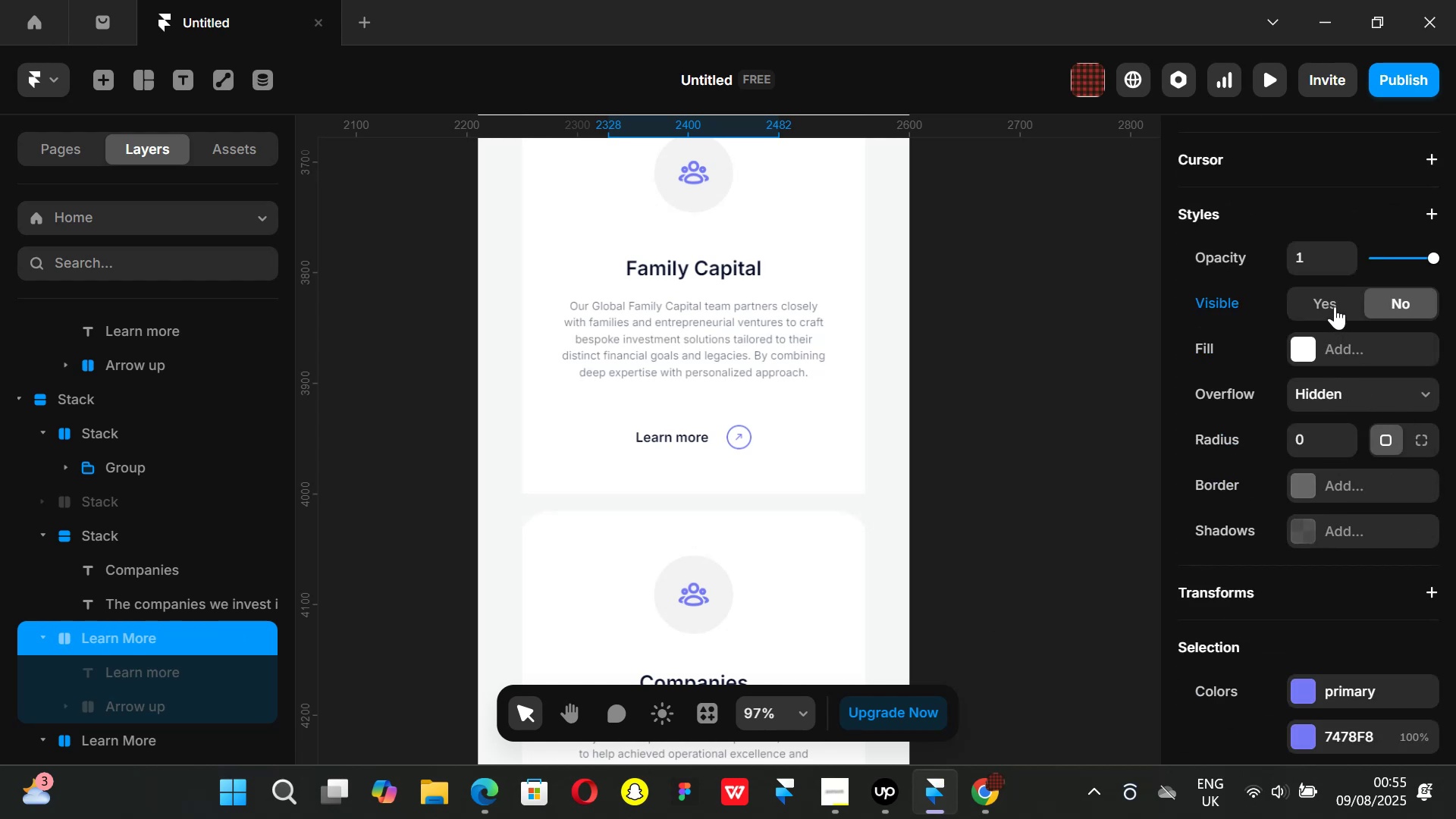 
left_click([1335, 306])
 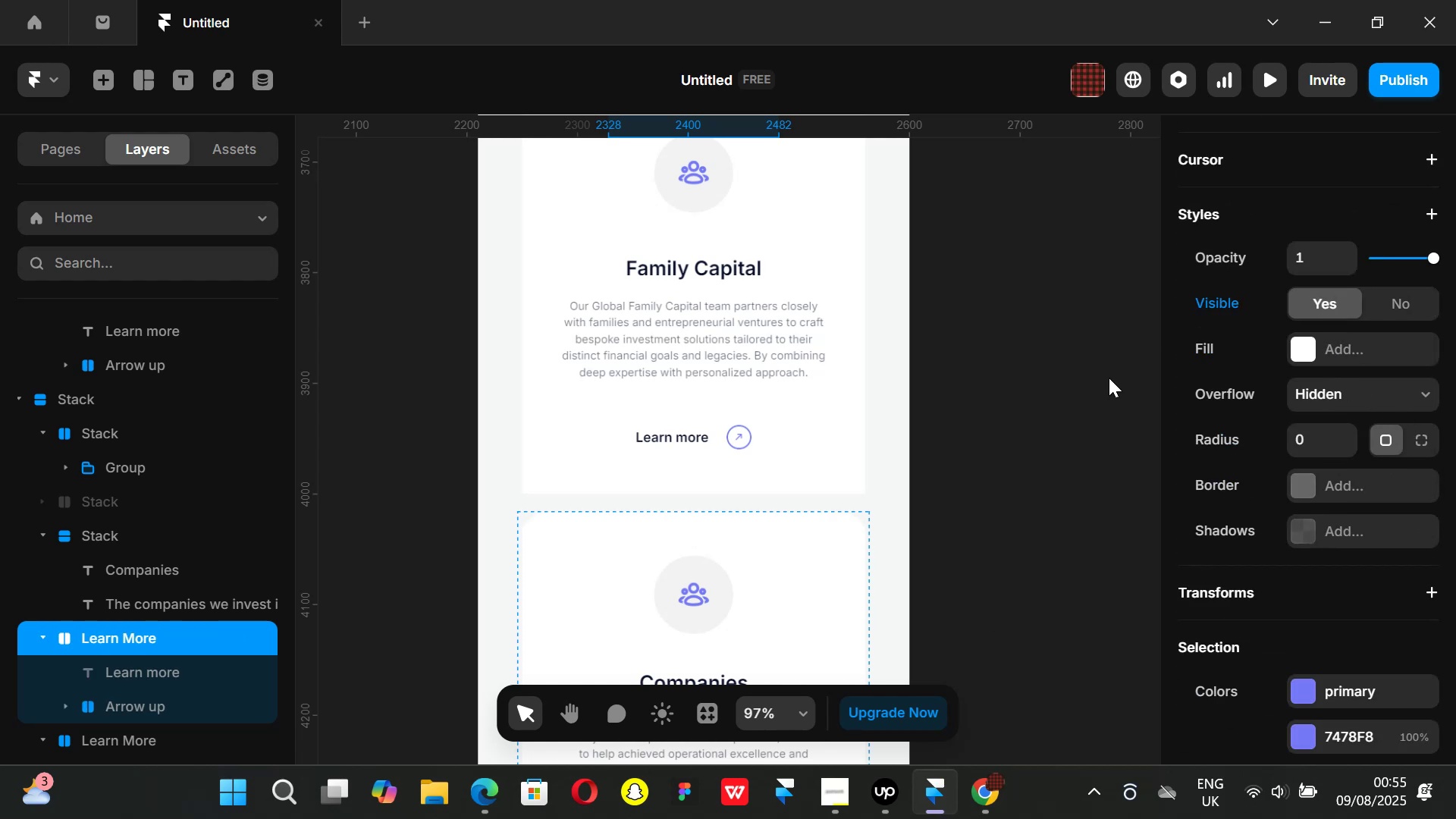 
key(Control+ControlLeft)
 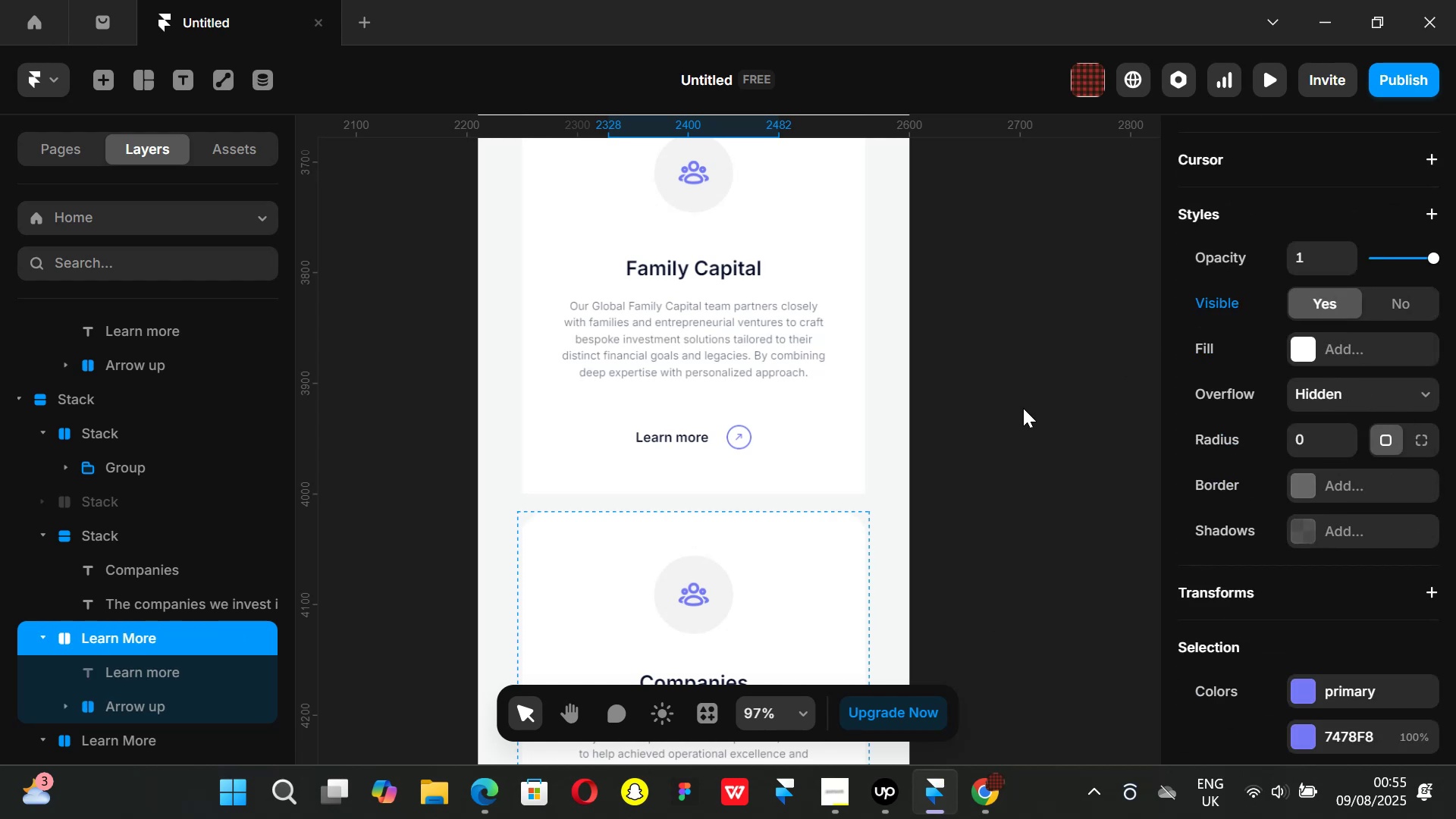 
scroll: coordinate [1023, 408], scroll_direction: down, amount: 1.0
 